 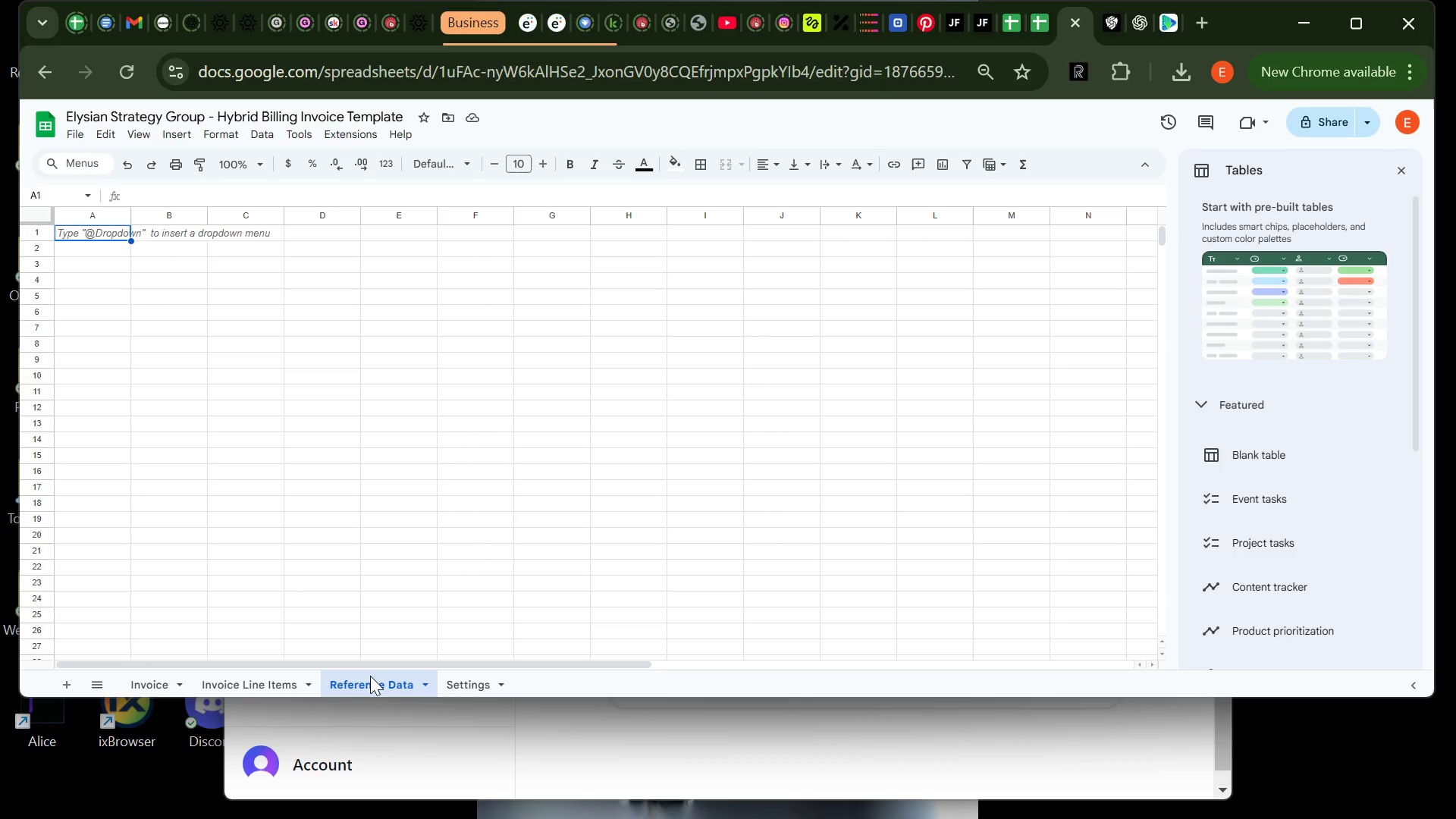 
type(Client Name )
key(Tab)
type(Currency )
key(Tab)
type(Tax Rate)
key(Tab)
type(Service Type )
key(Tab)
type(D)
key(Backspace)
type(Standard Description)
 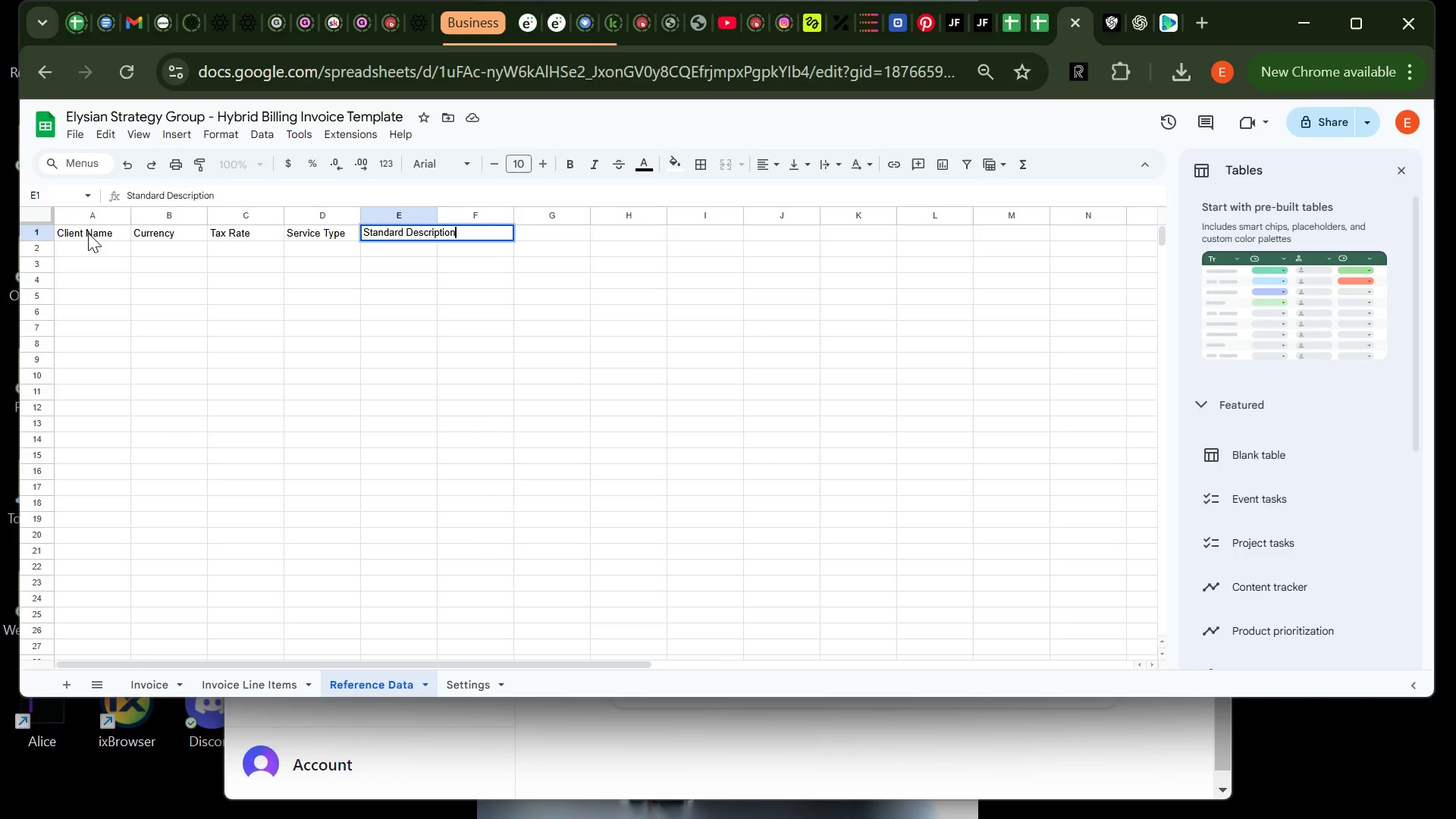 
hold_key(key=Enter, duration=13.58)
 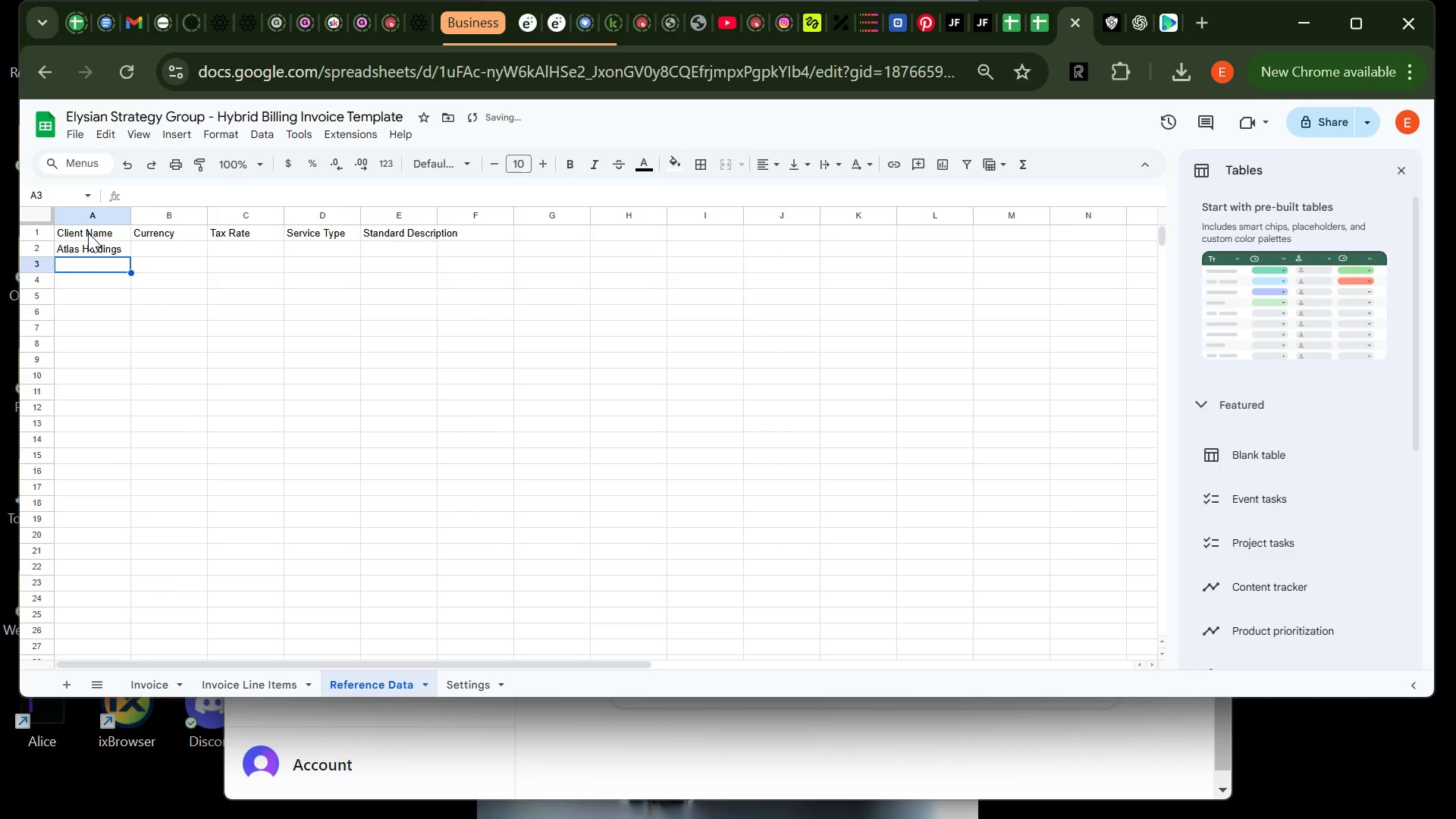 
type(Atlas Holdings)
 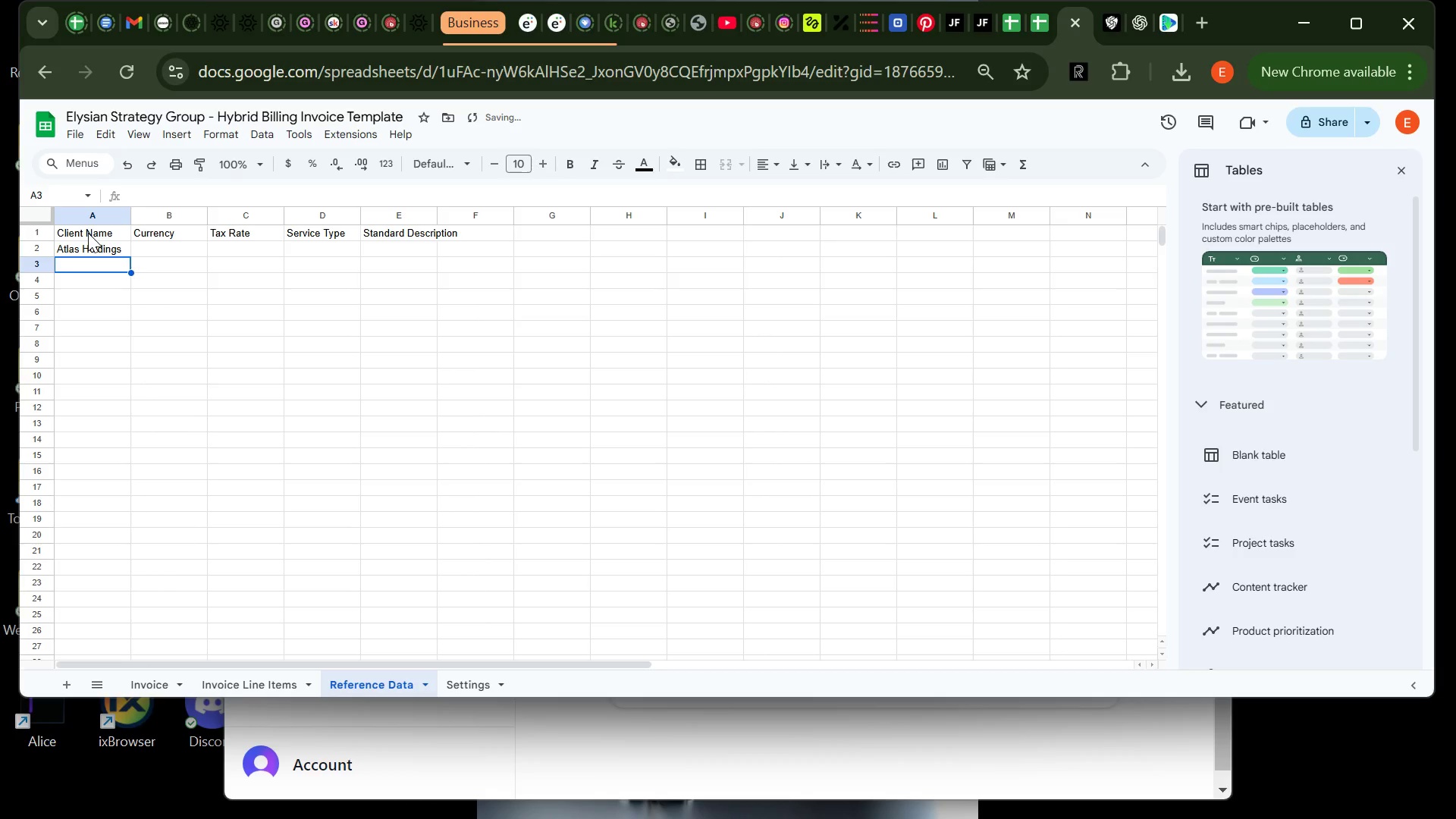 
type(NorthBridge Capital)
 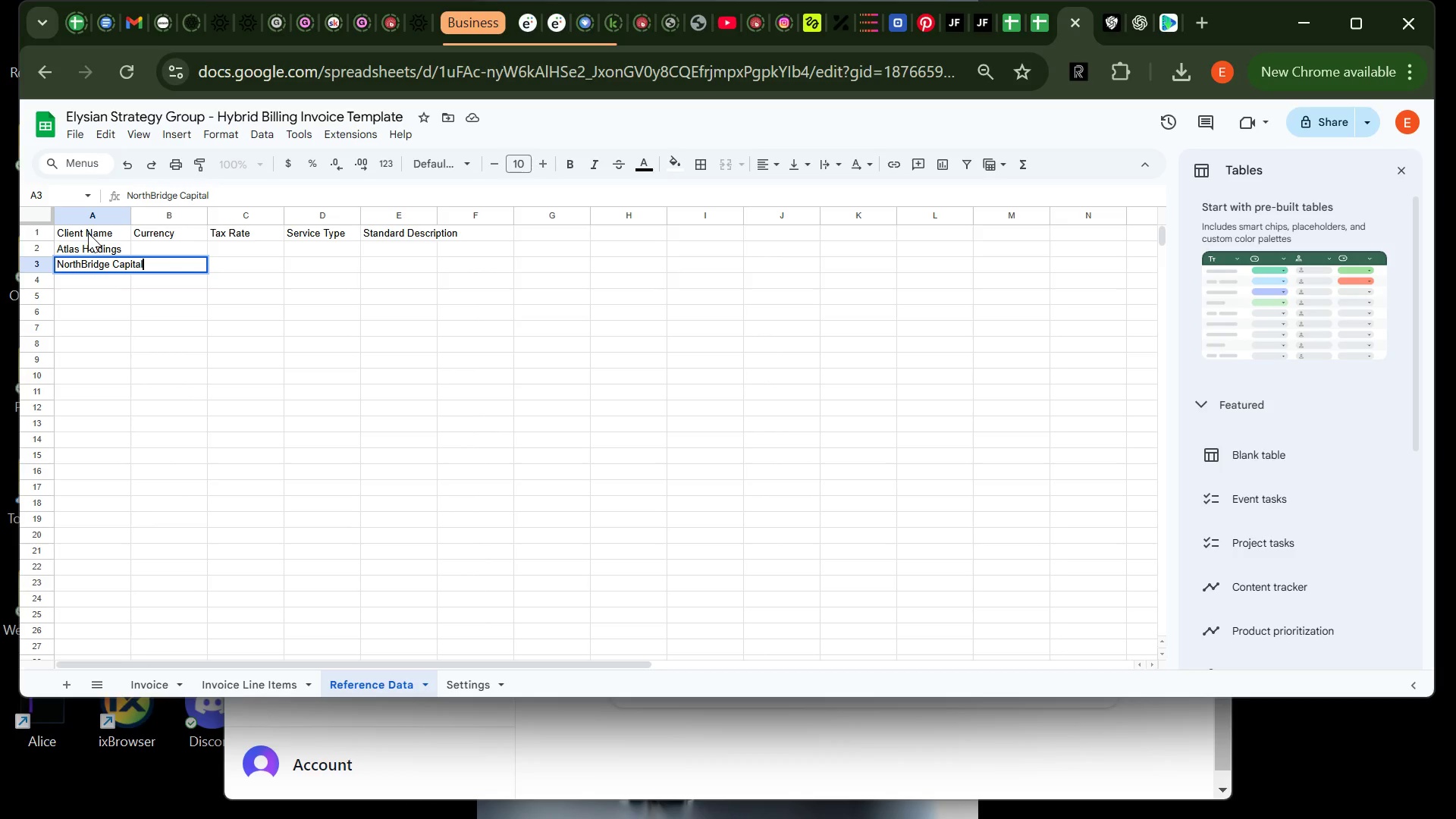 
key(Enter)
 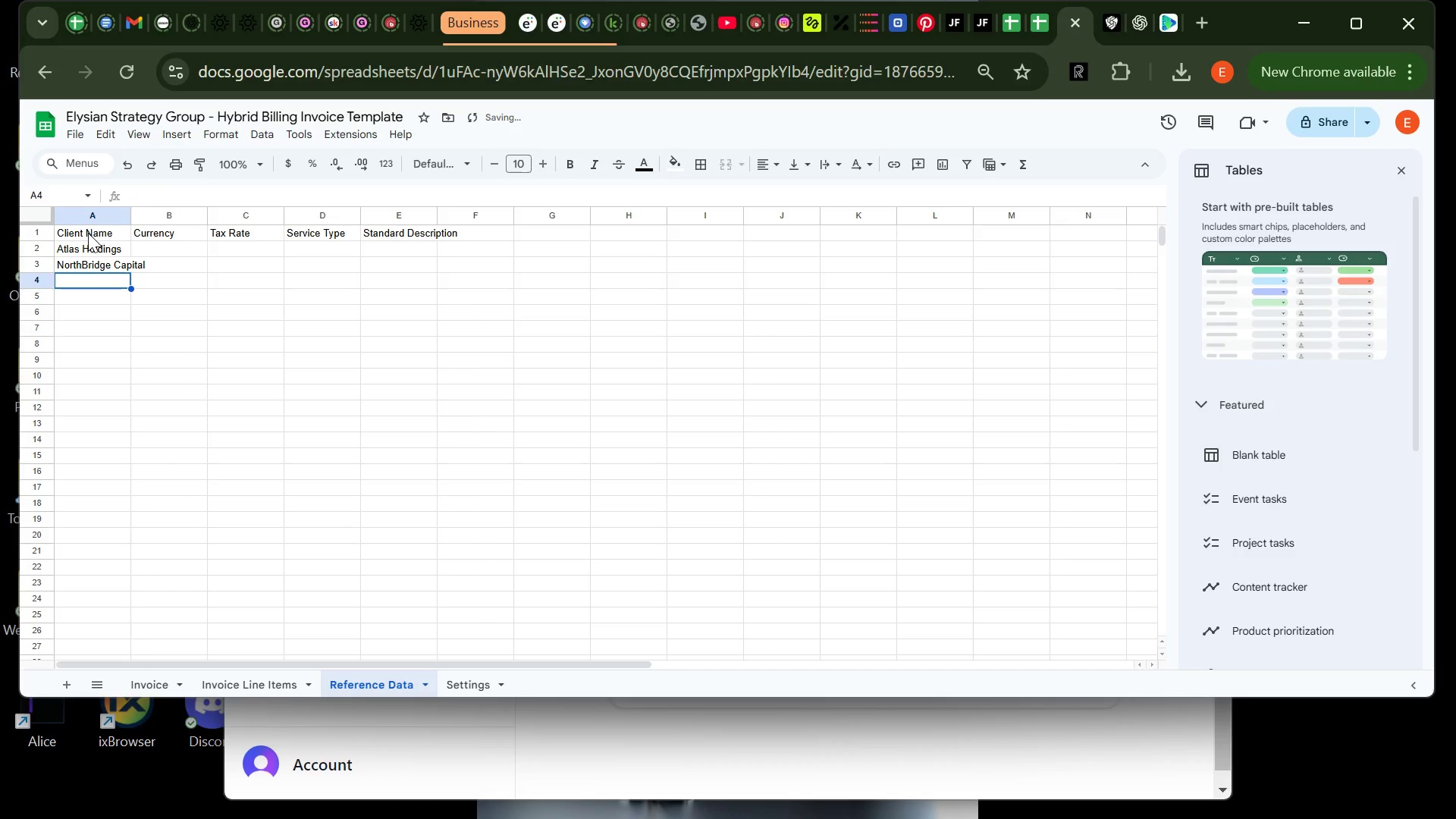 
type(Meridian Group)
 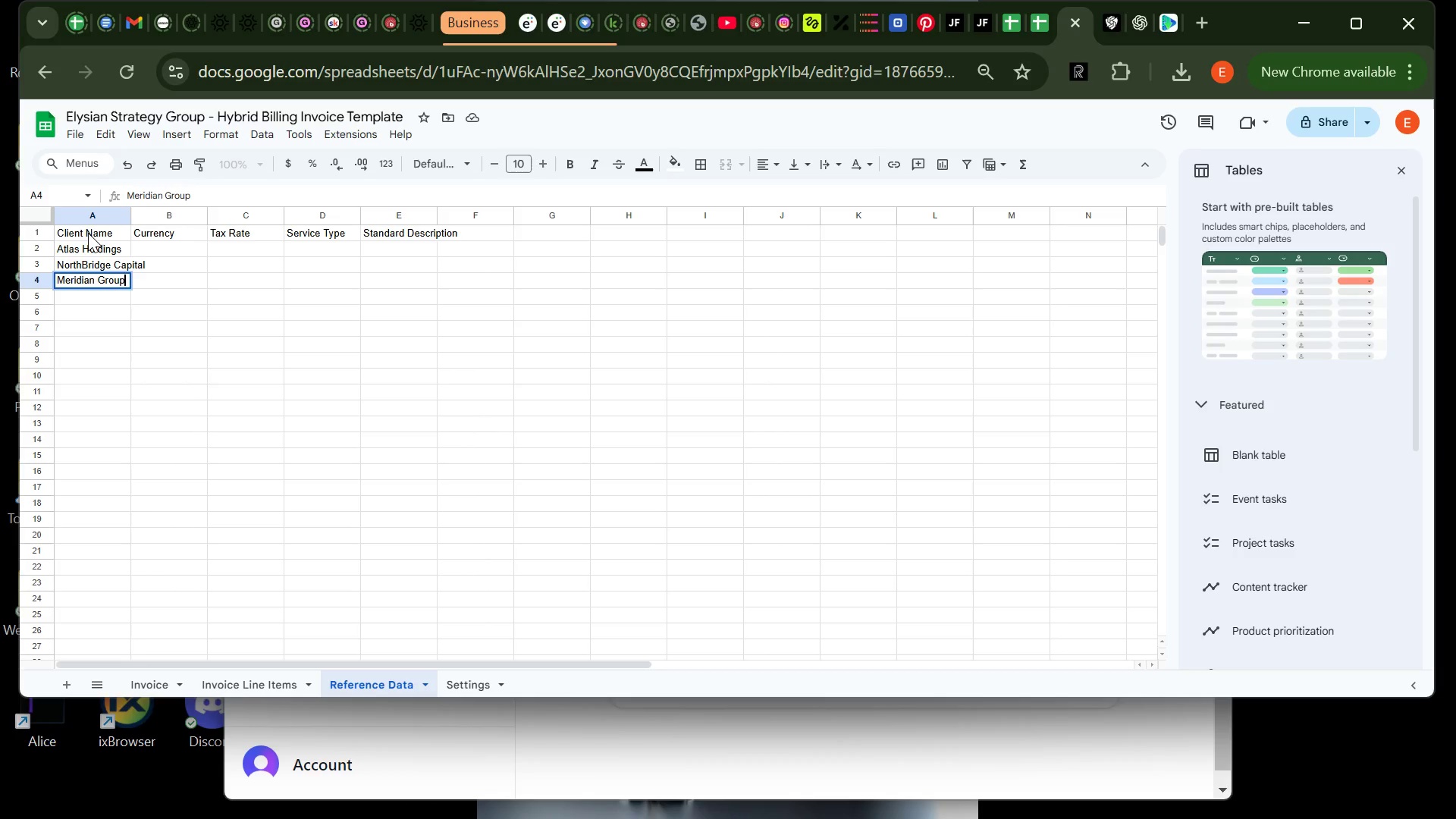 
key(Enter)
 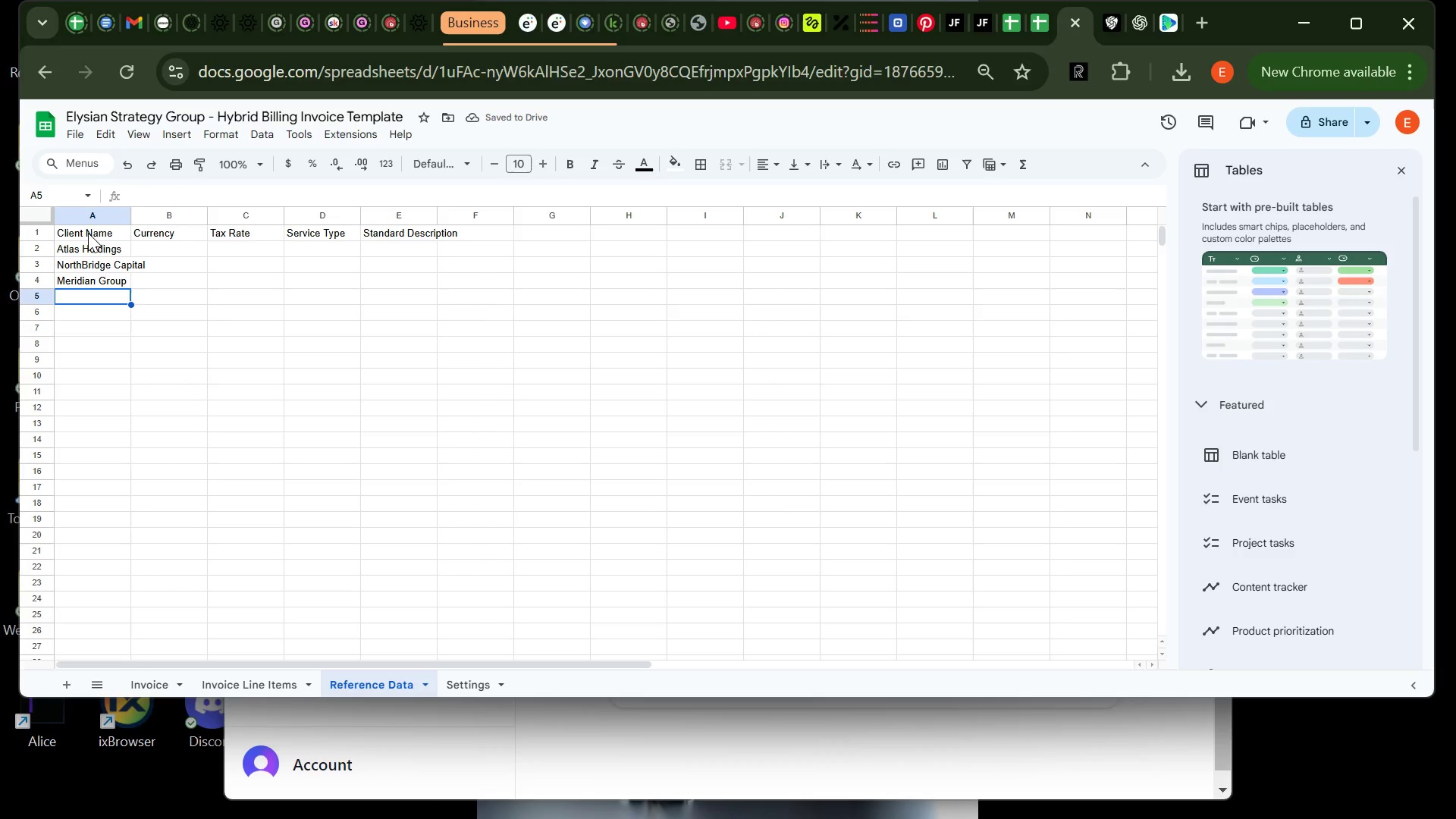 
type(Helios Ventures)
 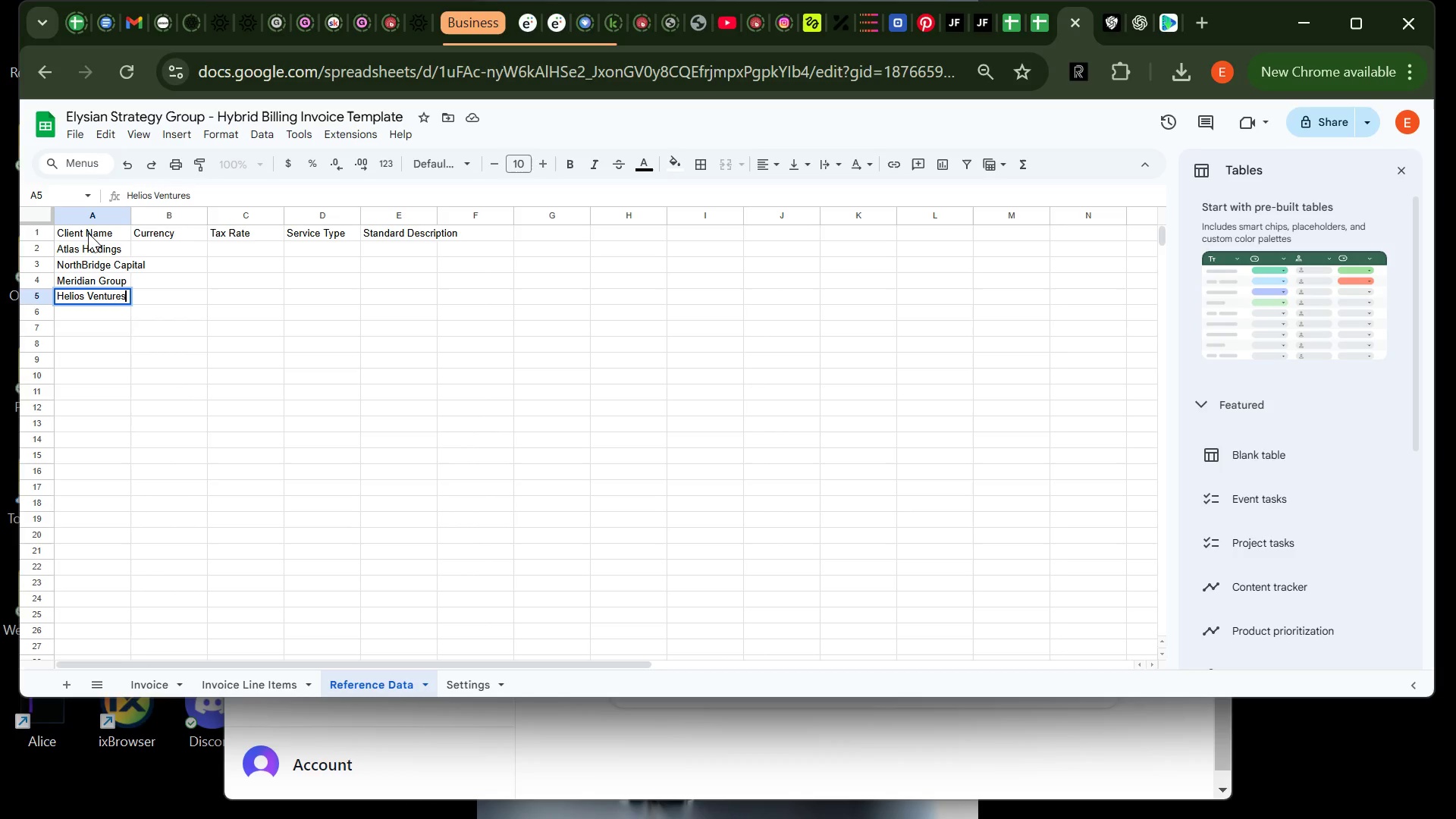 
key(Enter)
 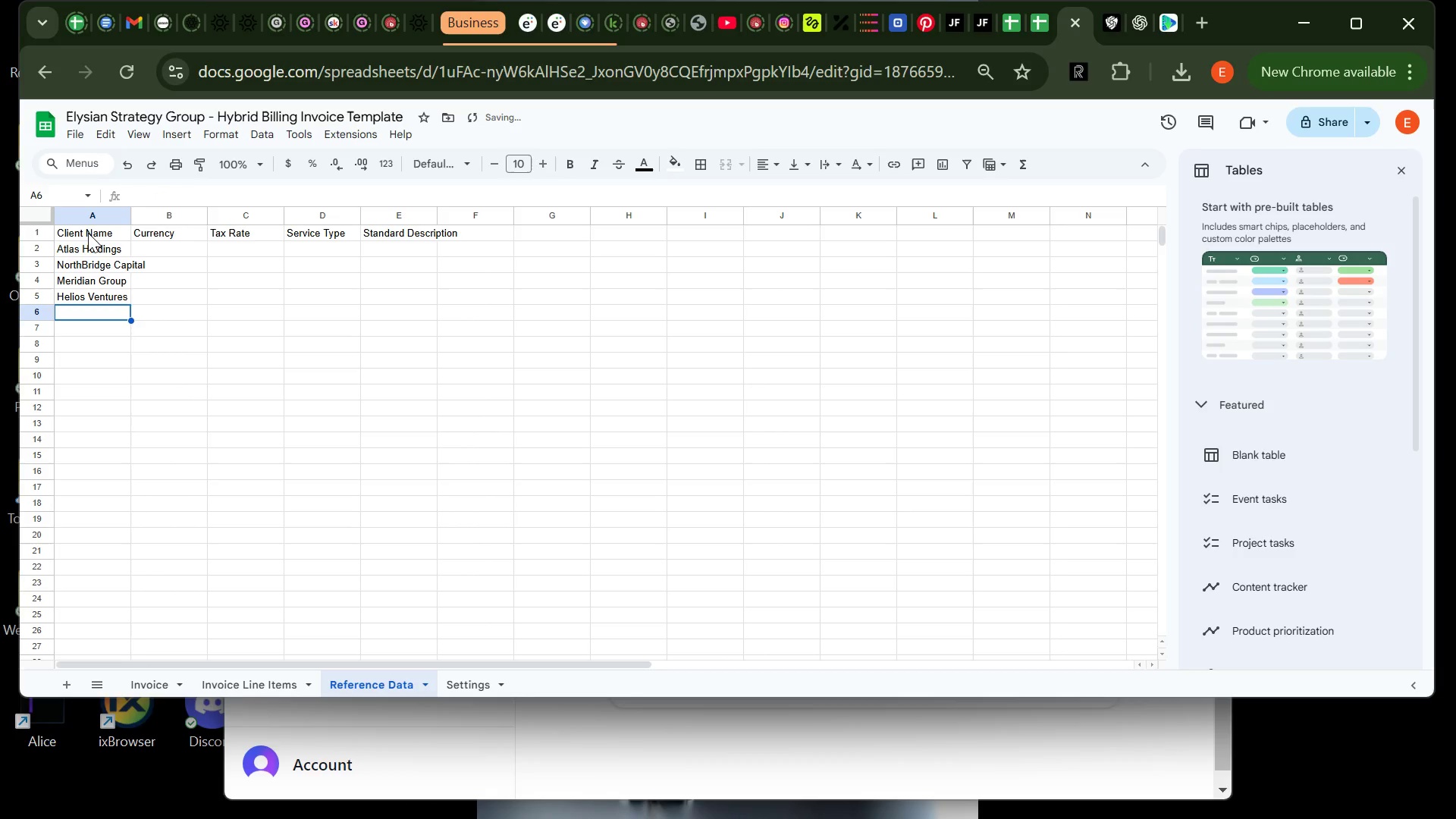 
type(Pric)
key(Backspace)
type(vate Executive Client)
 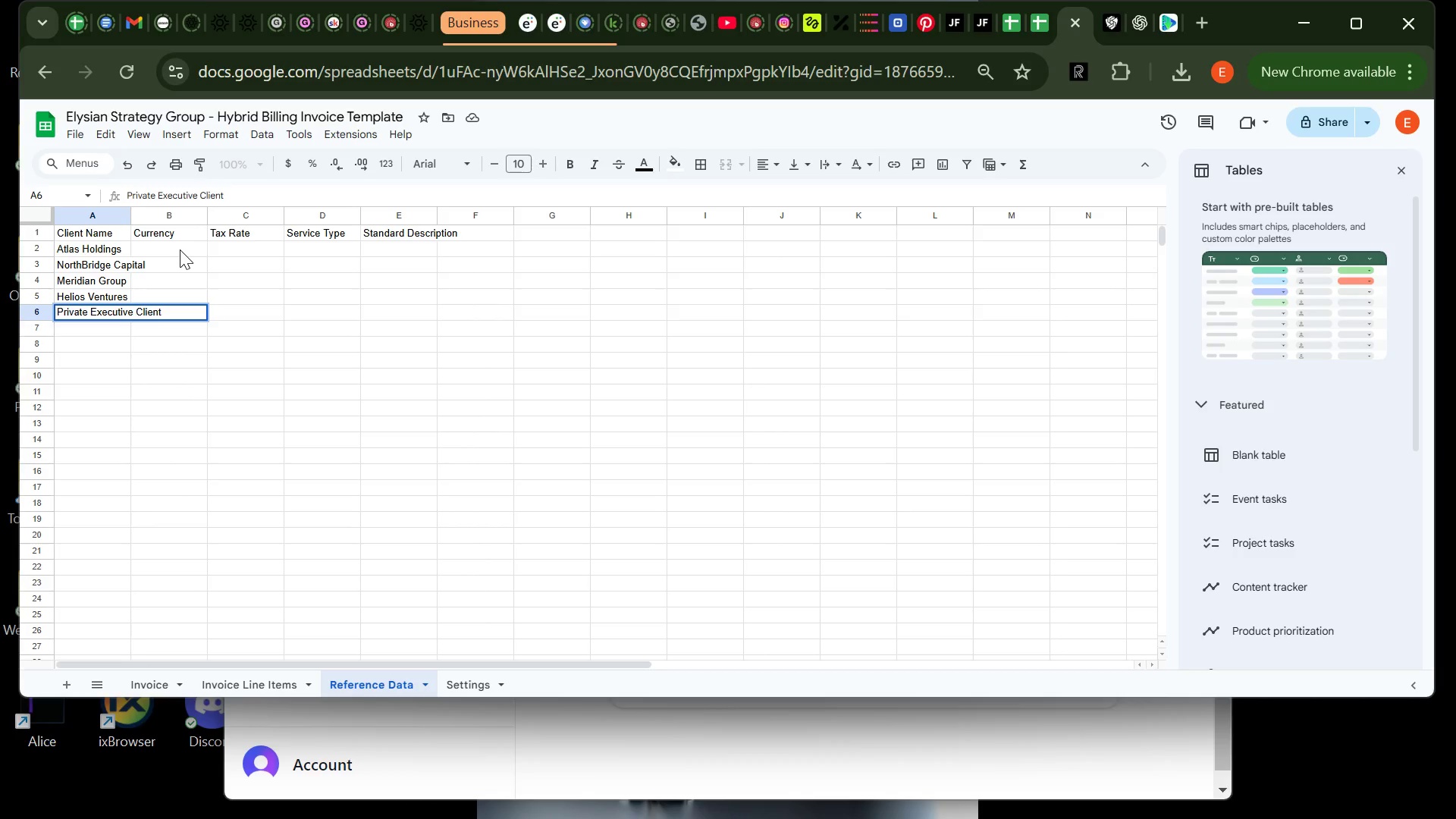 
wait(14.25)
 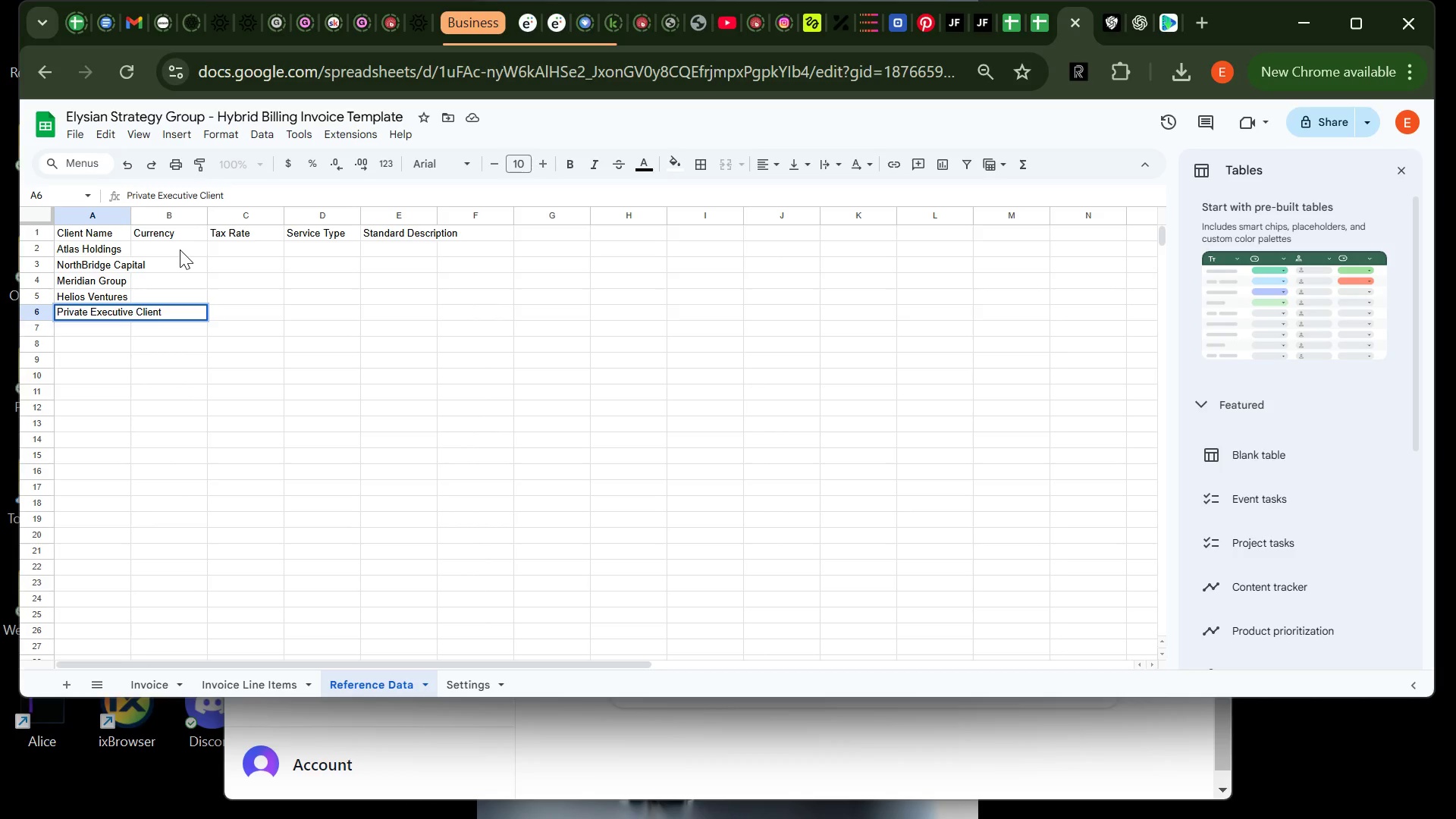 
left_click([184, 251])
 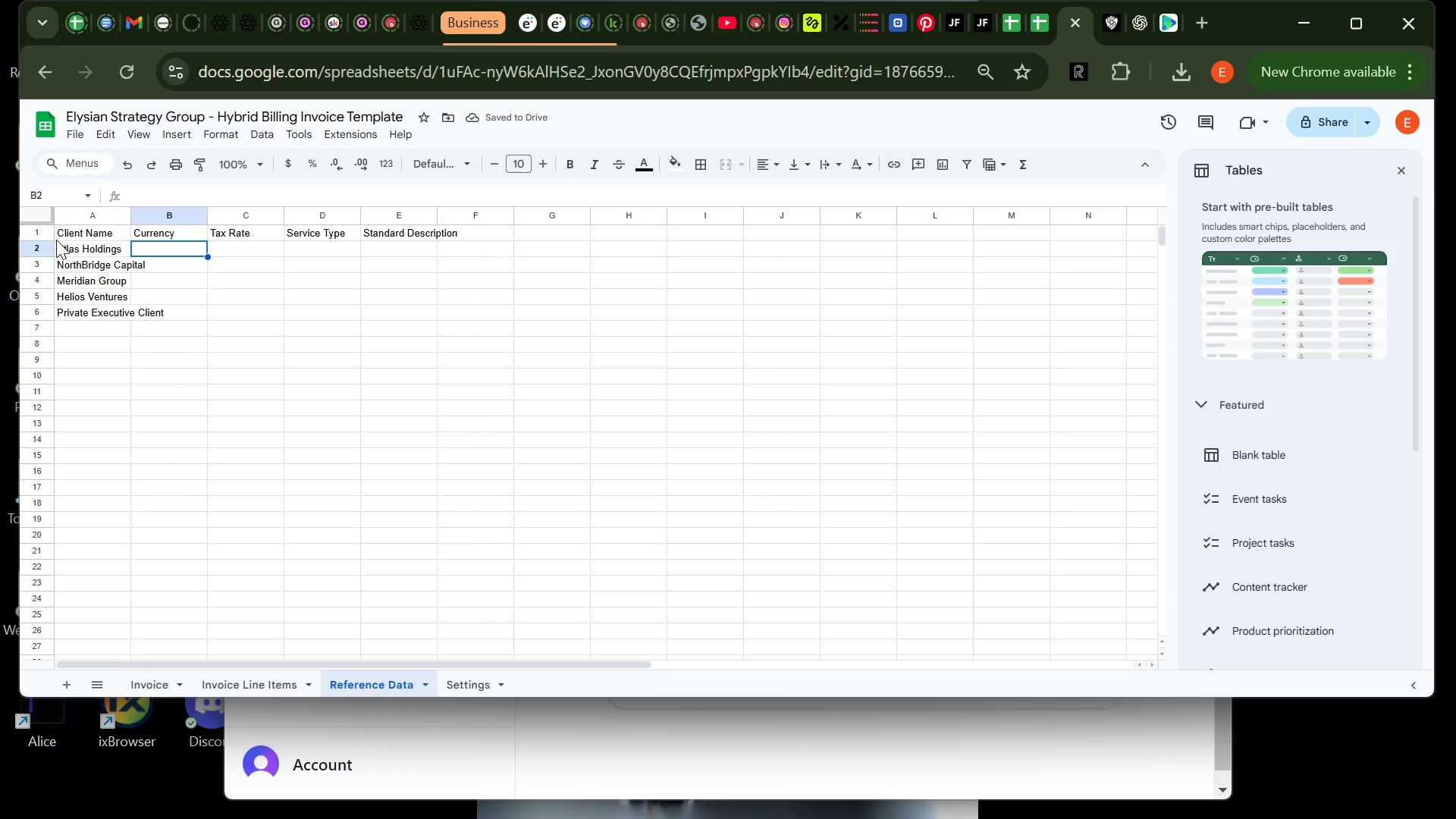 
left_click([86, 231])
 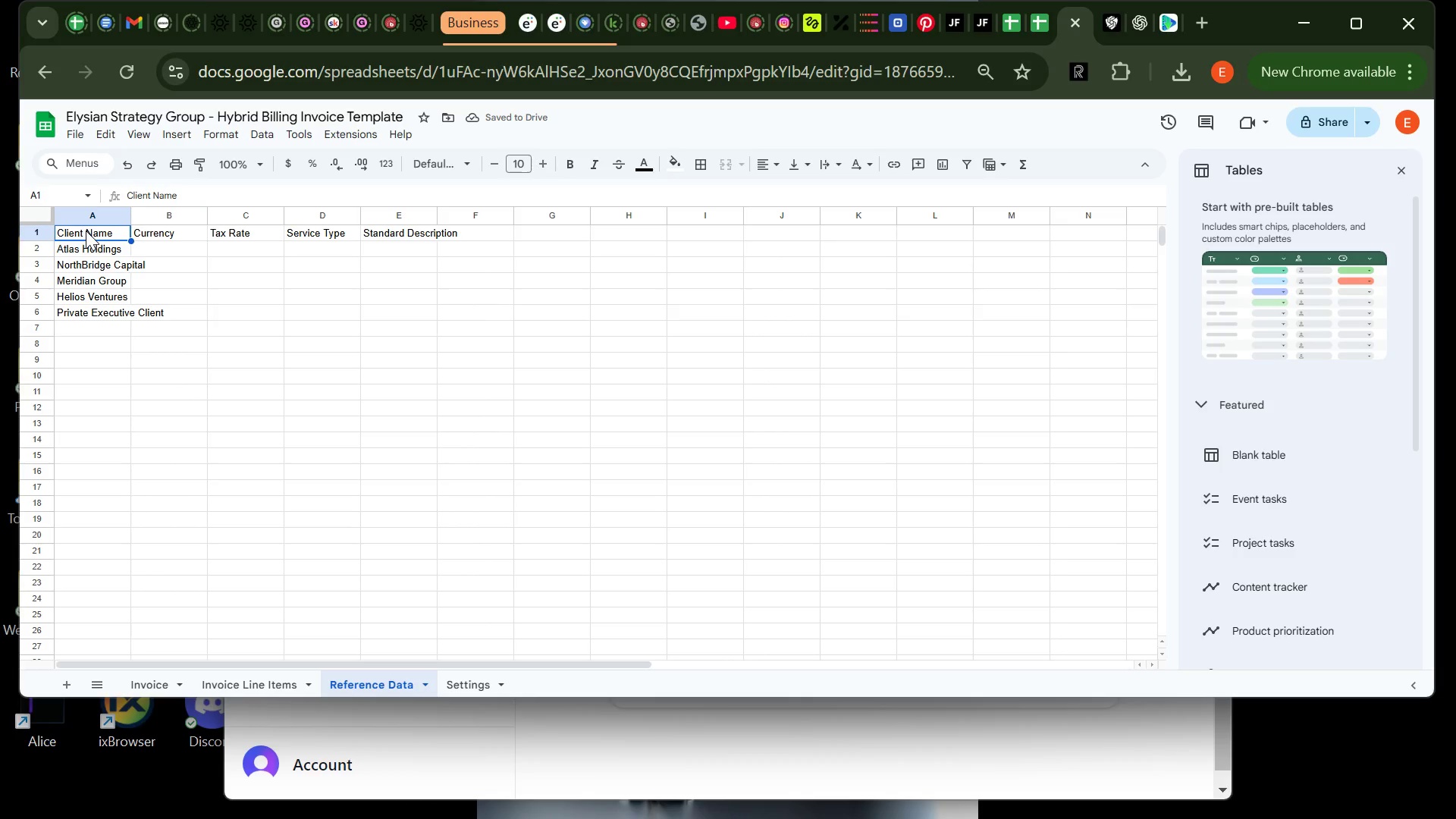 
left_click_drag(start_coordinate=[86, 231], to_coordinate=[413, 228])
 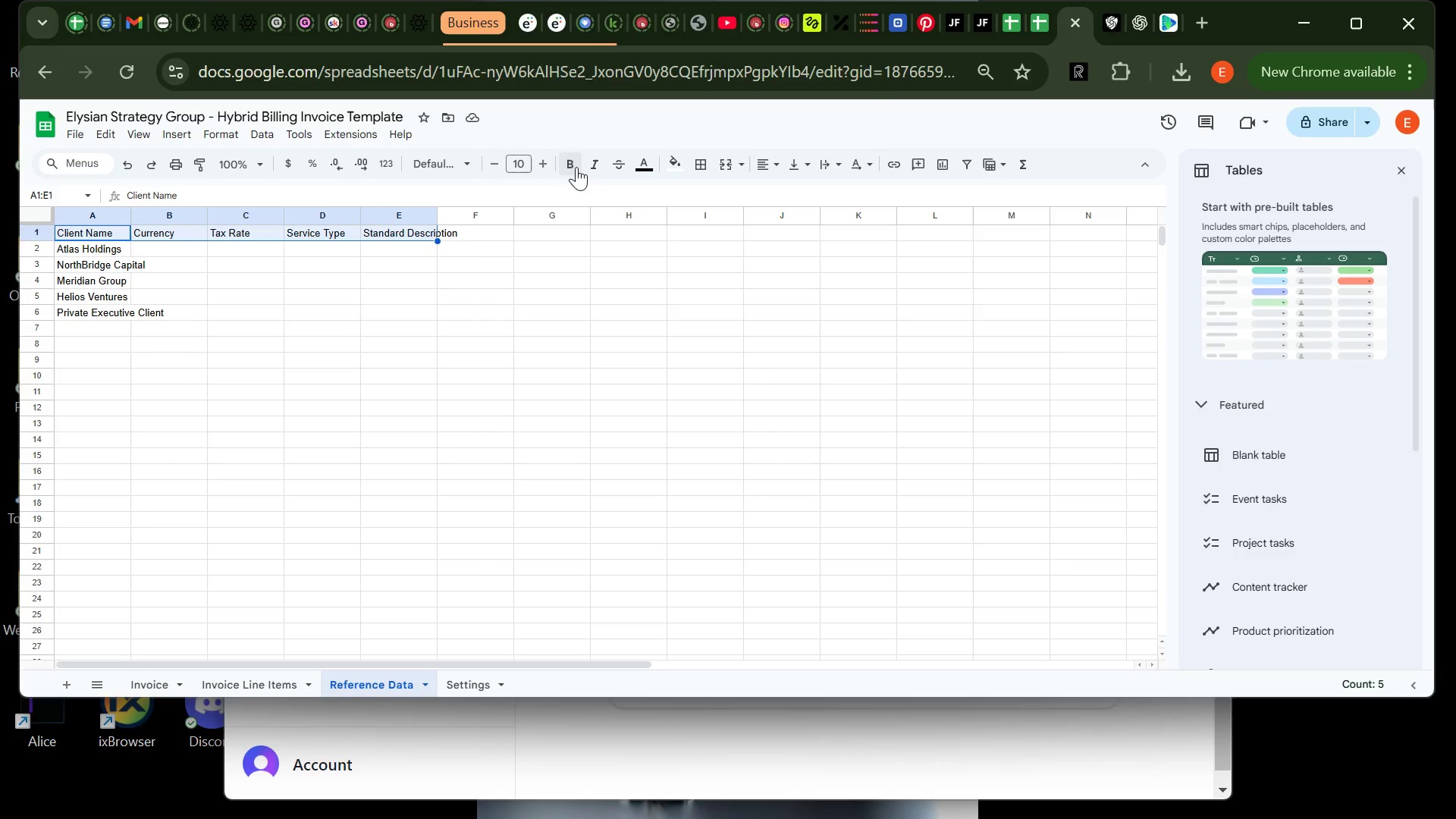 
left_click([575, 167])
 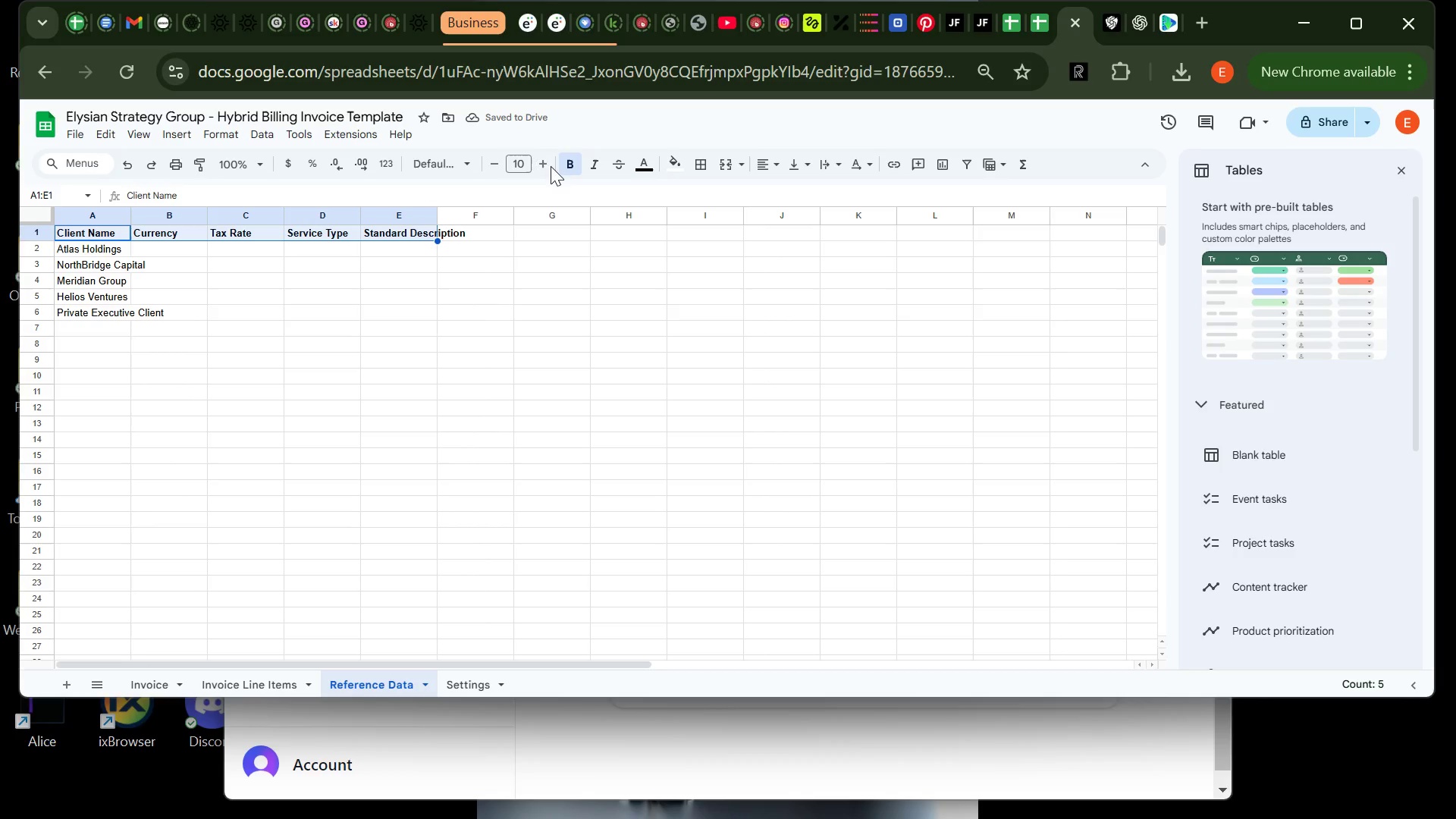 
left_click([542, 163])
 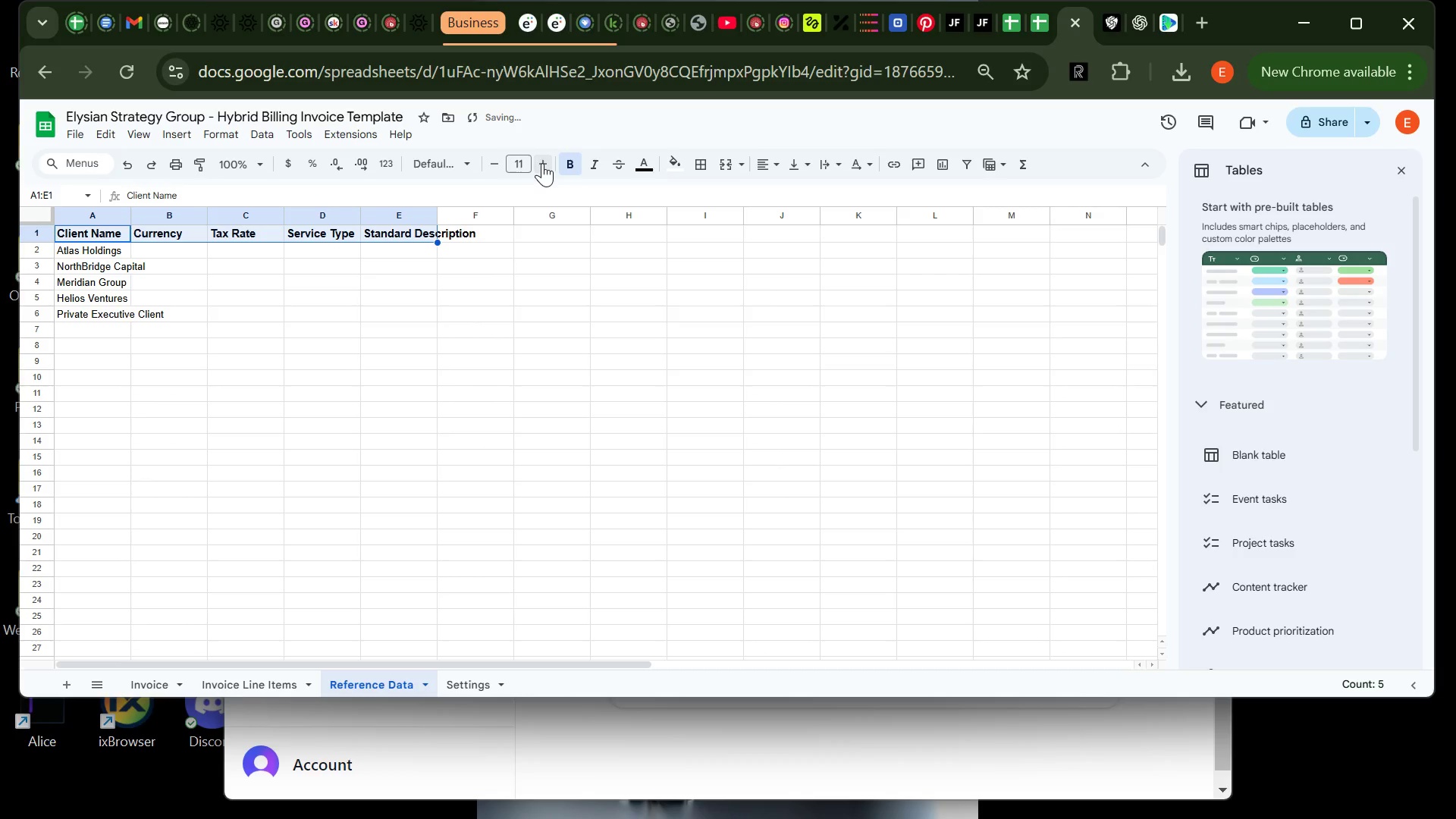 
left_click([542, 163])
 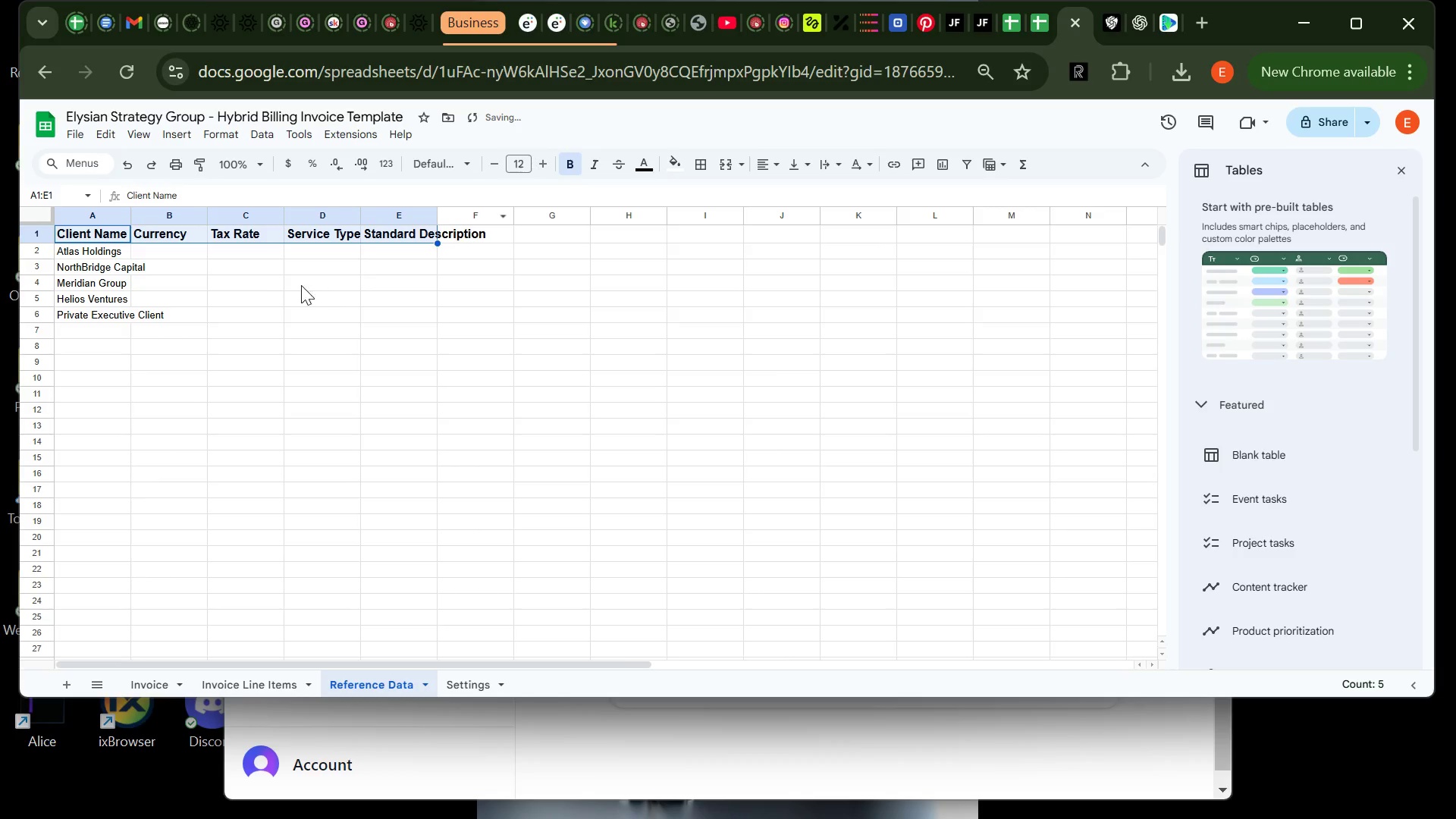 
left_click([278, 277])
 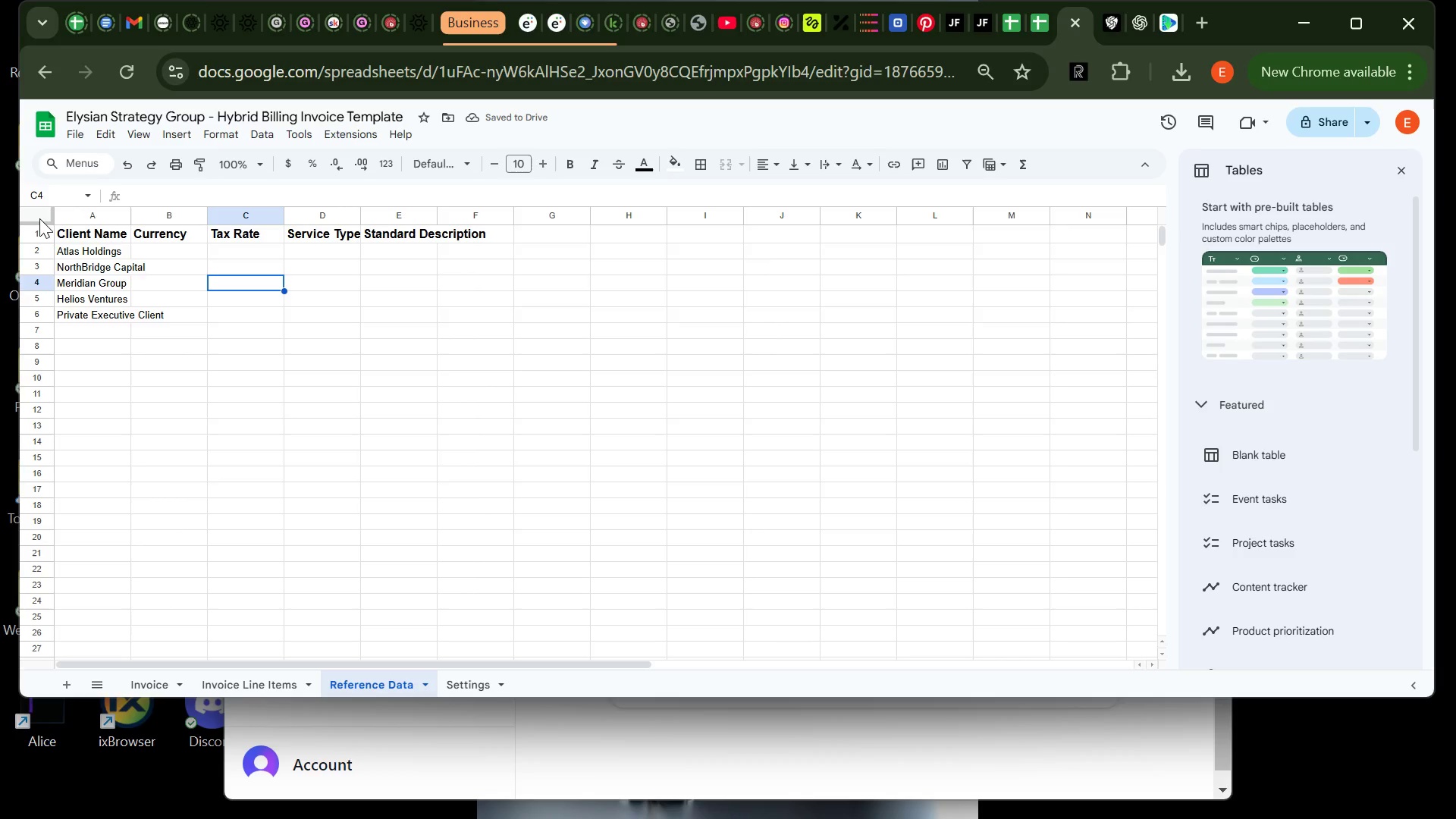 
left_click([42, 218])
 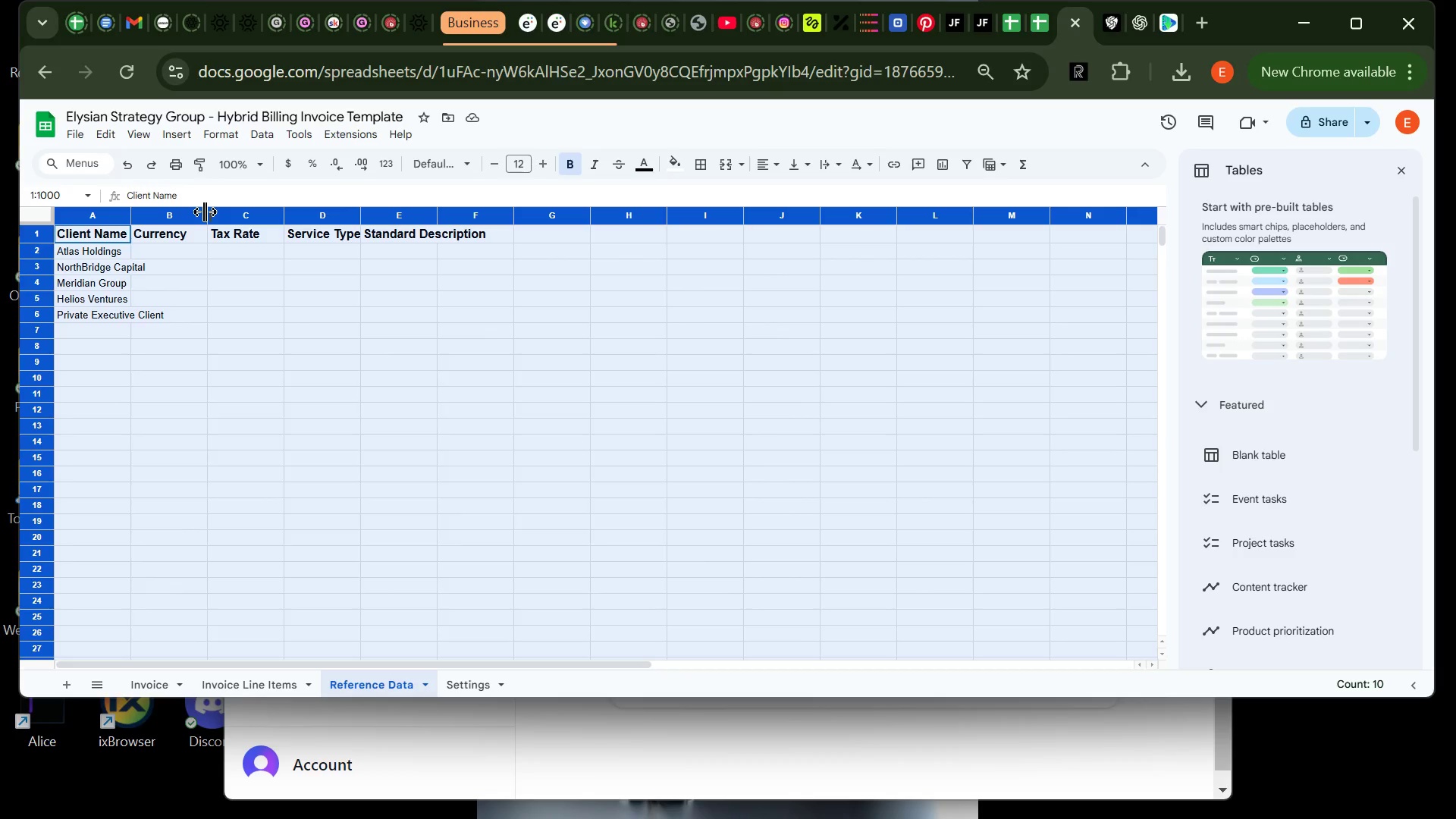 
double_click([208, 214])
 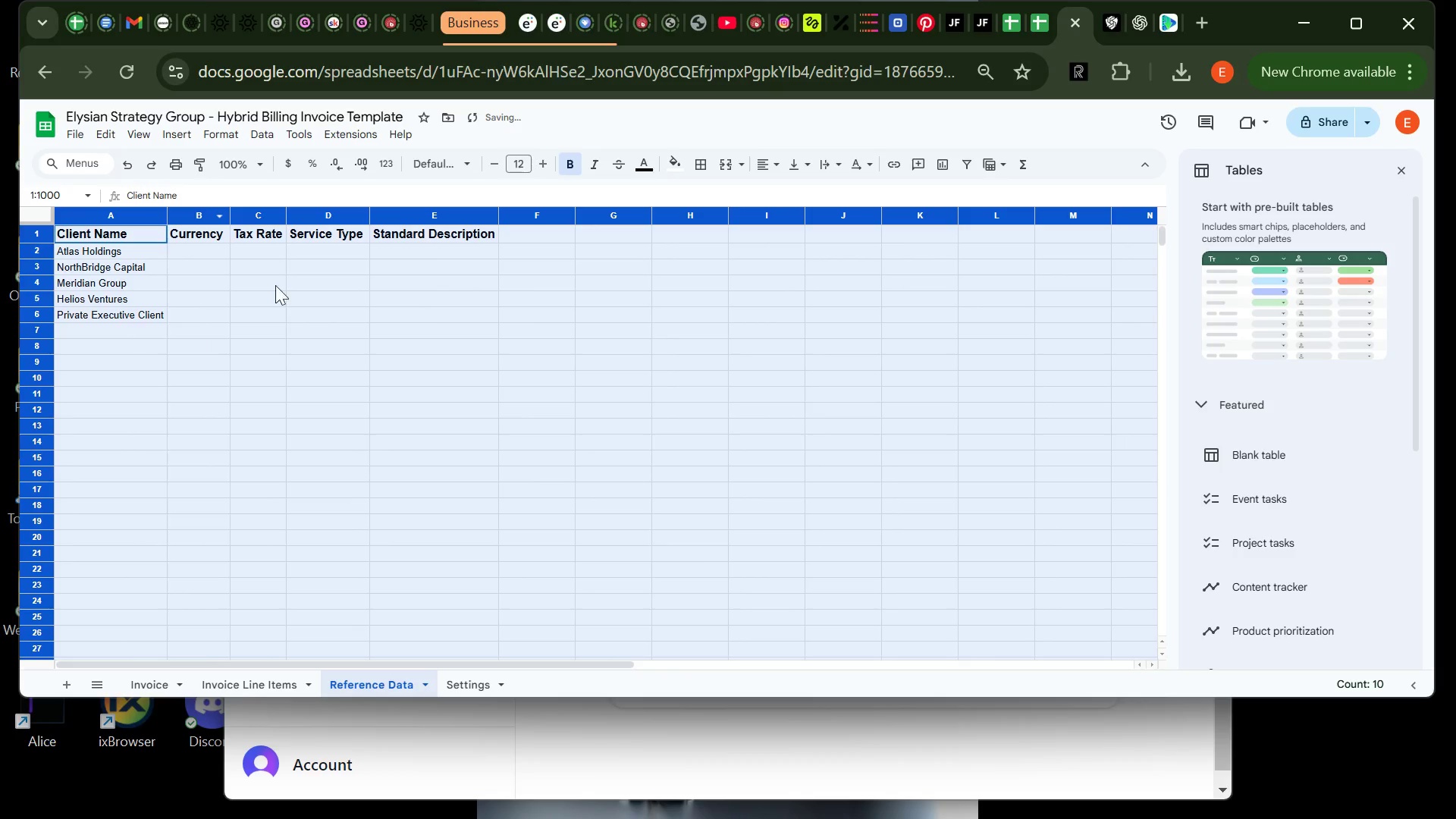 
left_click([304, 324])
 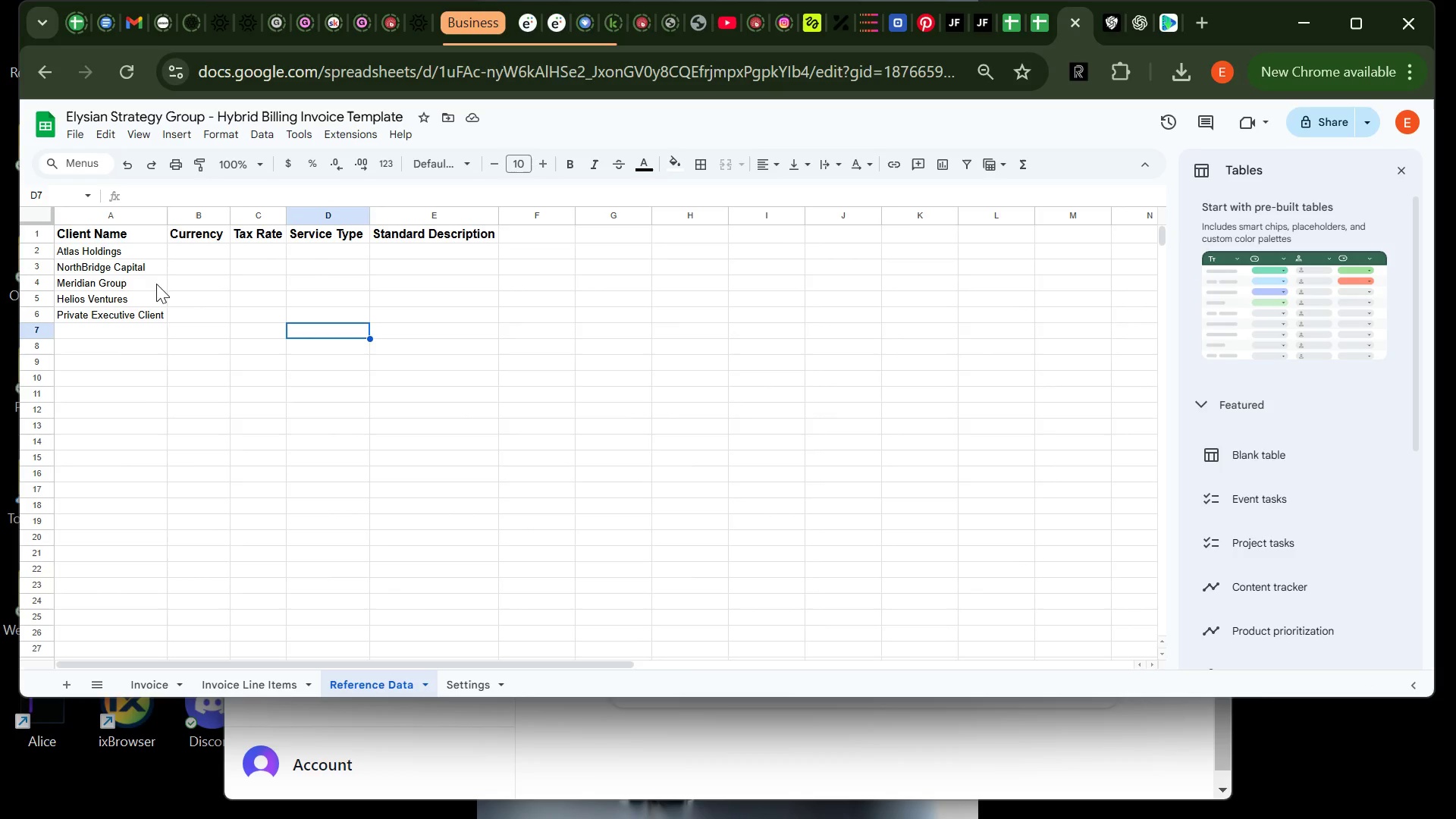 
wait(5.48)
 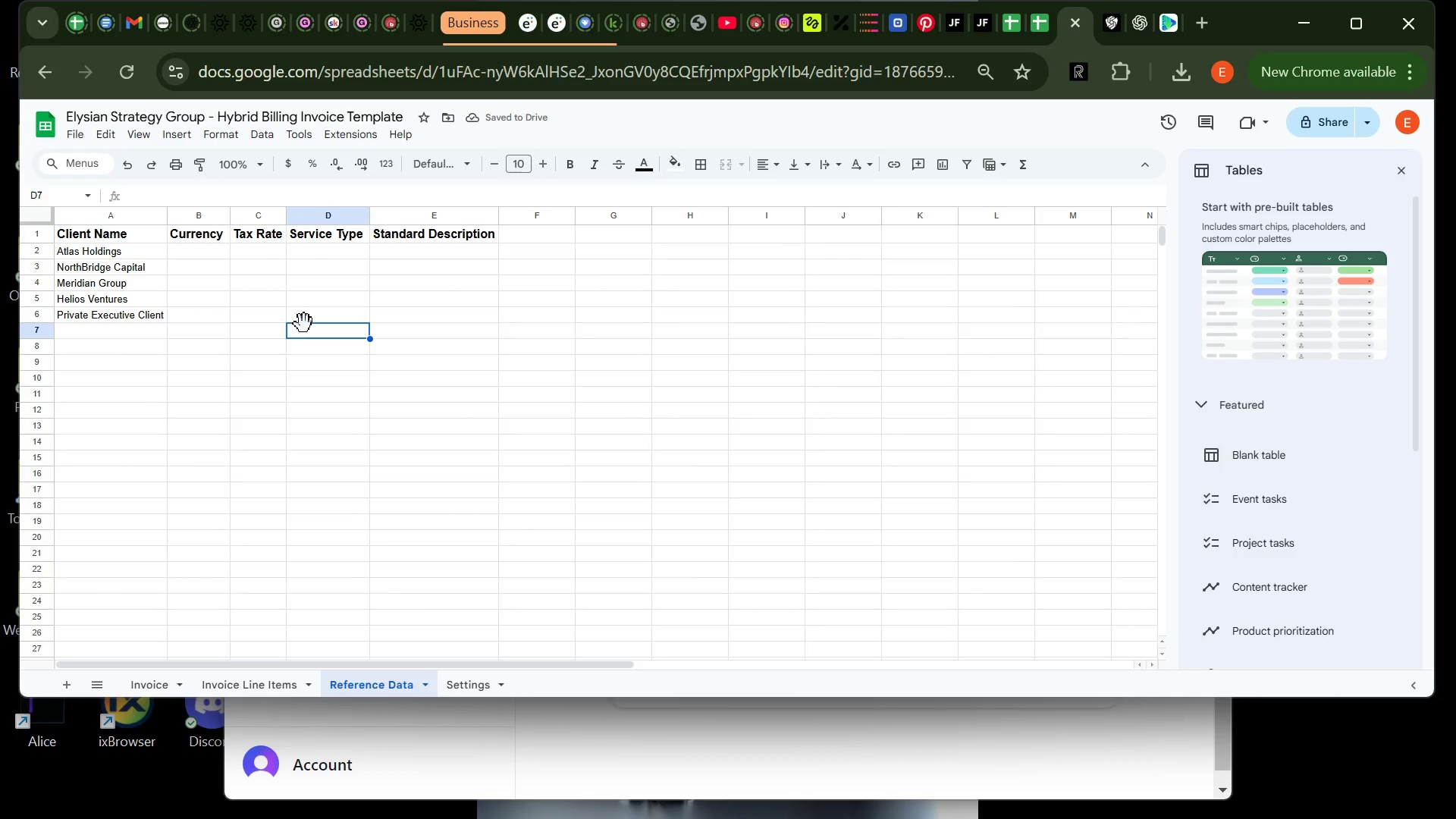 
left_click([186, 254])
 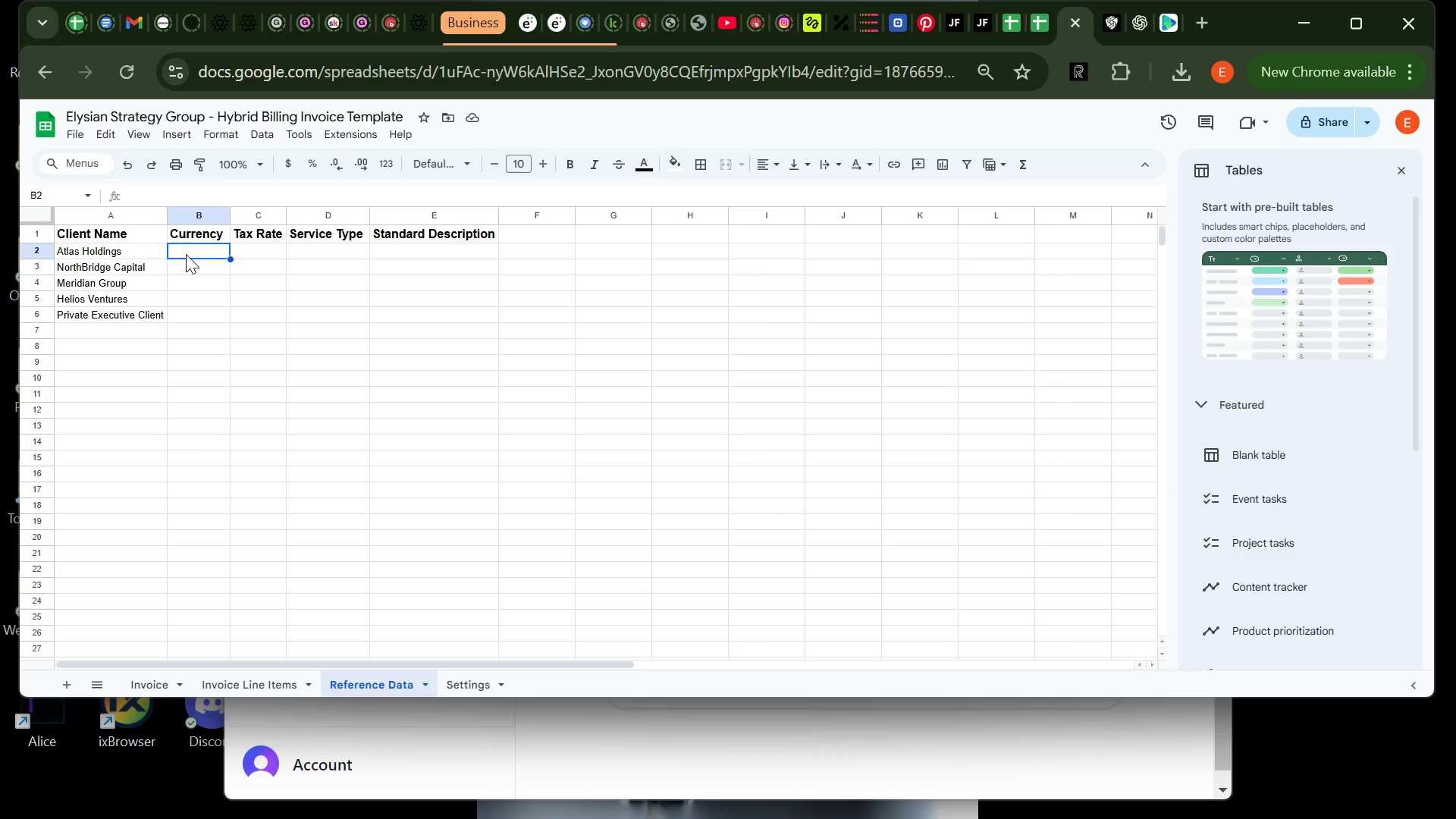 
type(usd)
key(Backspace)
key(Backspace)
key(Backspace)
type(USD)
 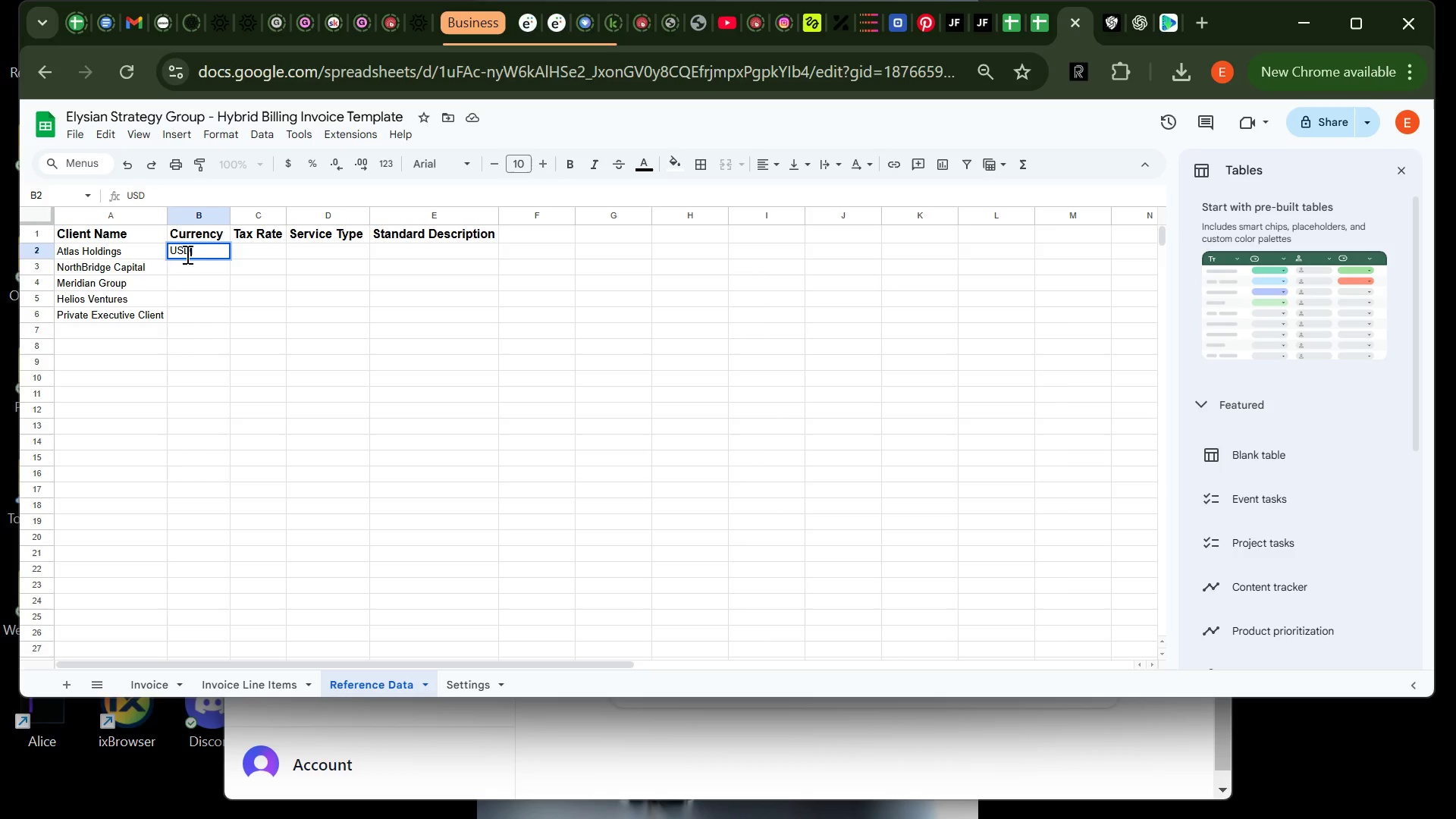 
key(Enter)
 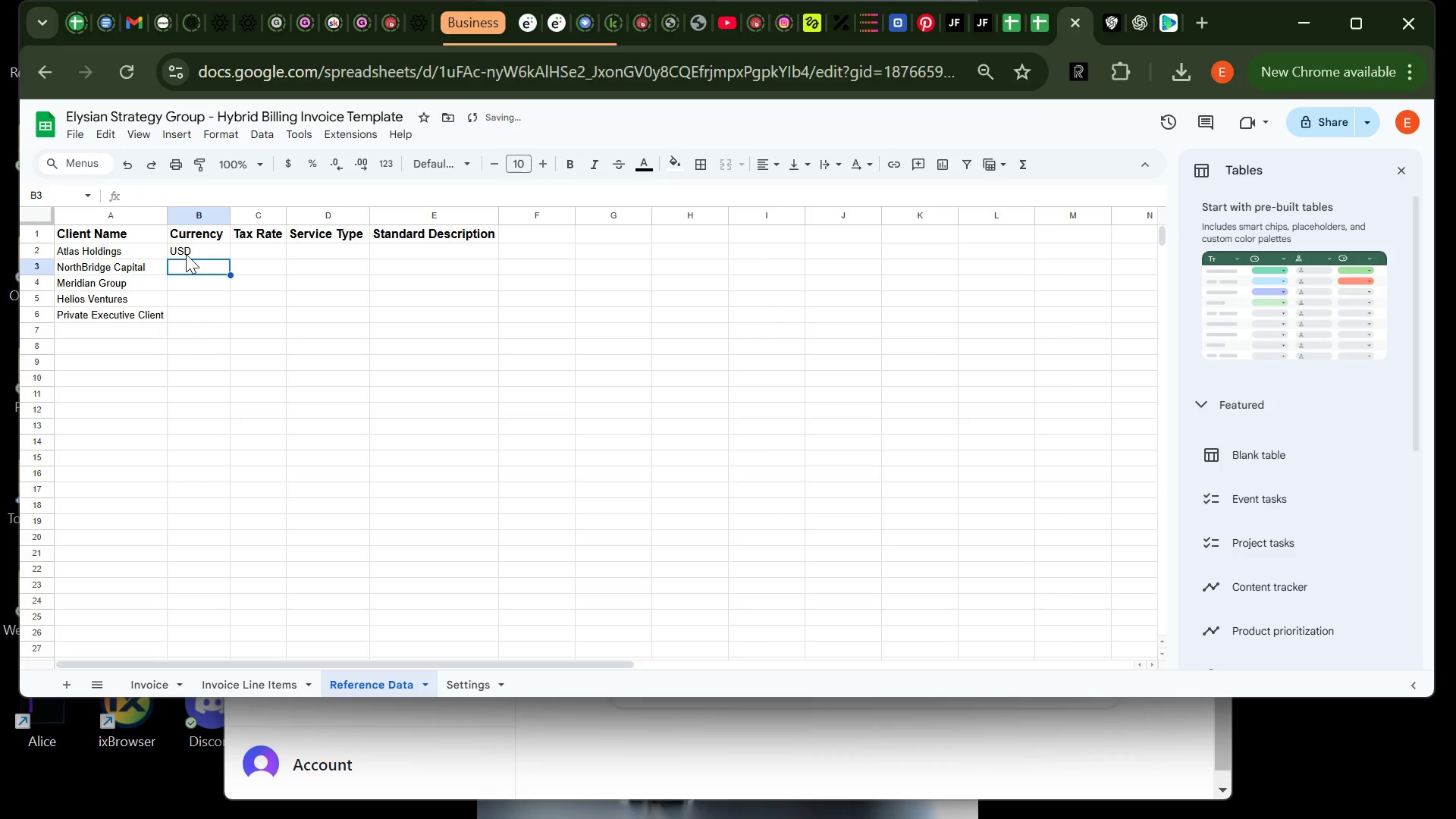 
type(EUR)
 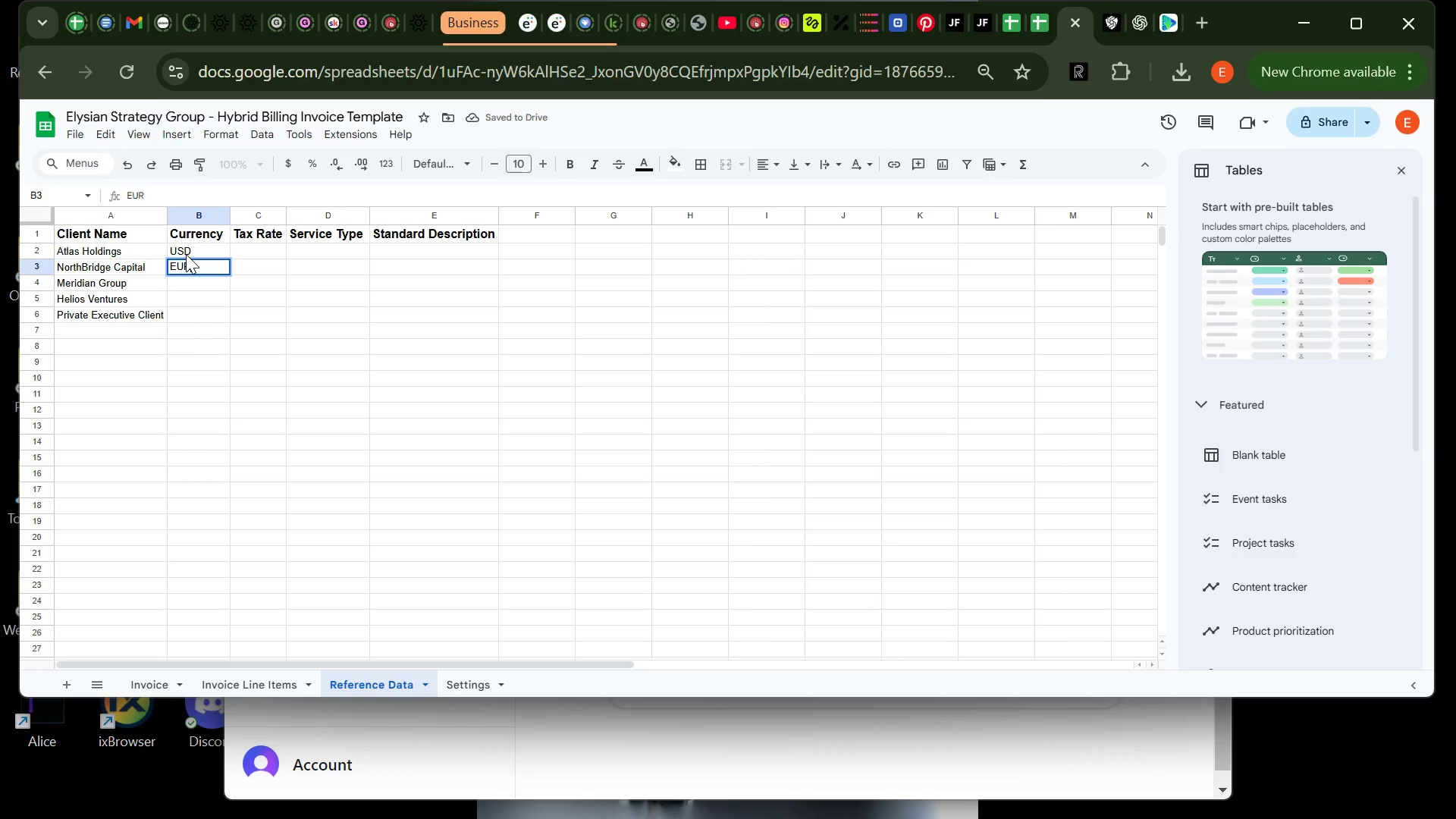 
key(Enter)
 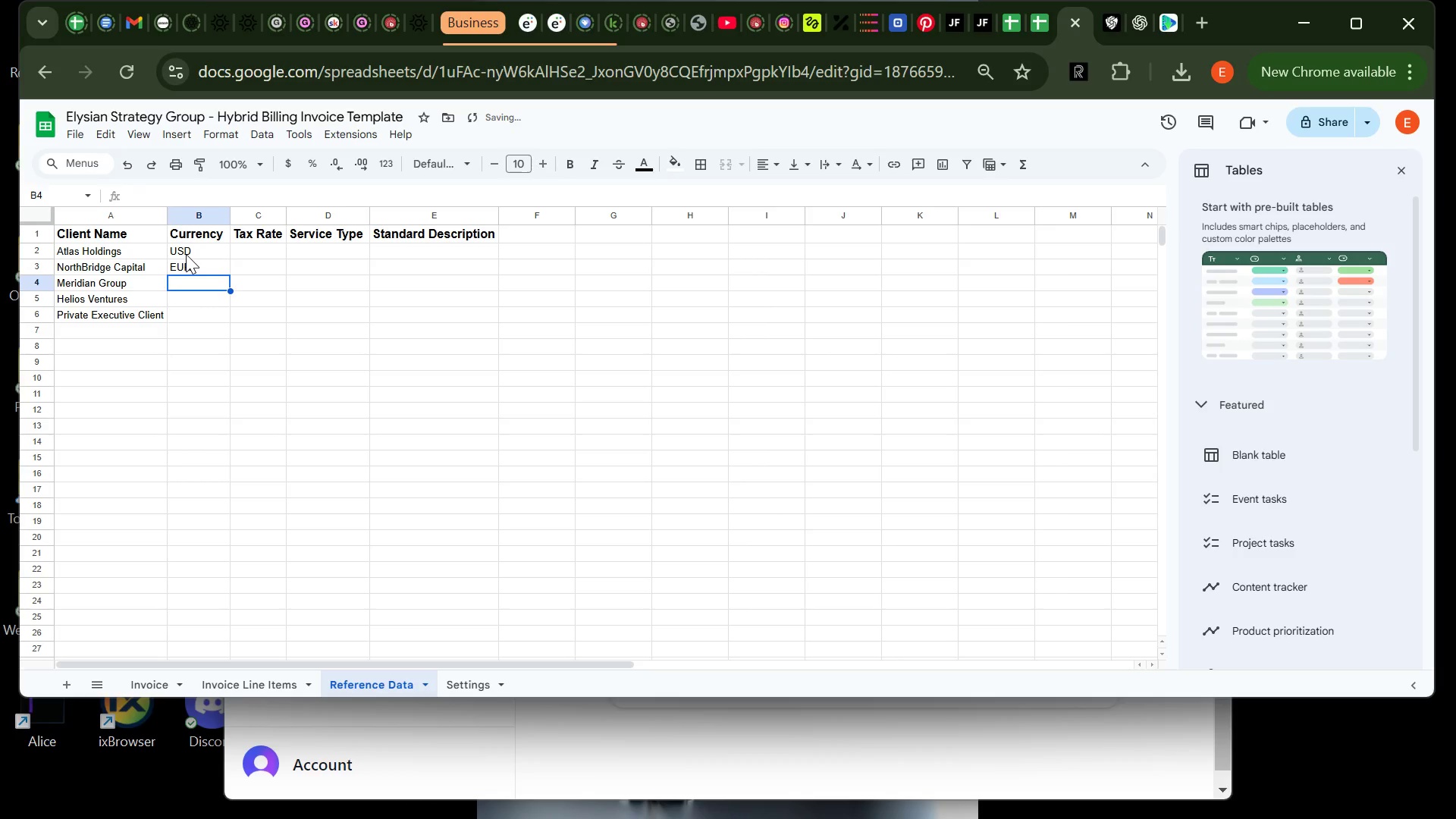 
type(GBP)
 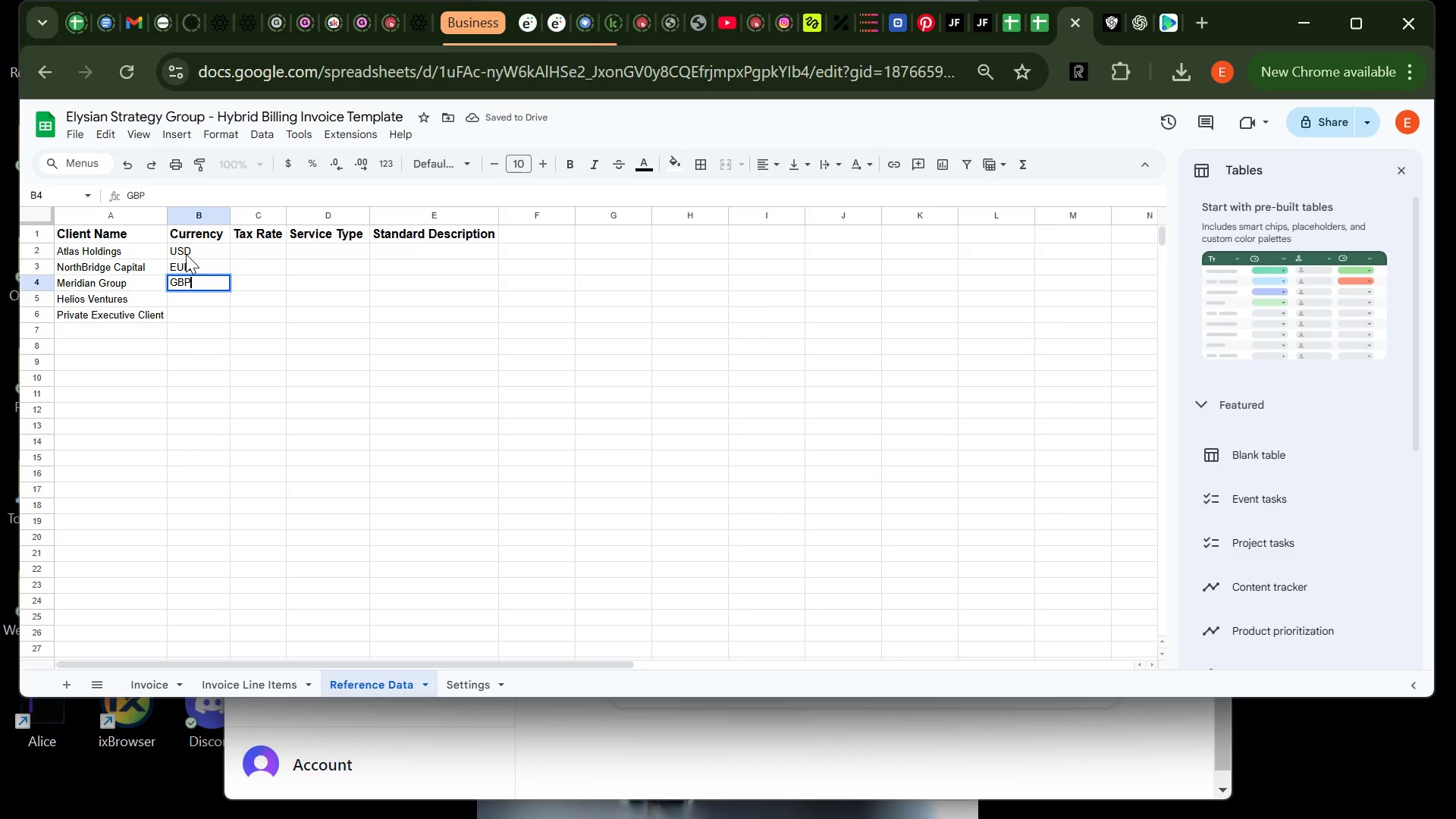 
key(Enter)
 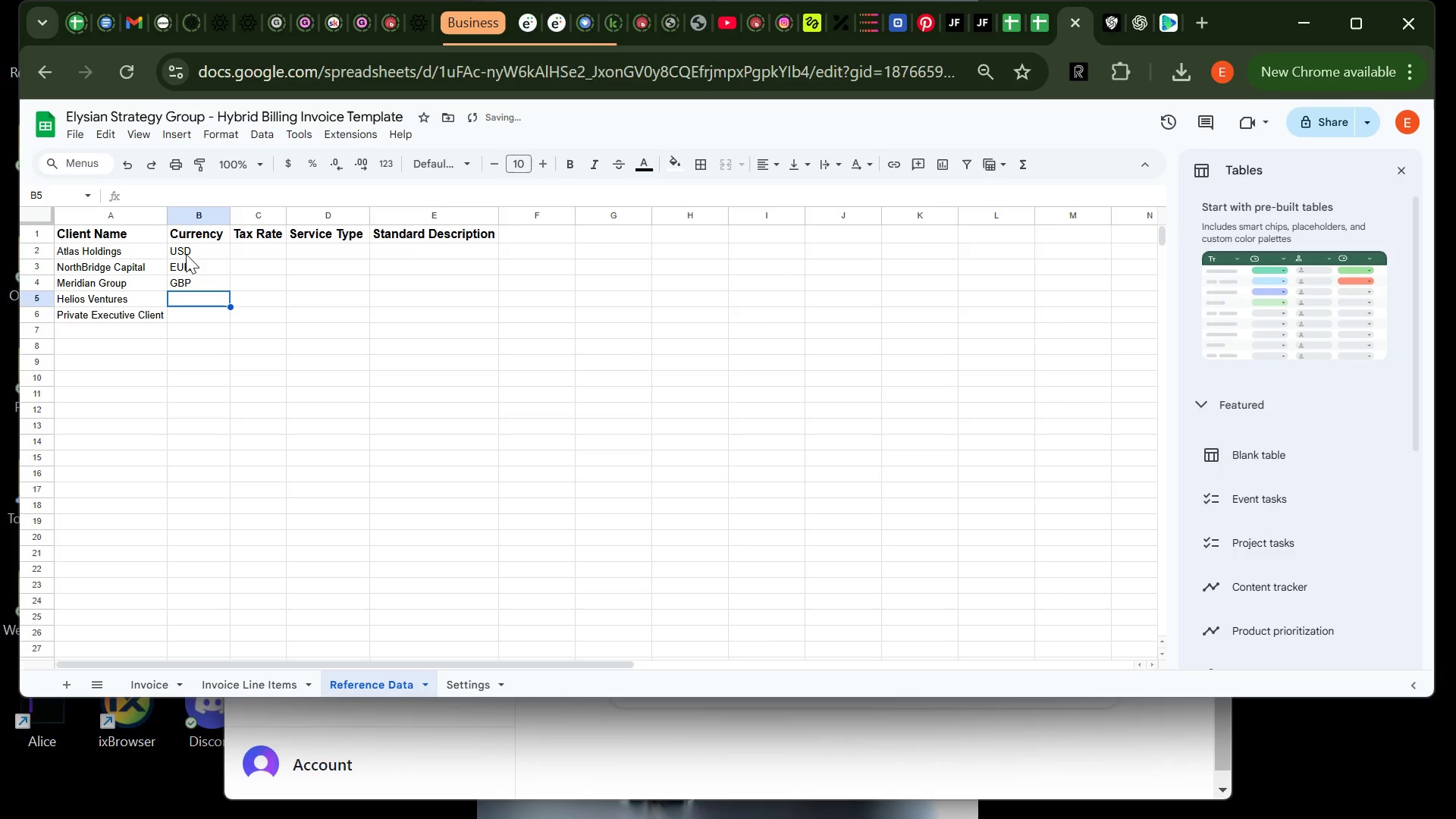 
key(ArrowRight)
 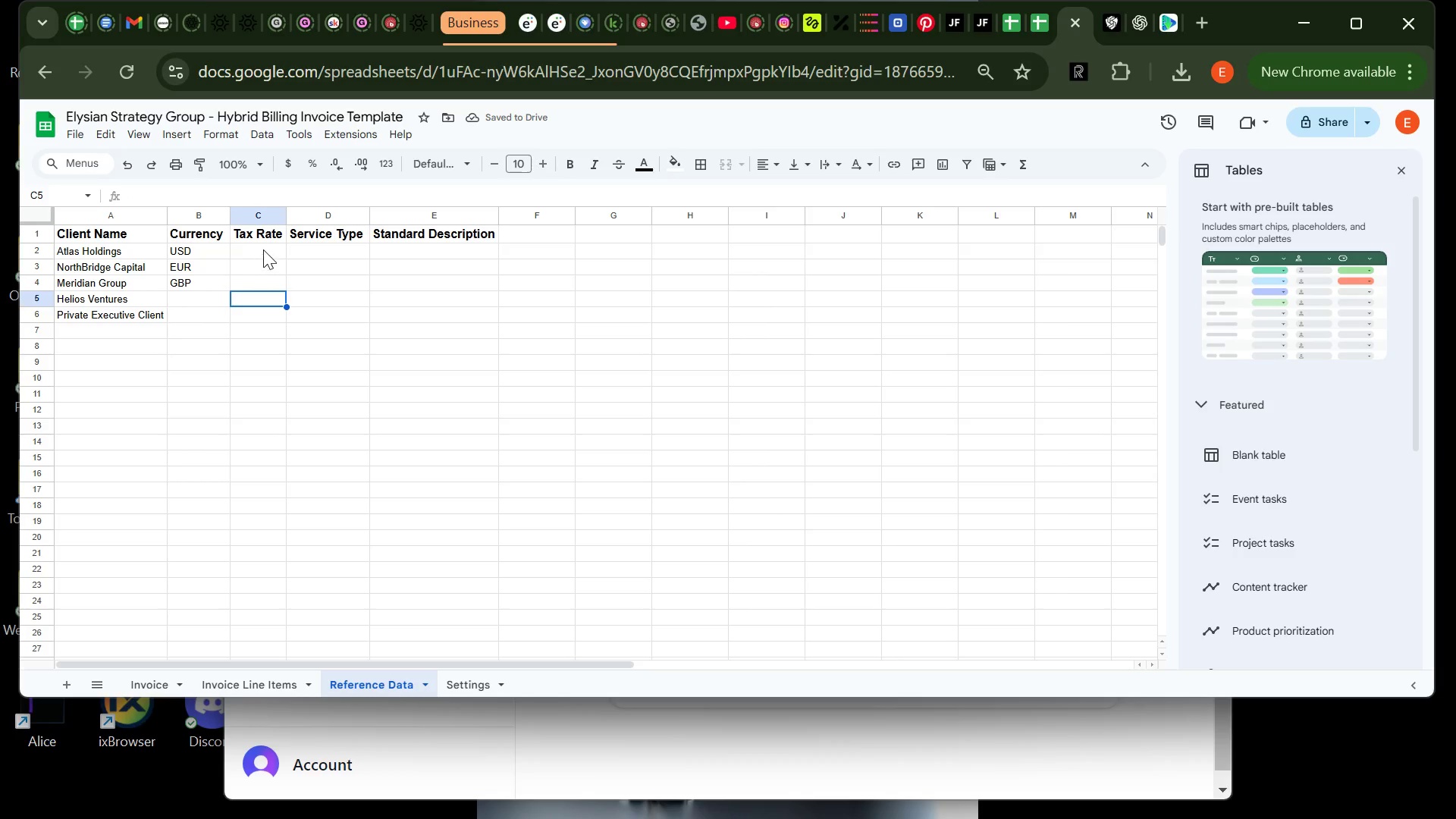 
left_click([259, 255])
 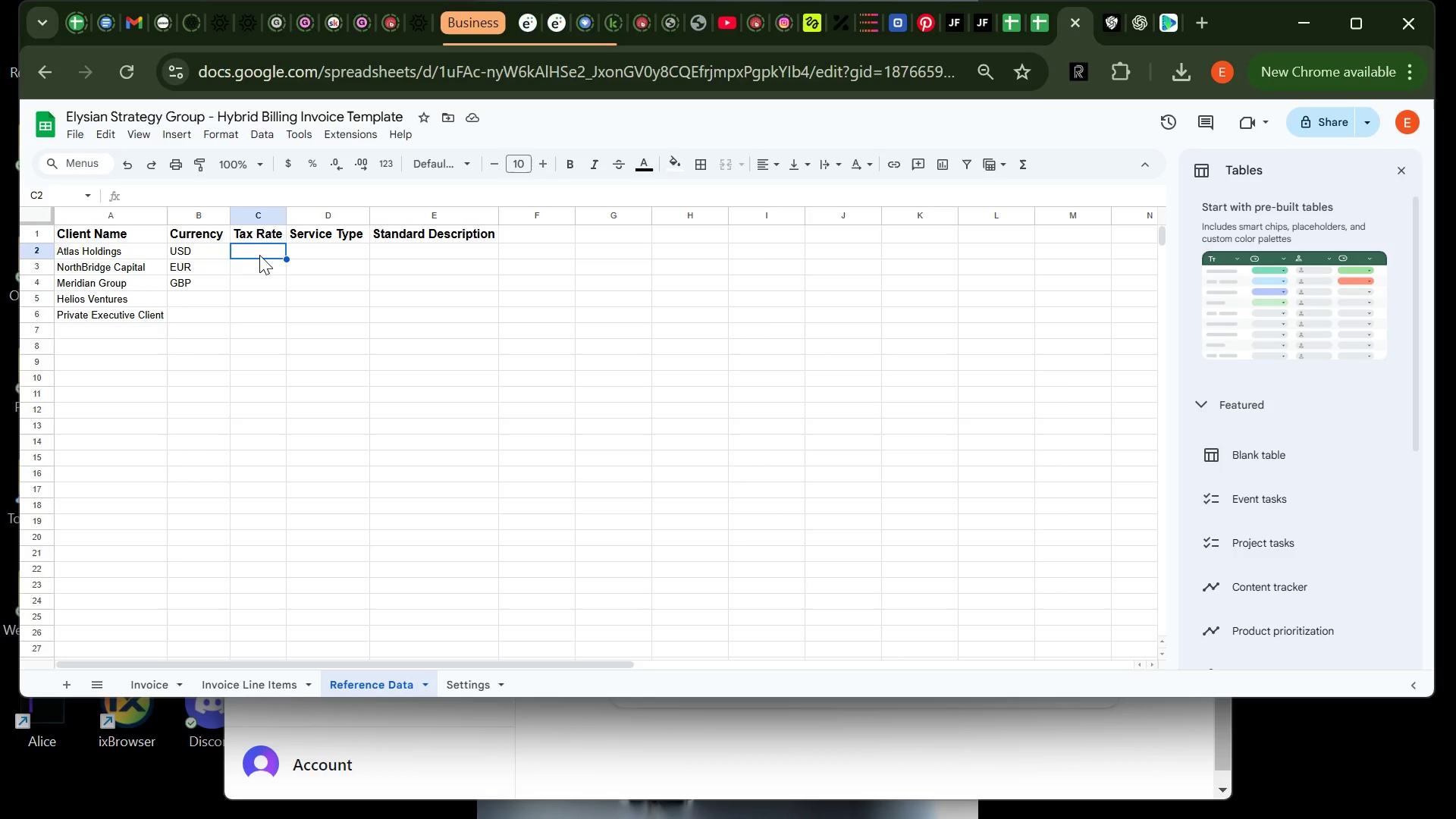 
key(0)
 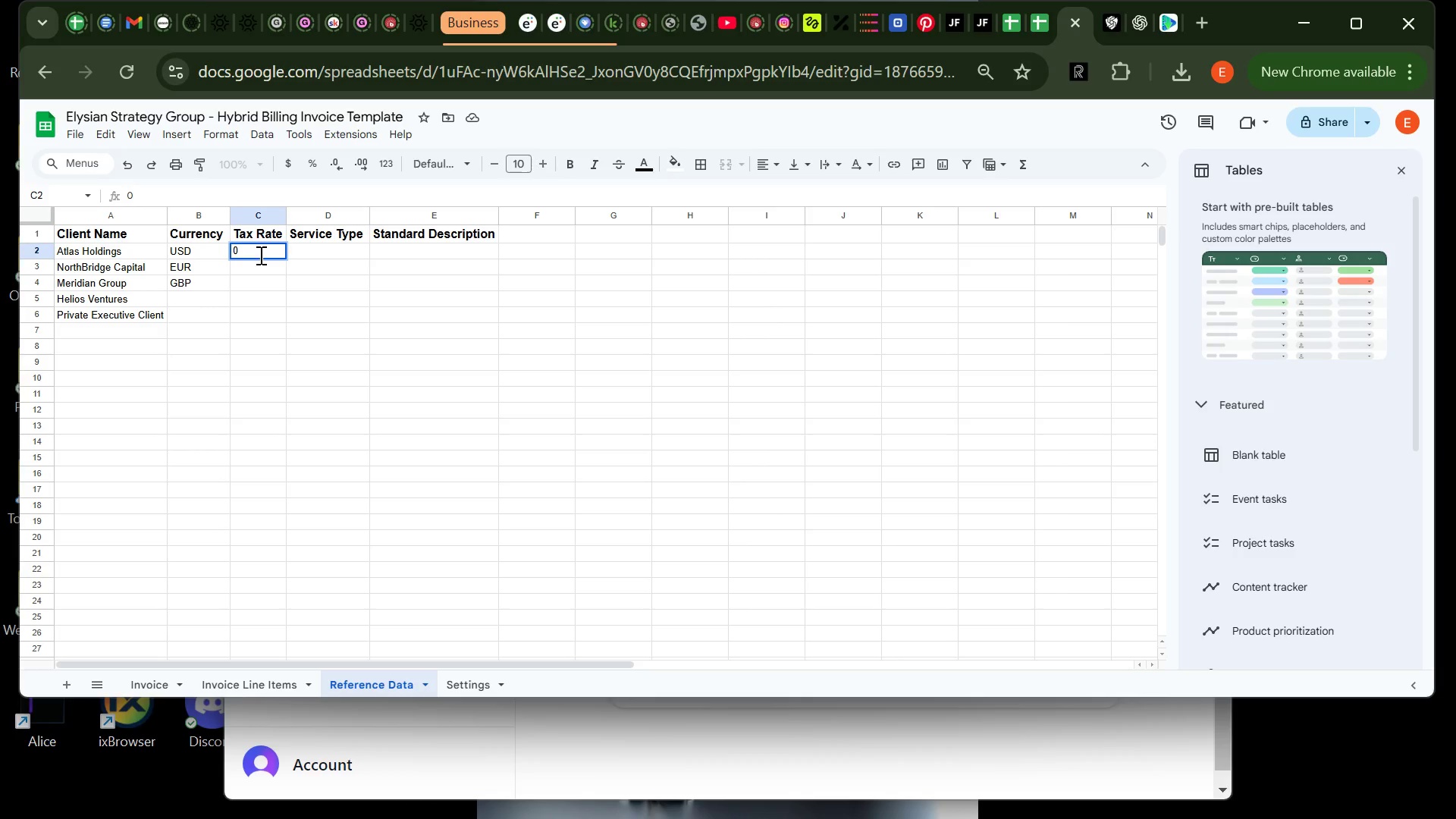 
key(PrintScreen)
 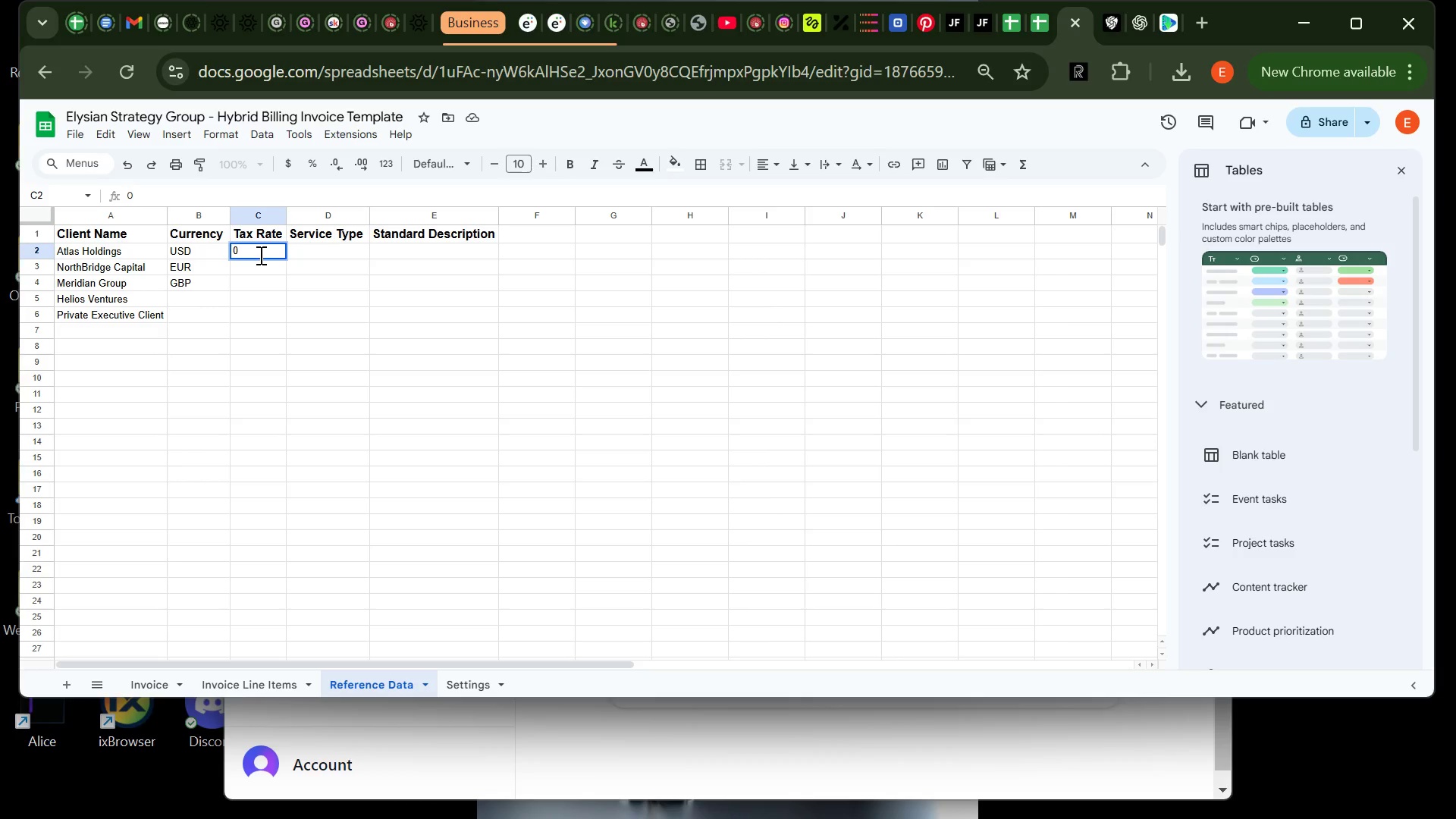 
key(Enter)
 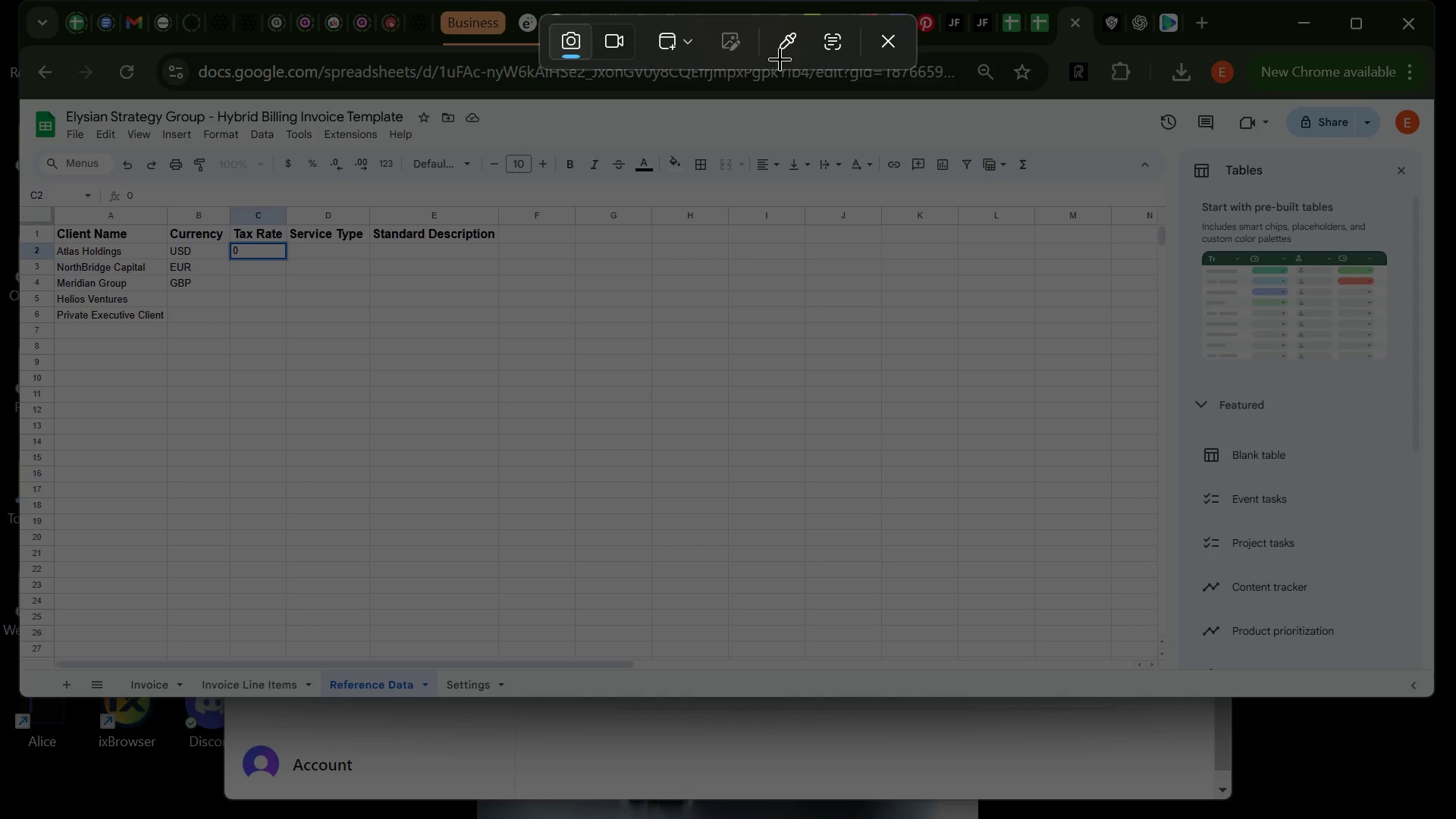 
left_click([886, 43])
 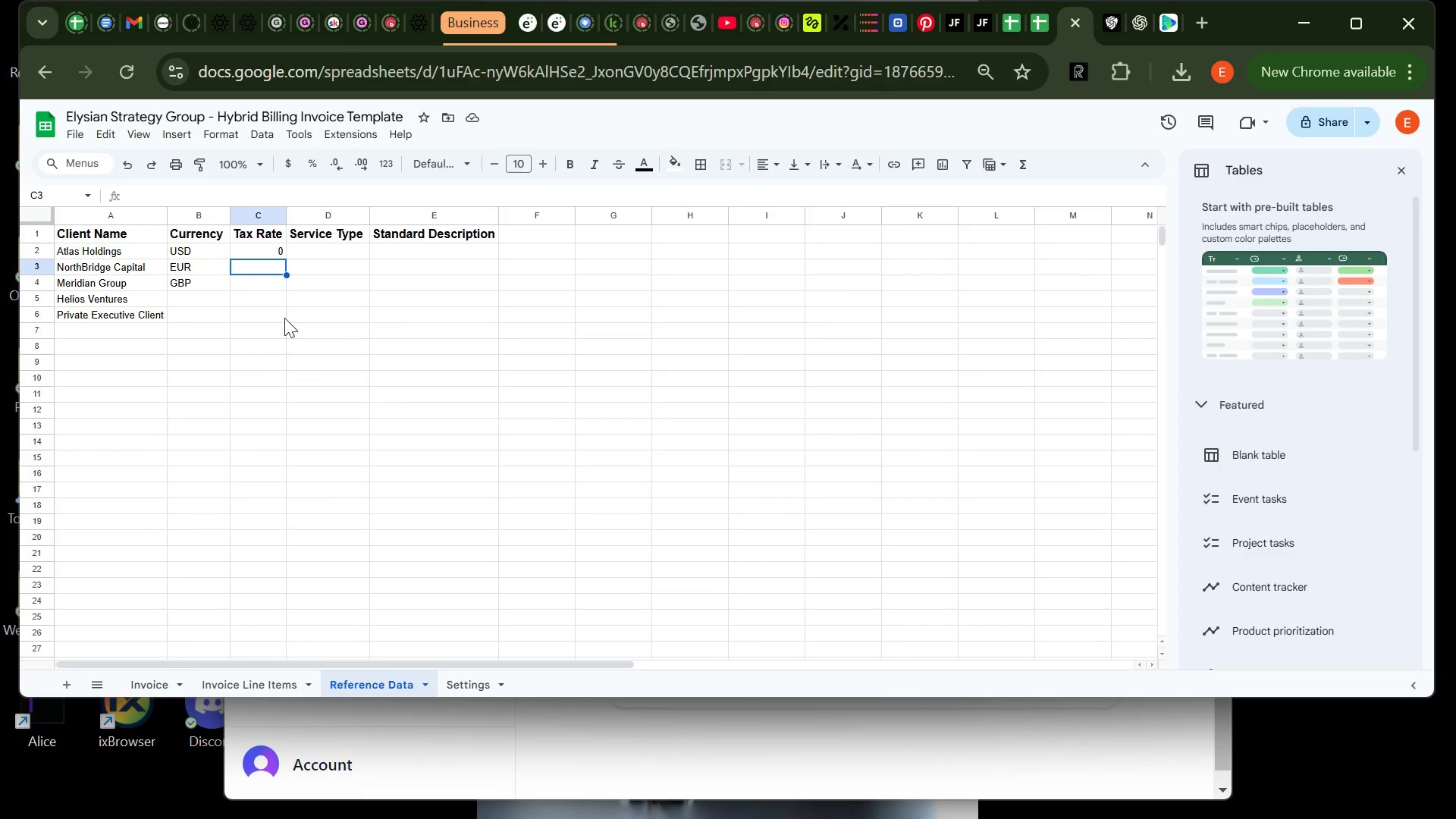 
type(10)
 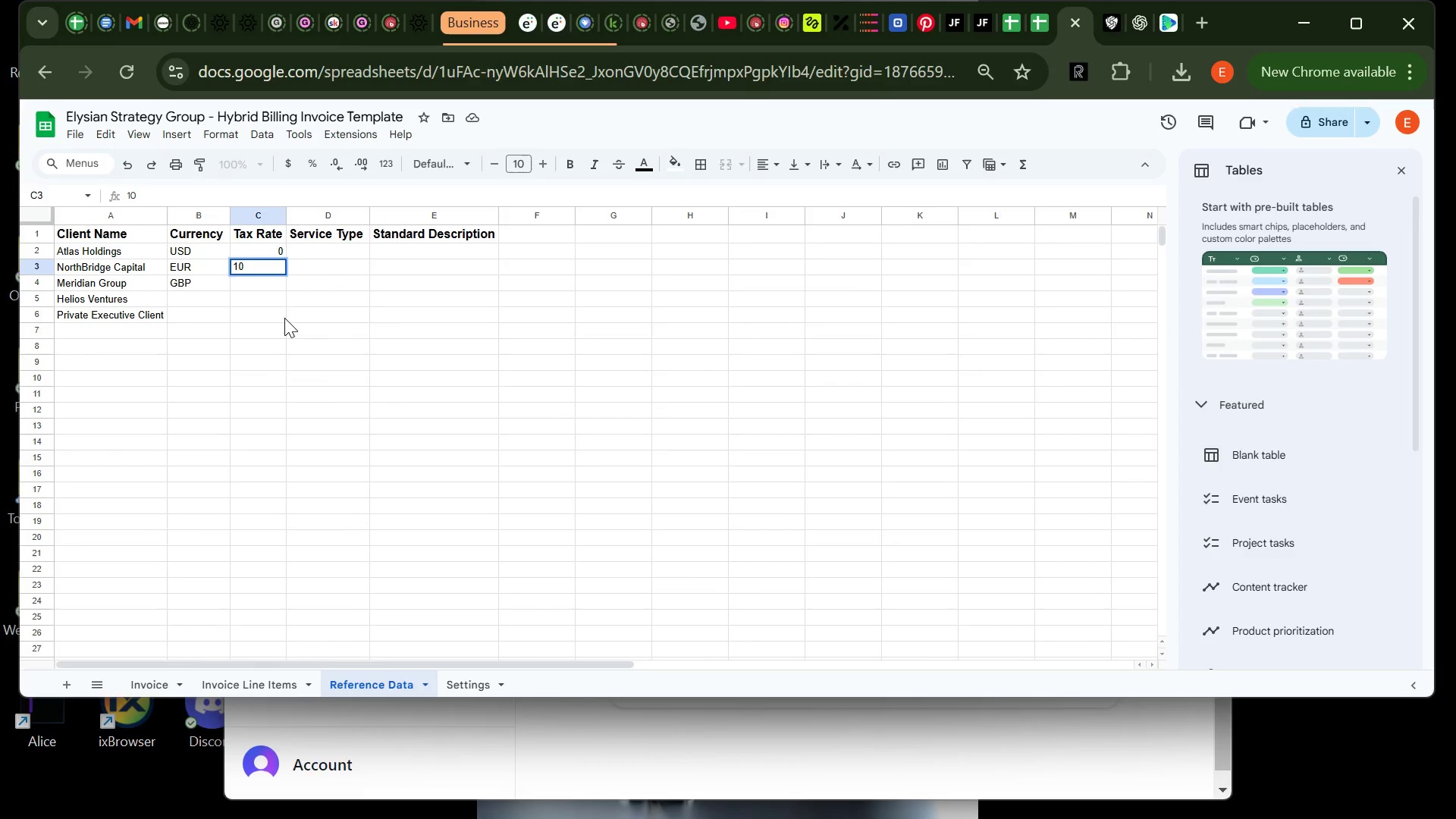 
key(Enter)
 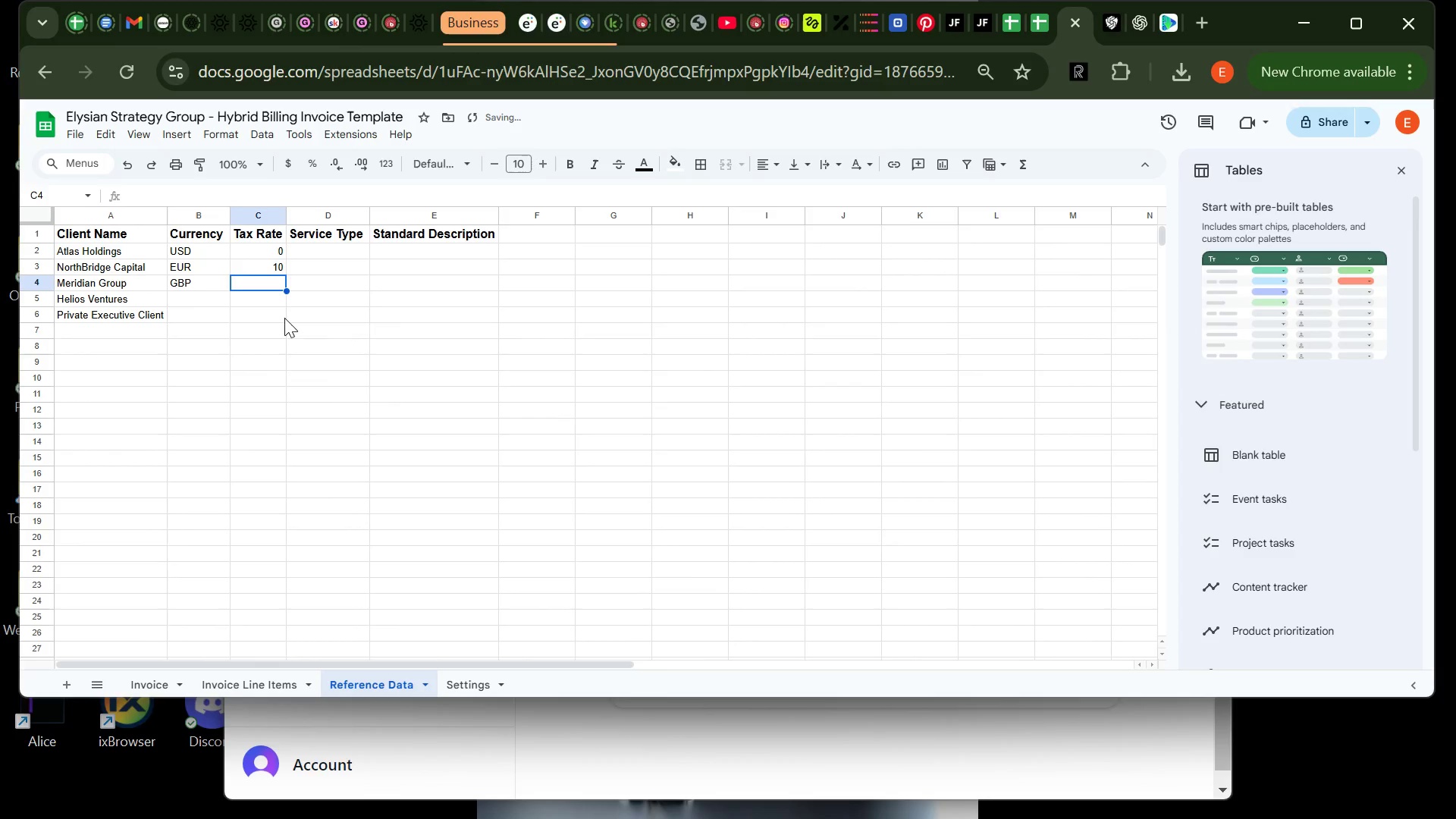 
type(20)
 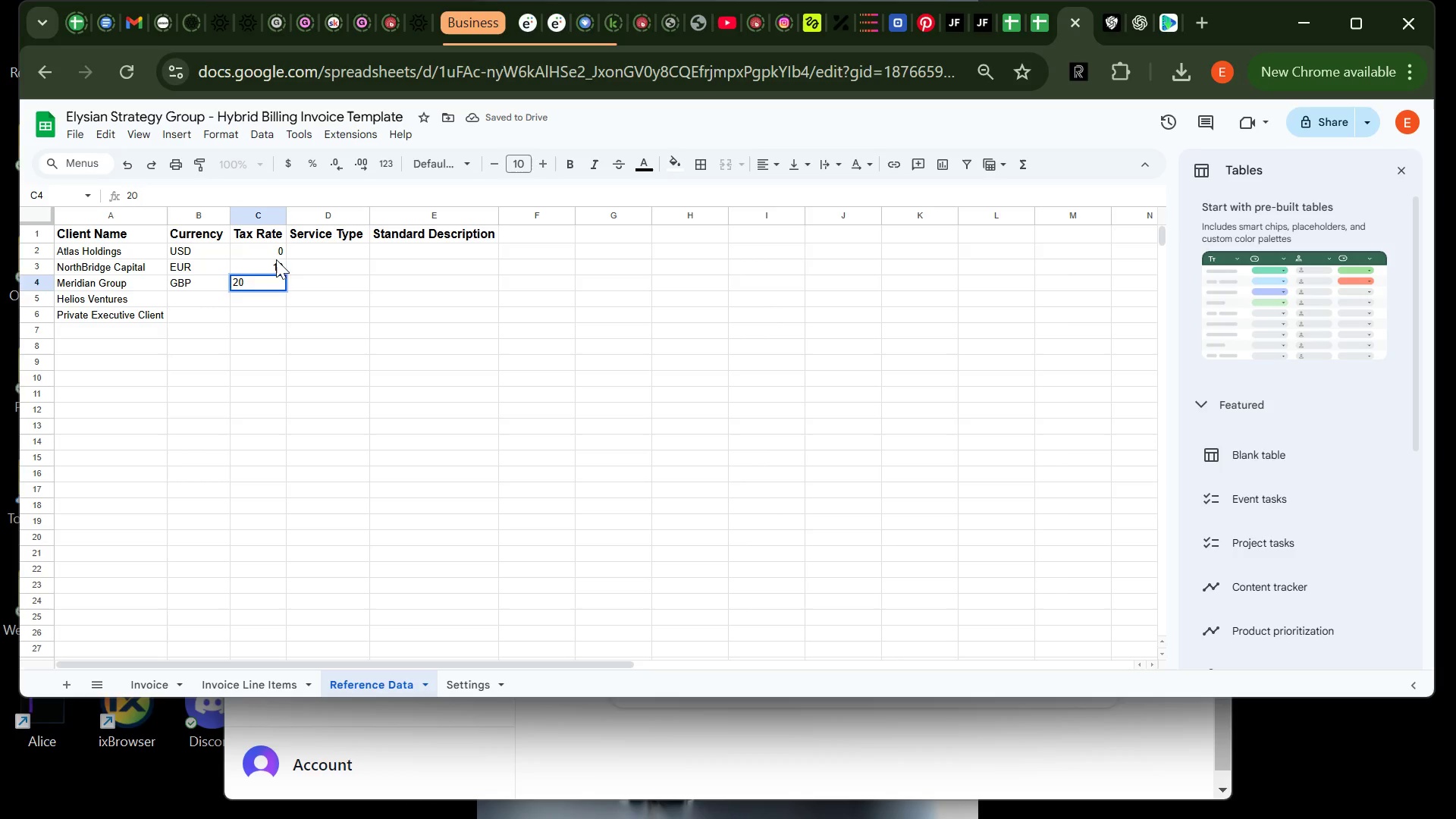 
left_click([275, 253])
 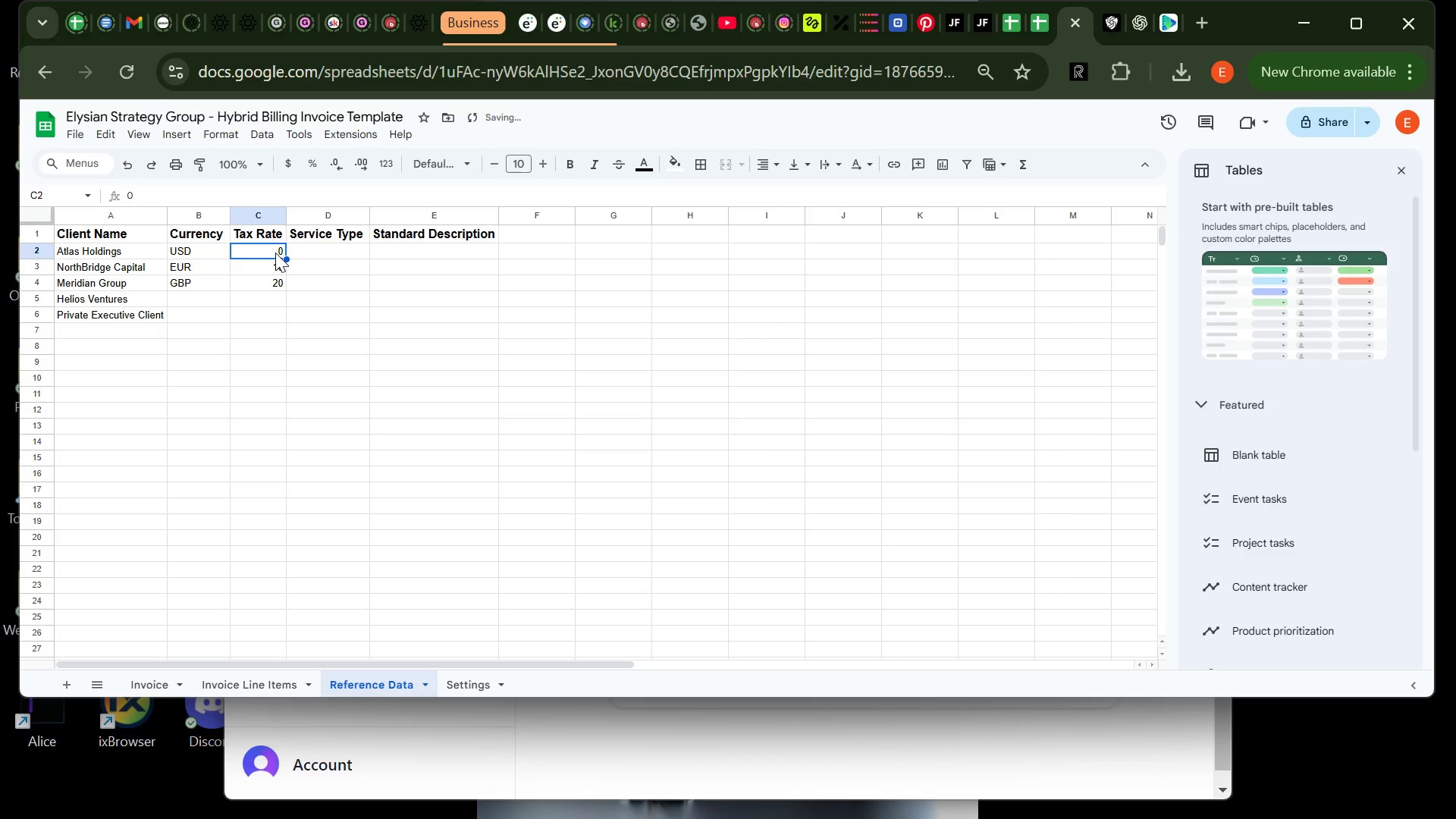 
left_click_drag(start_coordinate=[275, 253], to_coordinate=[271, 288])
 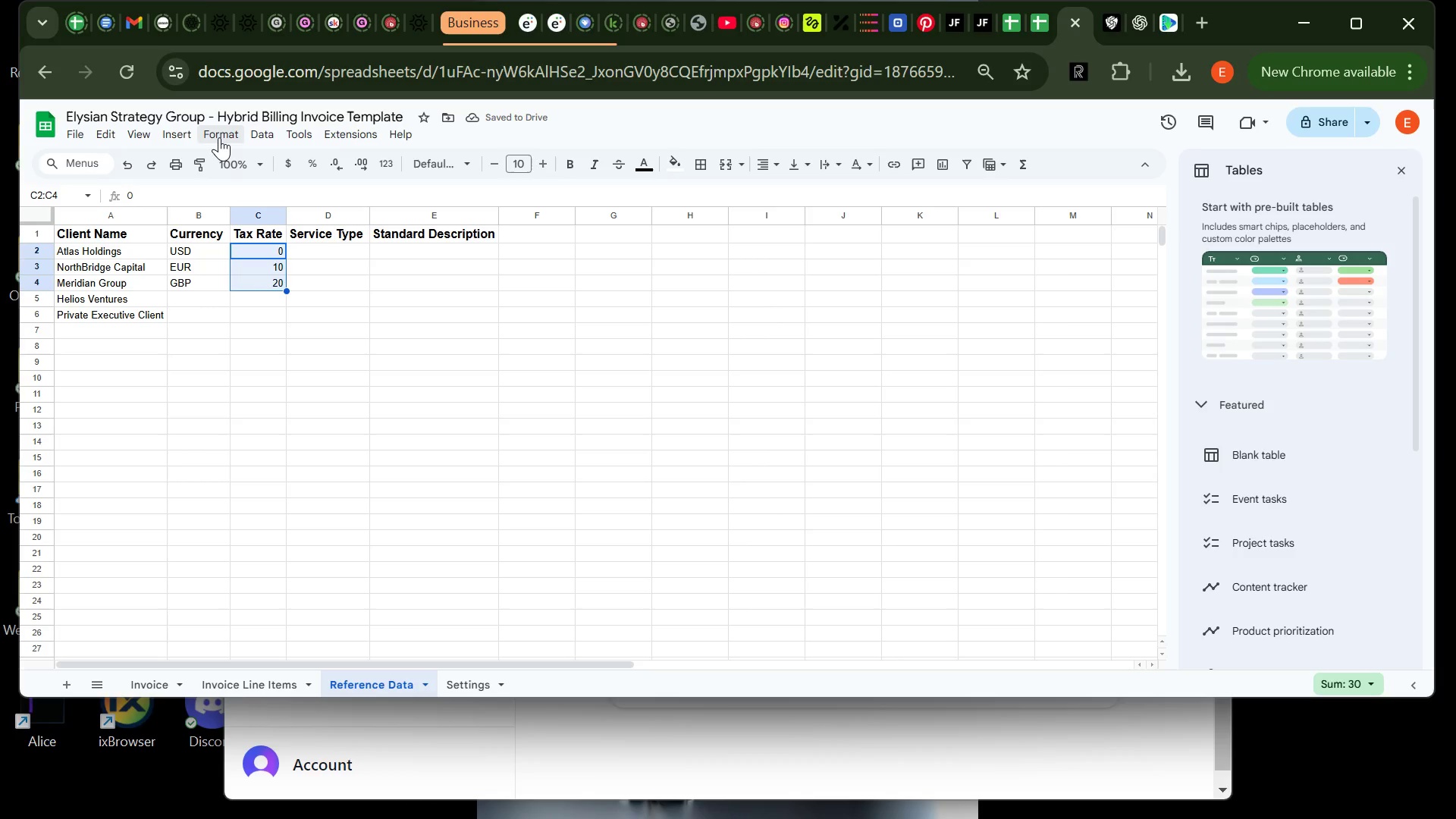 
left_click([219, 137])
 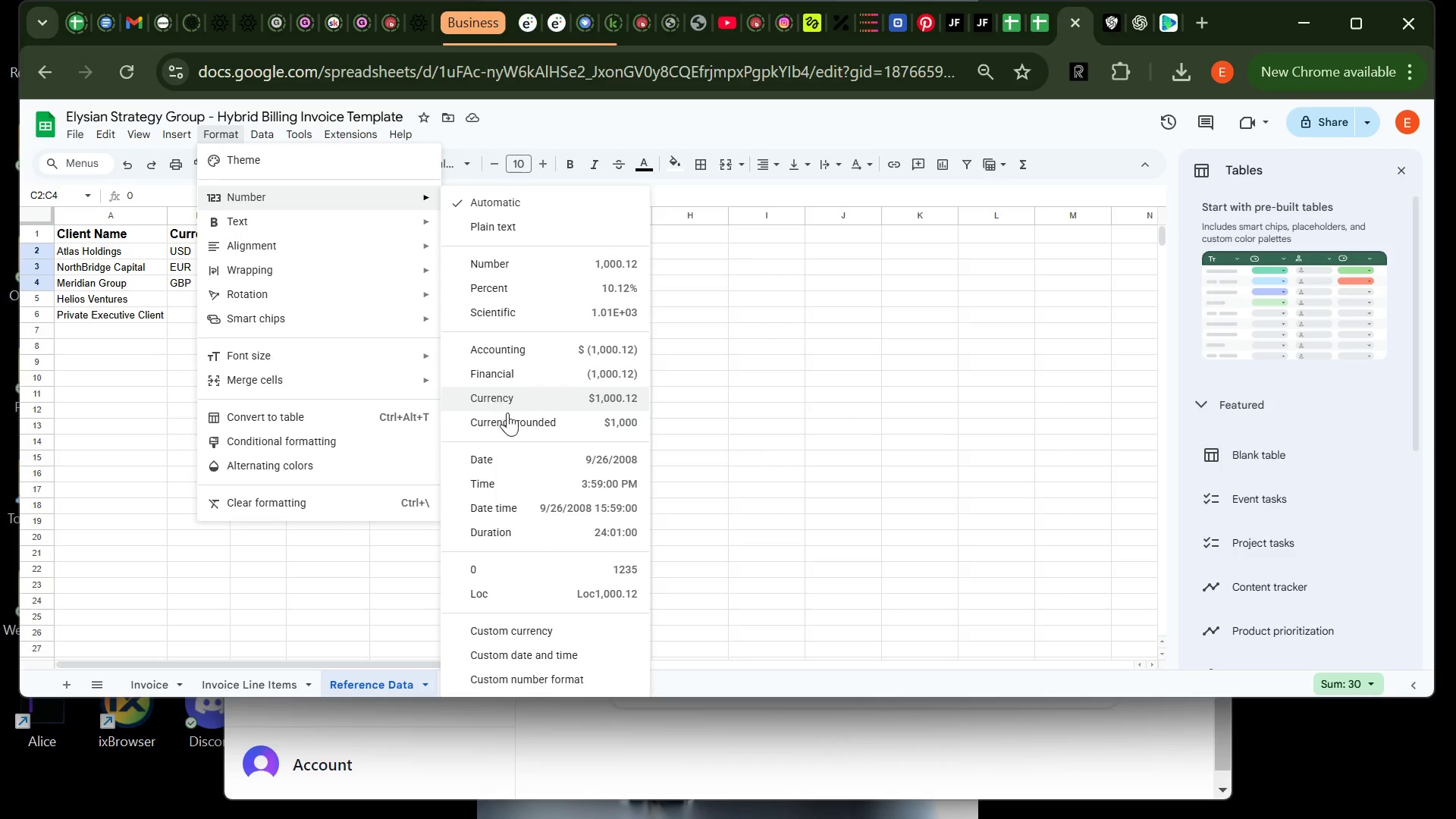 
wait(12.5)
 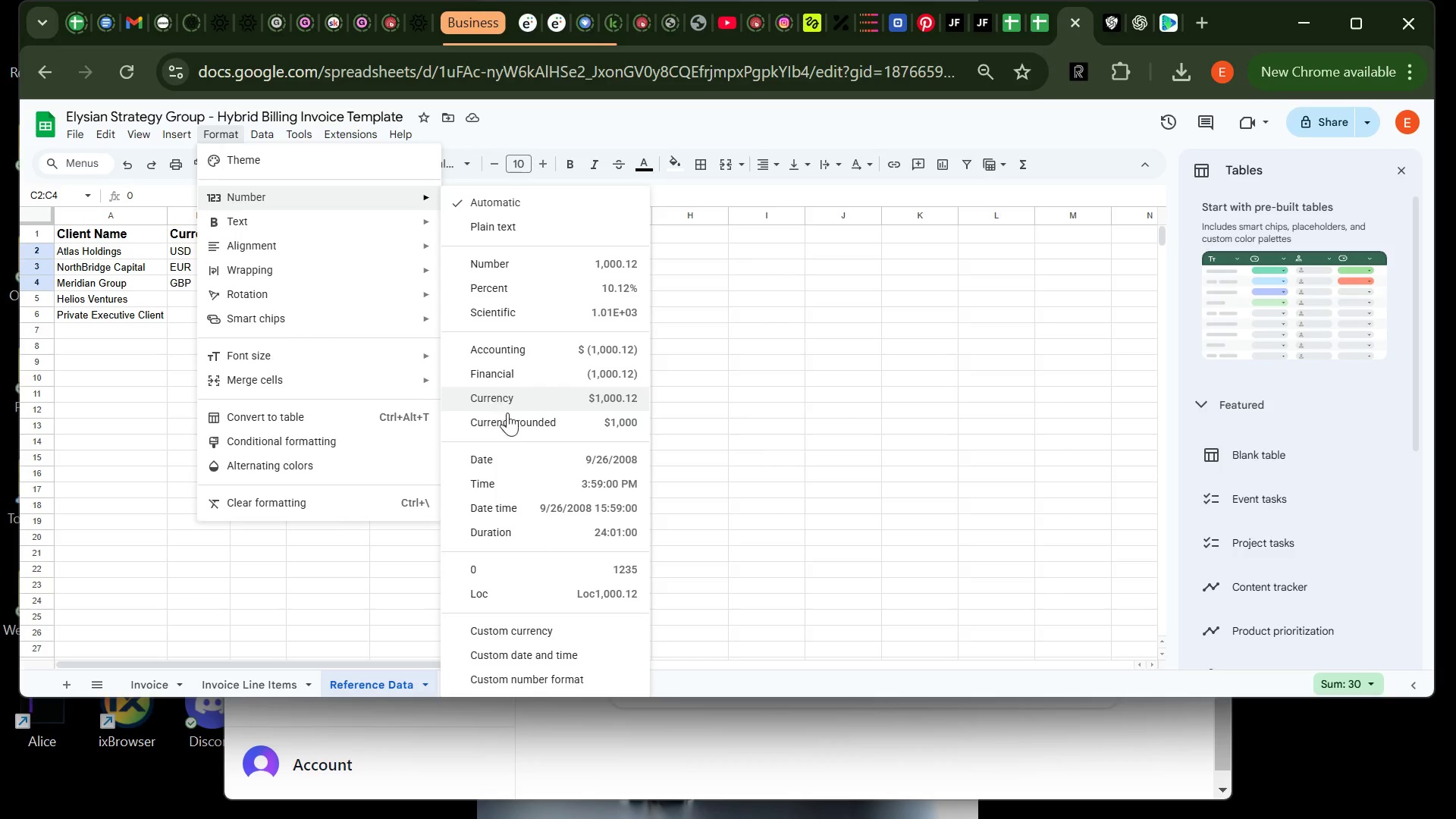 
left_click([576, 671])
 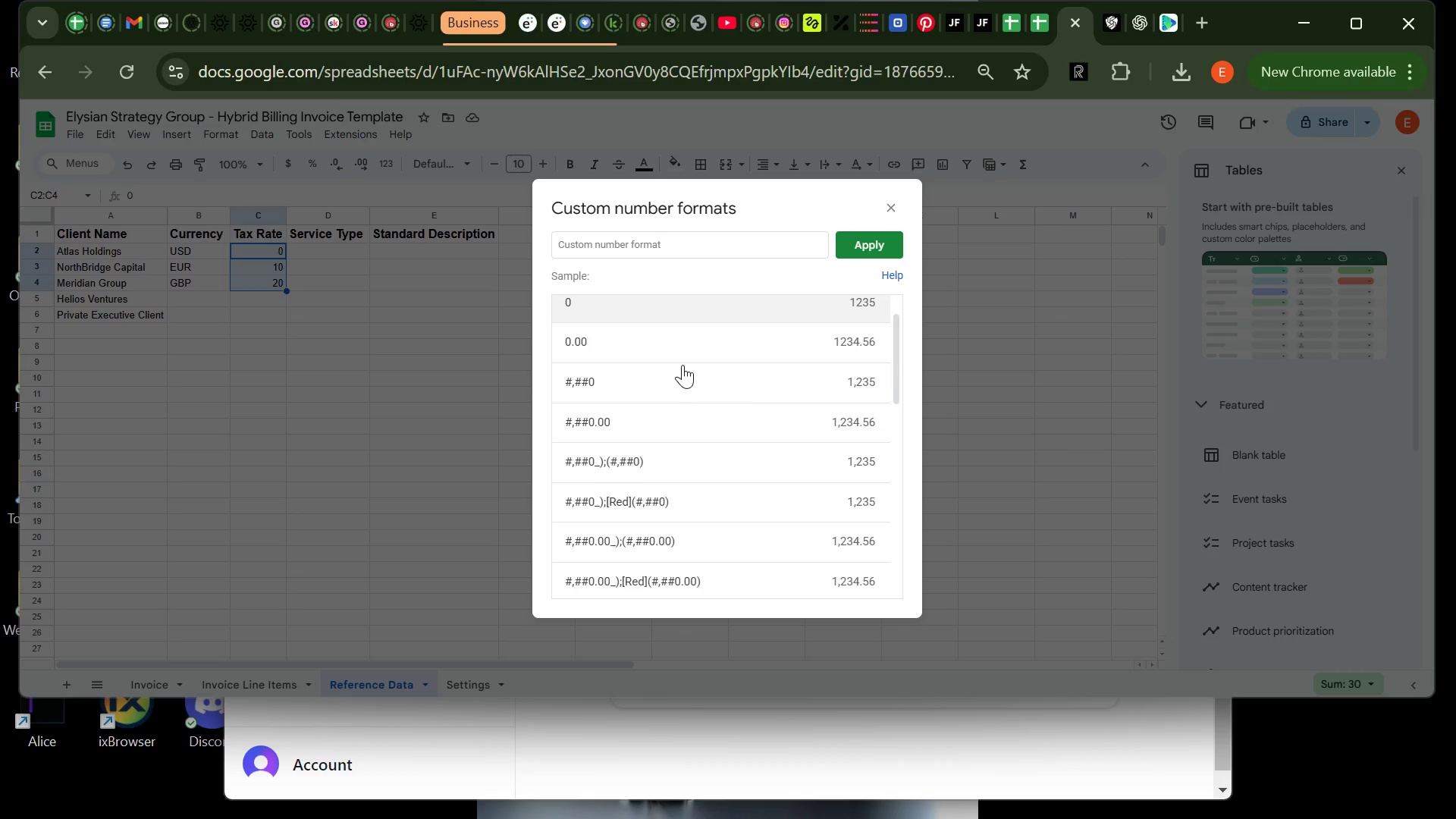 
wait(8.3)
 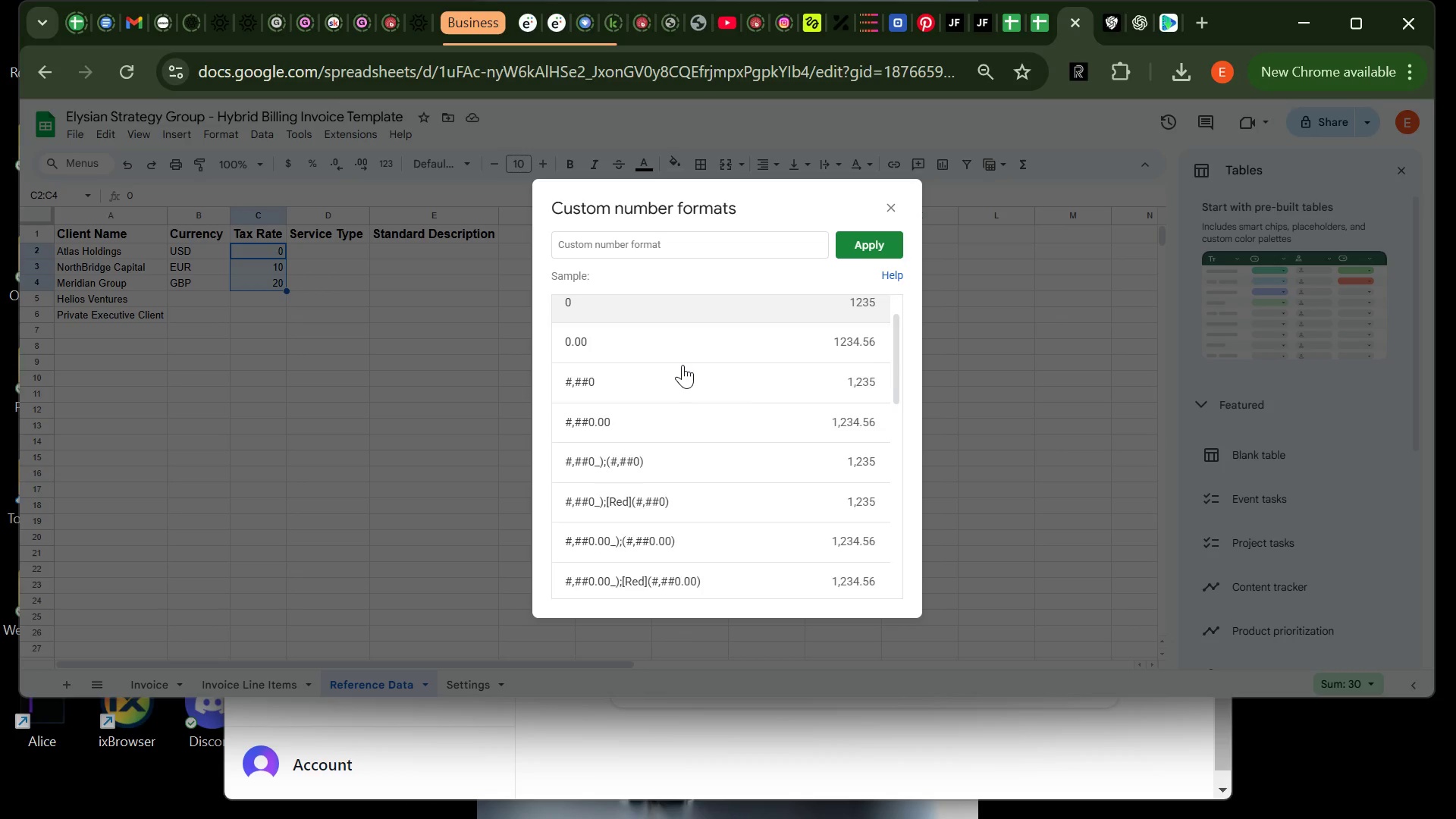 
left_click([629, 398])
 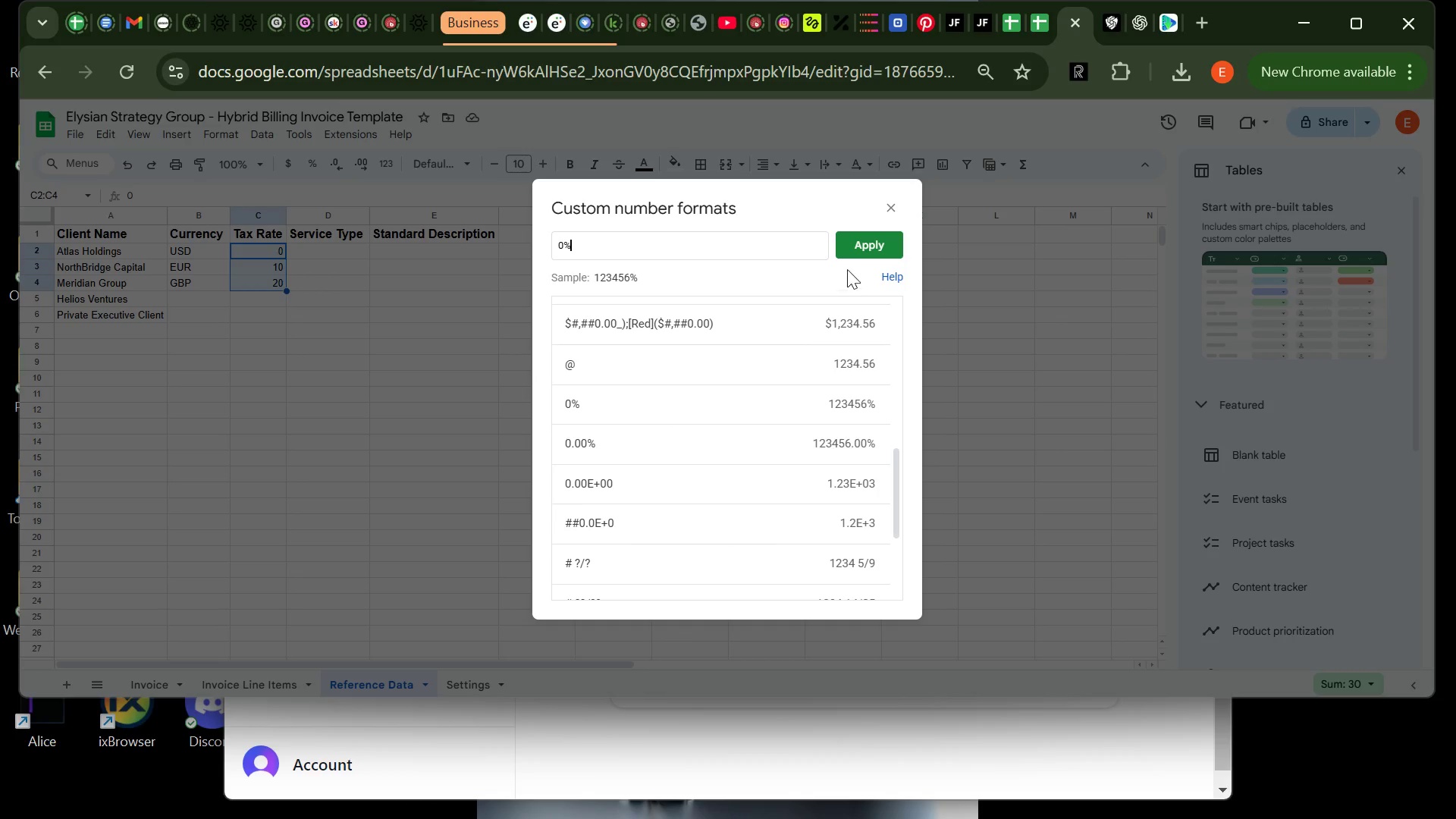 
left_click([855, 254])
 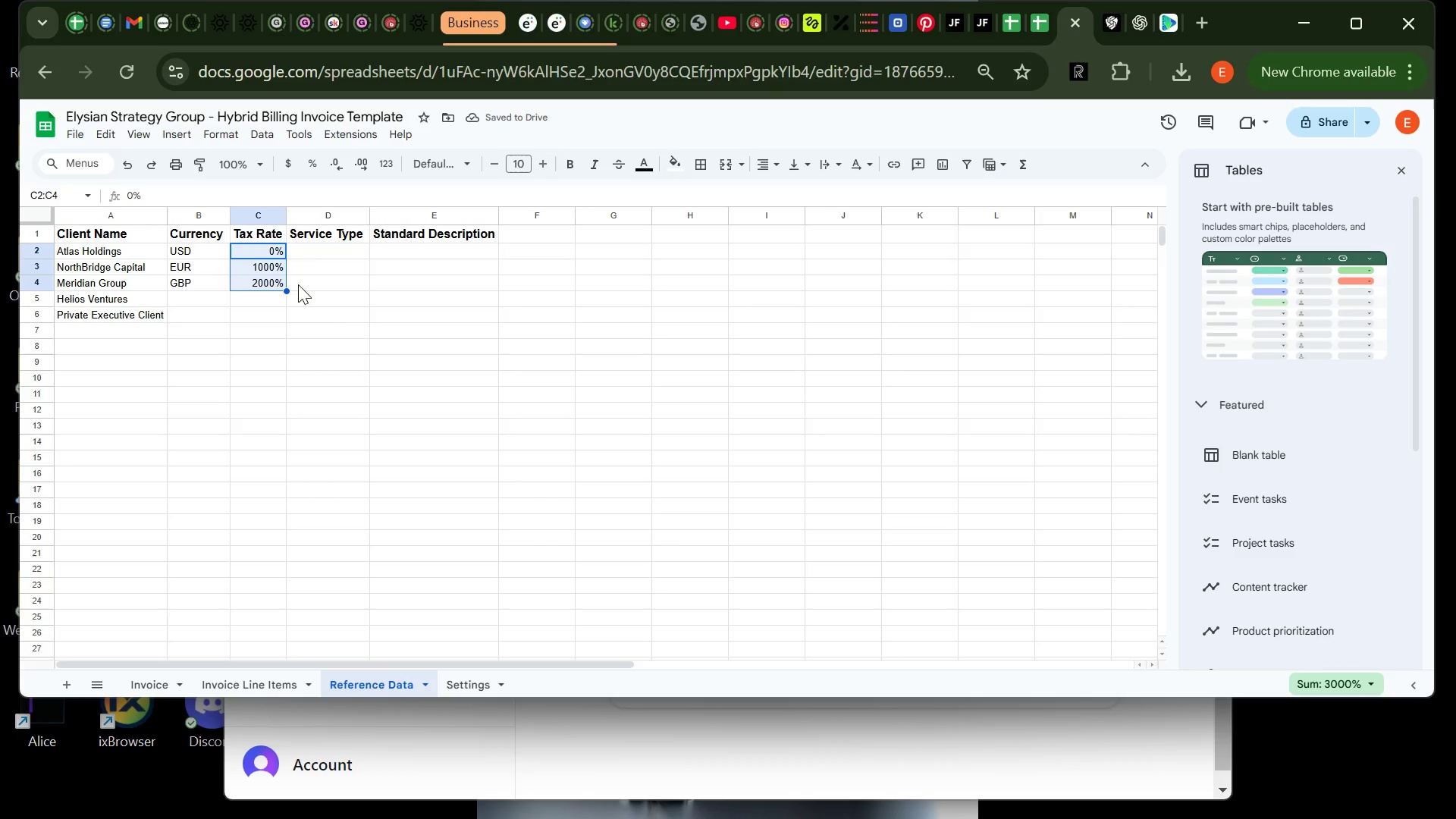 
left_click([263, 267])
 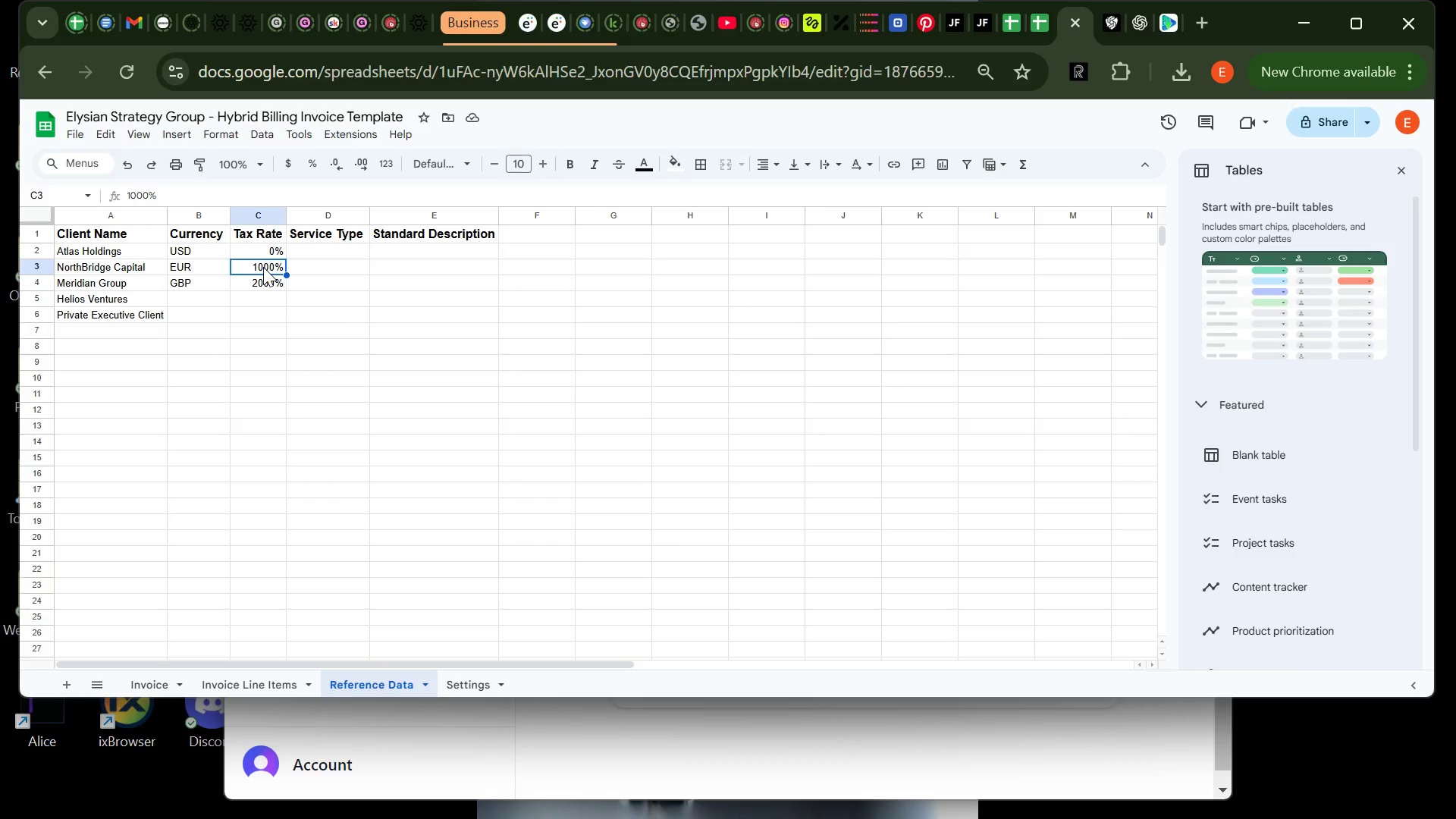 
type(10)
 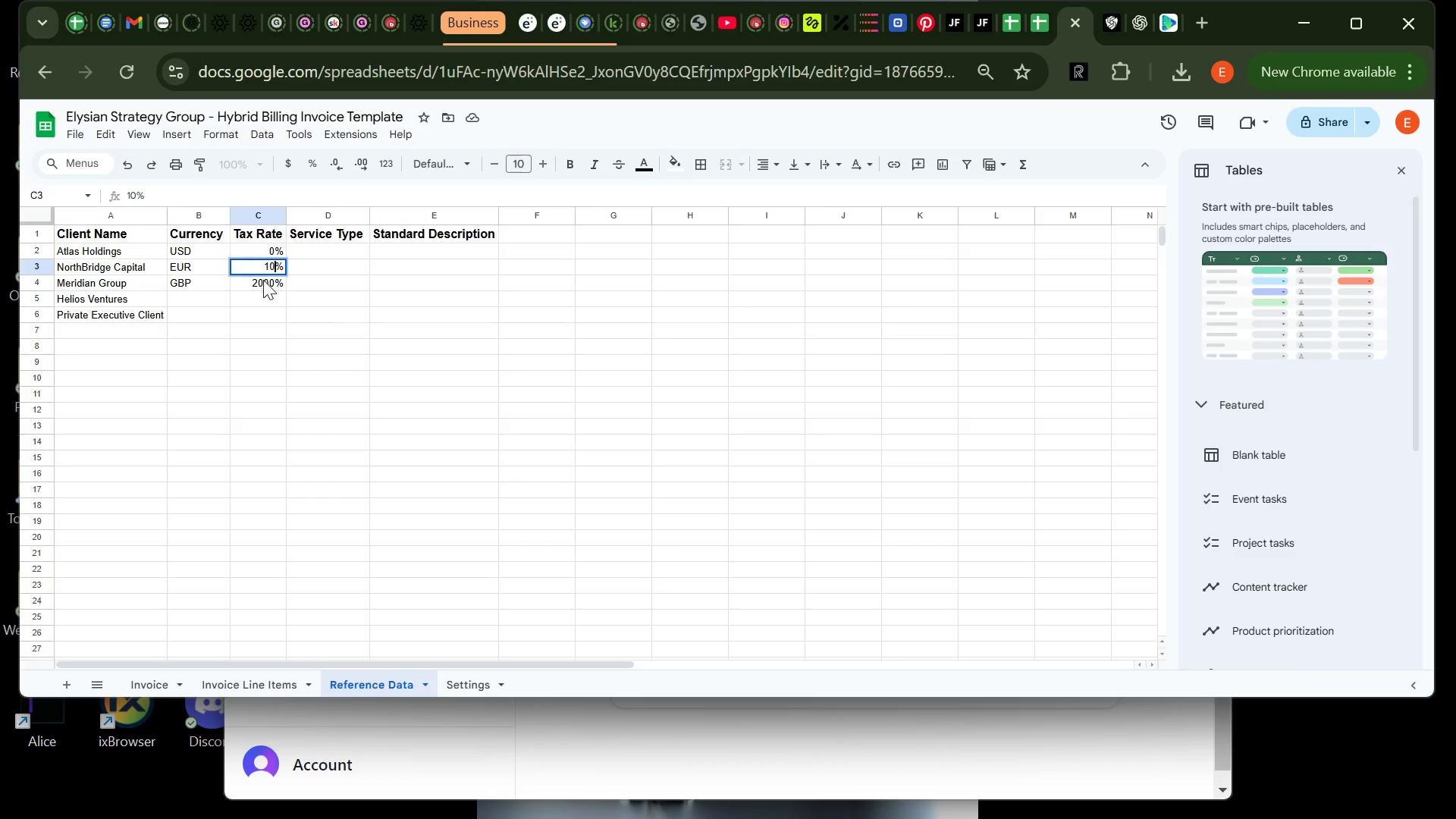 
left_click([263, 281])
 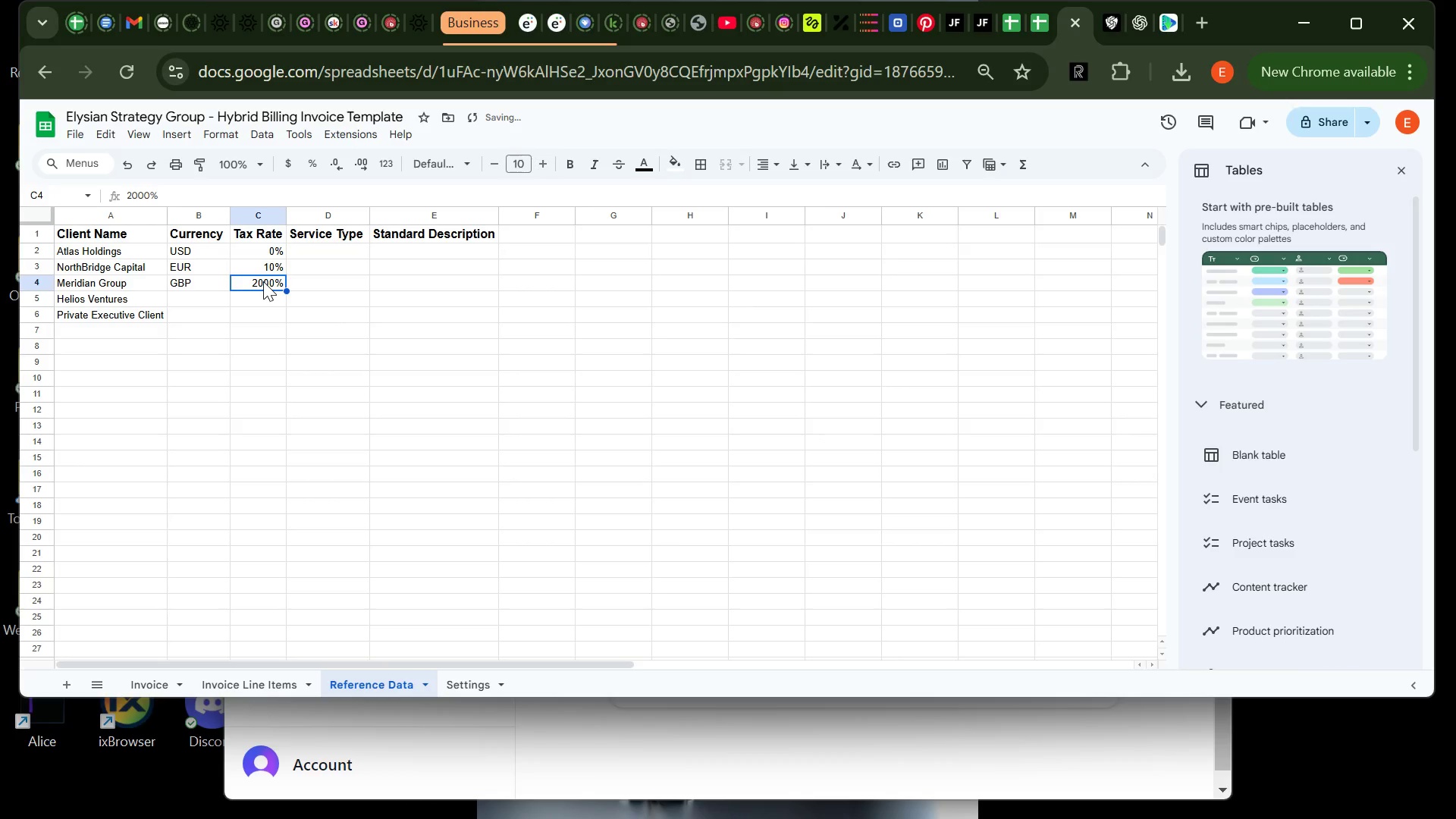 
type(20)
 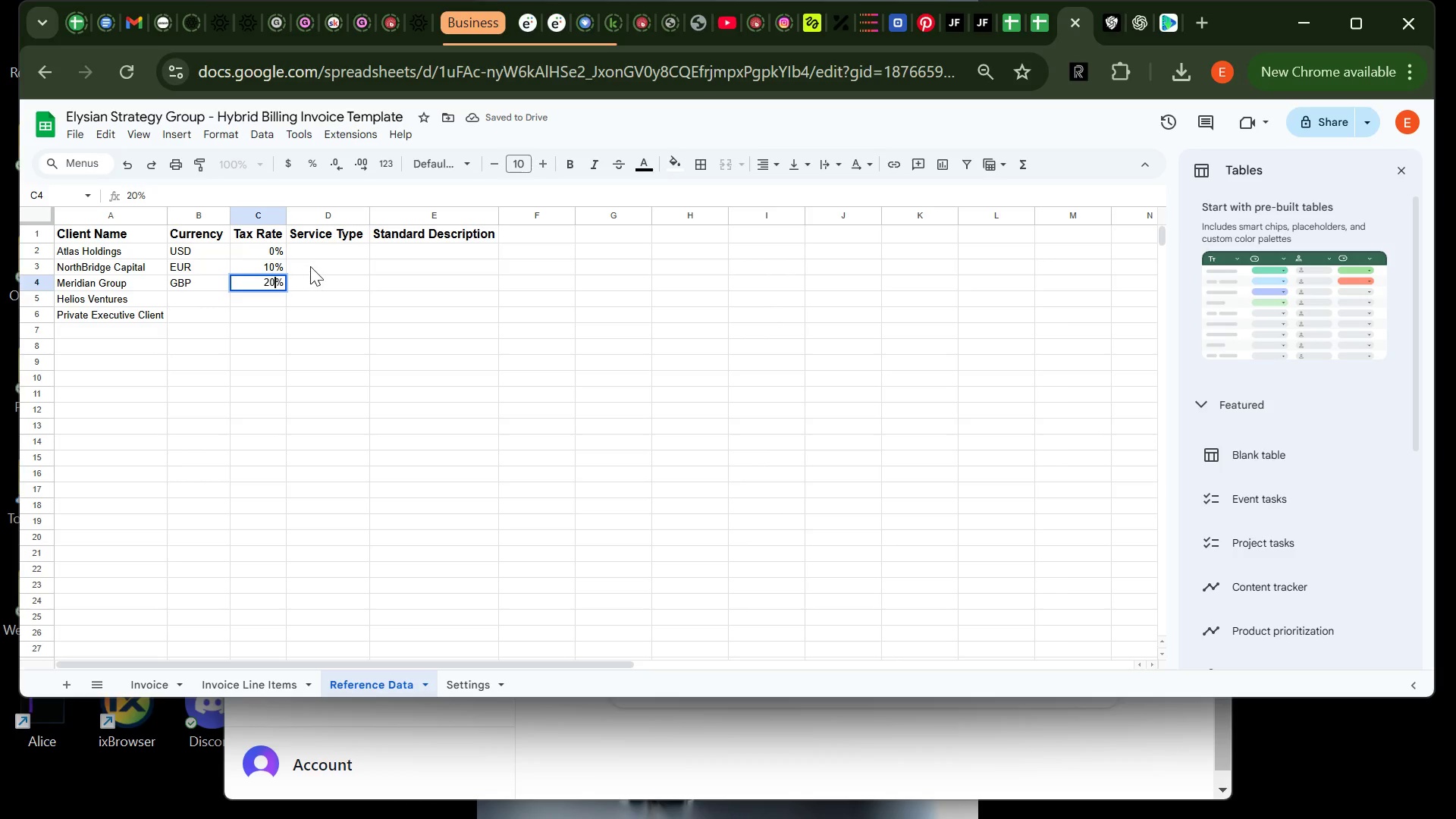 
left_click([310, 266])
 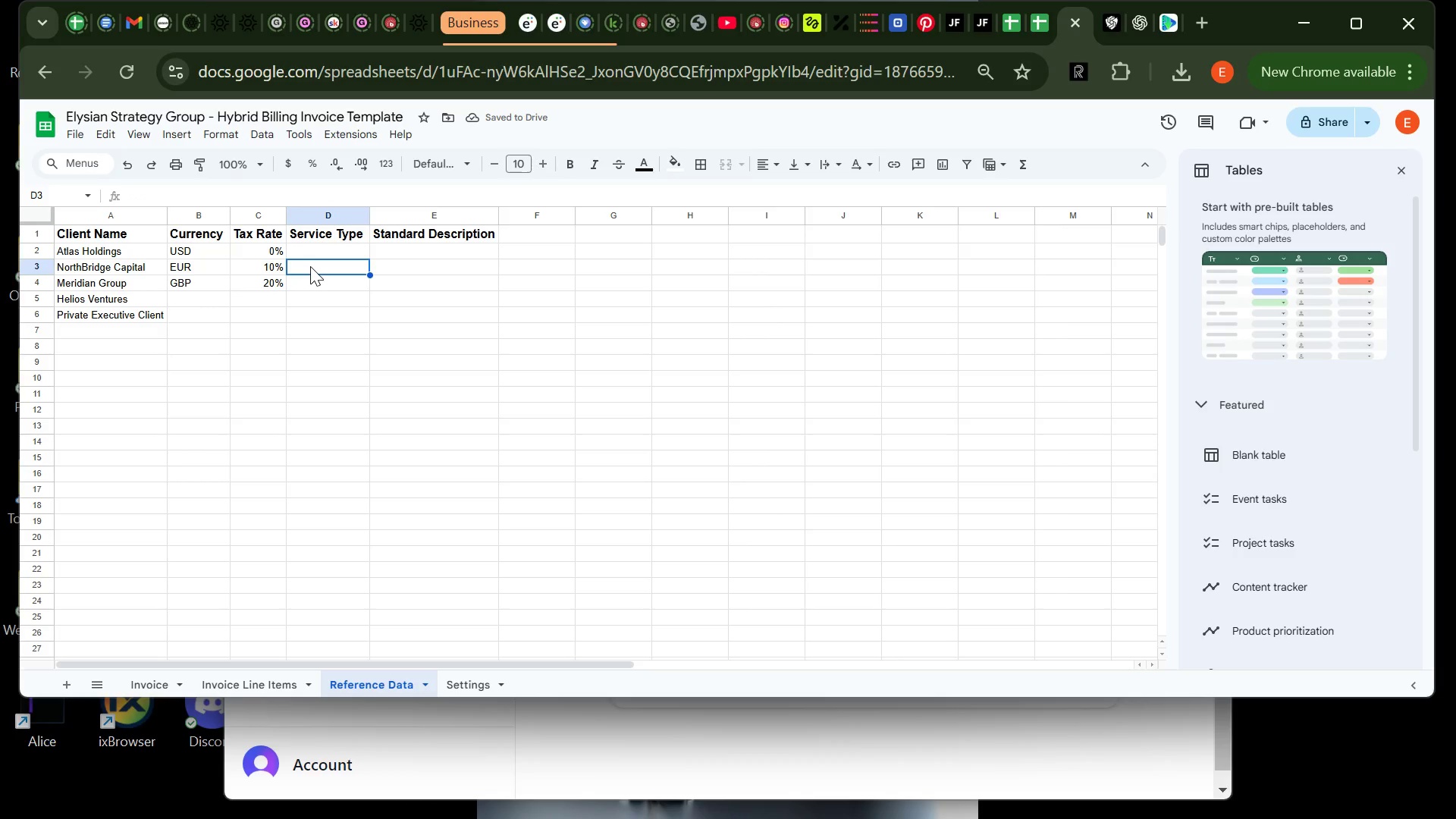 
wait(8.41)
 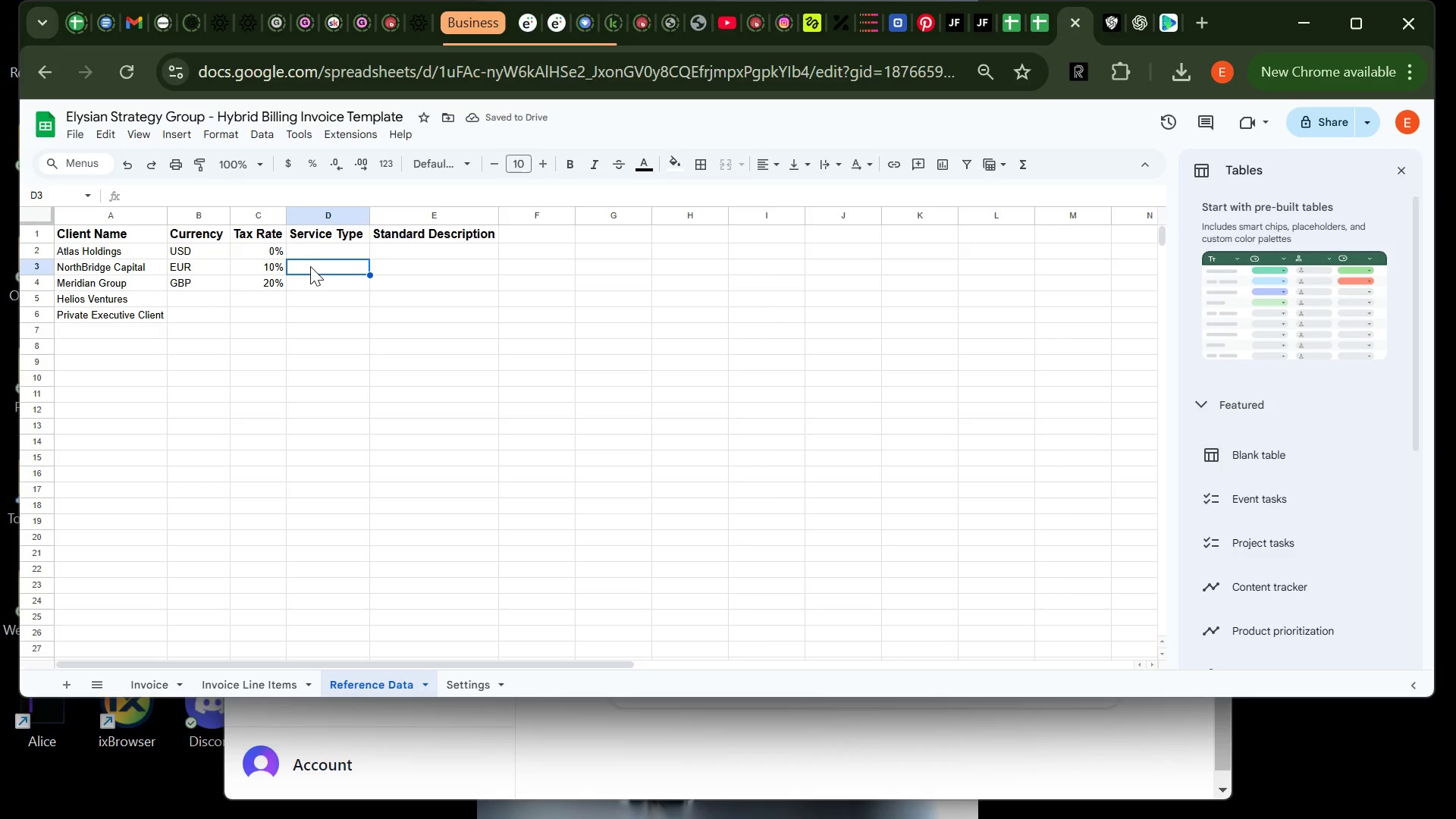 
left_click([328, 253])
 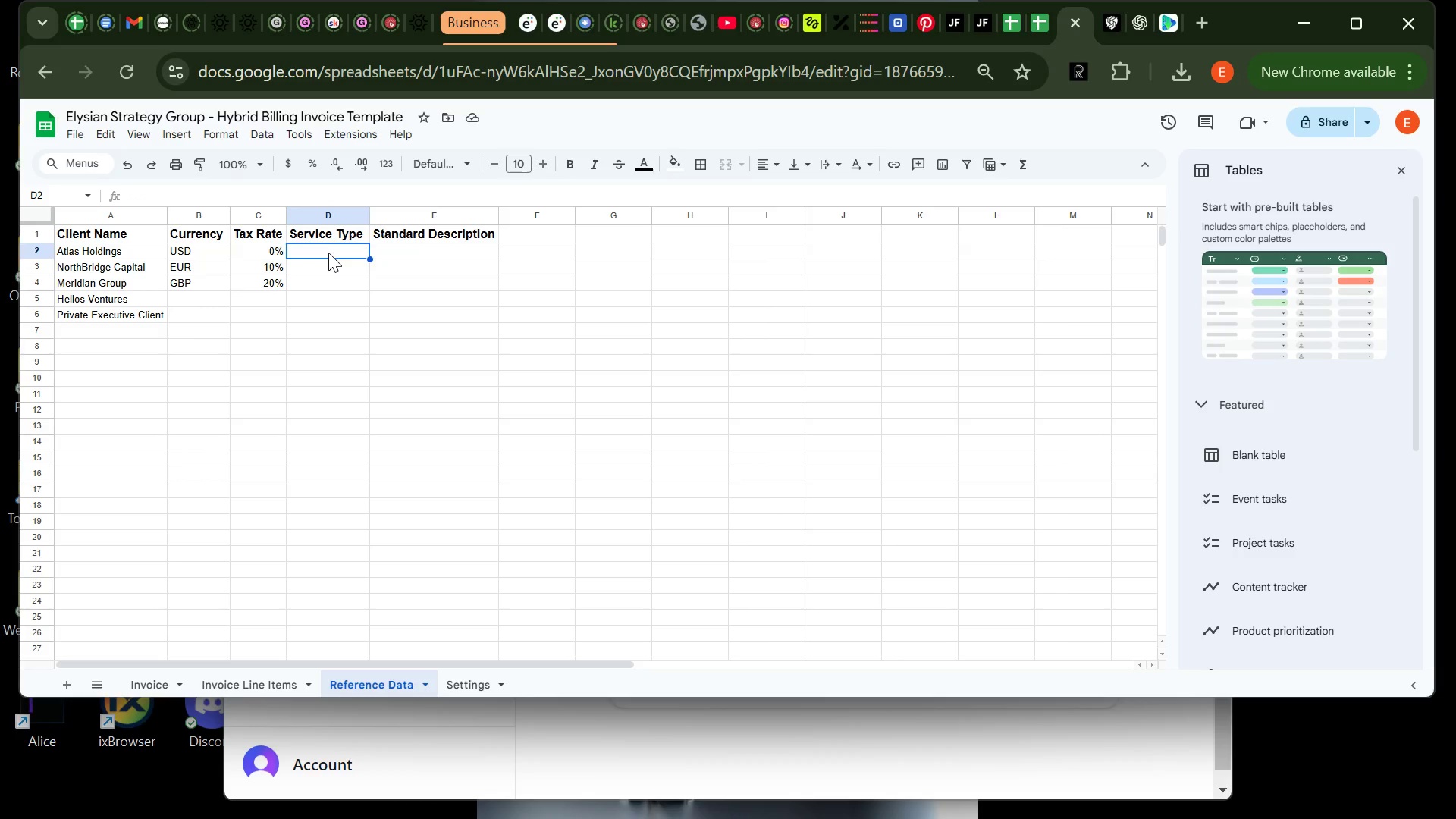 
type(eXECUTIVE )
key(Backspace)
key(Backspace)
key(Backspace)
key(Backspace)
type(Executive Strategy Rt)
key(Backspace)
type(etainer)
 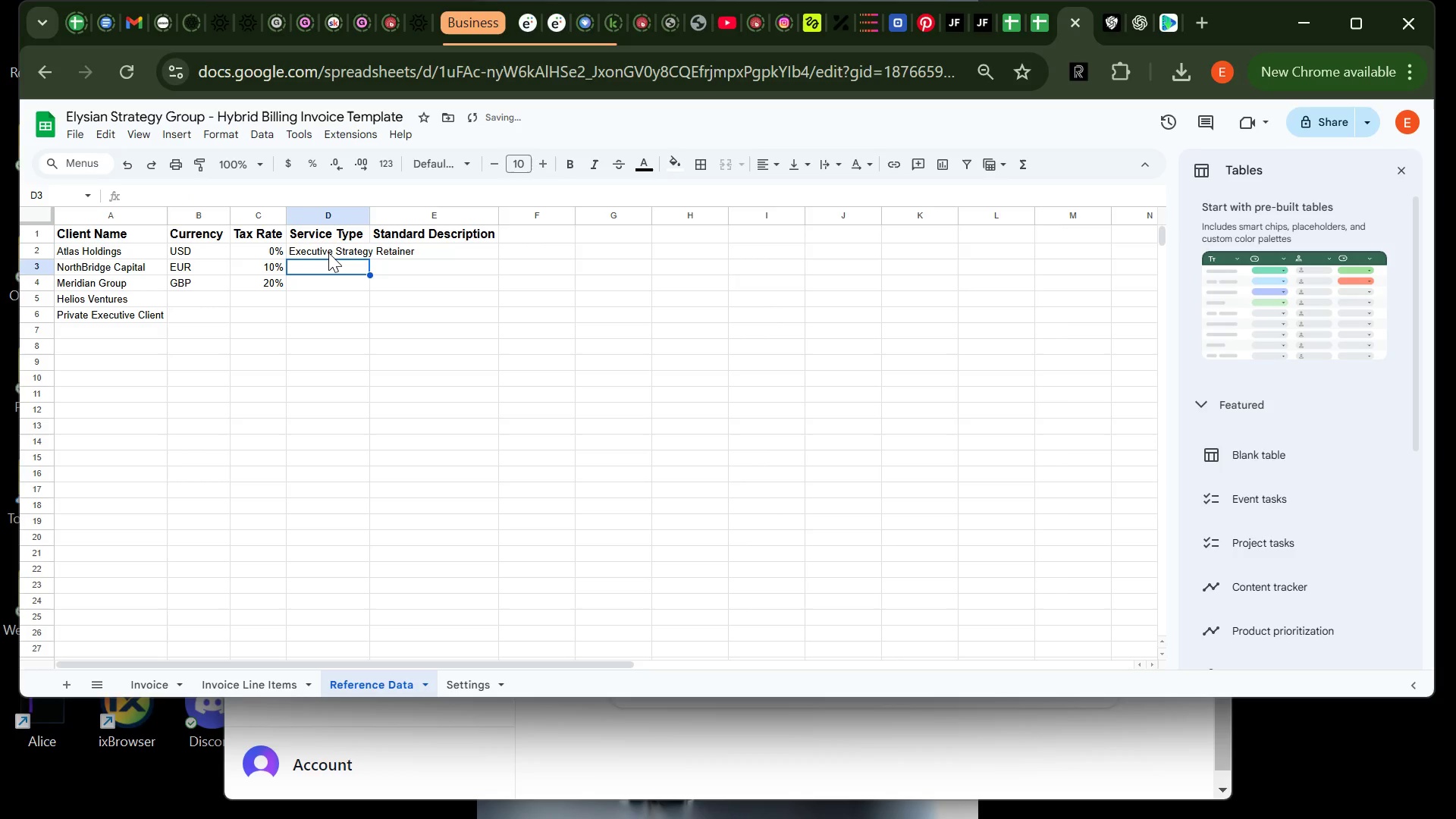 
key(Enter)
 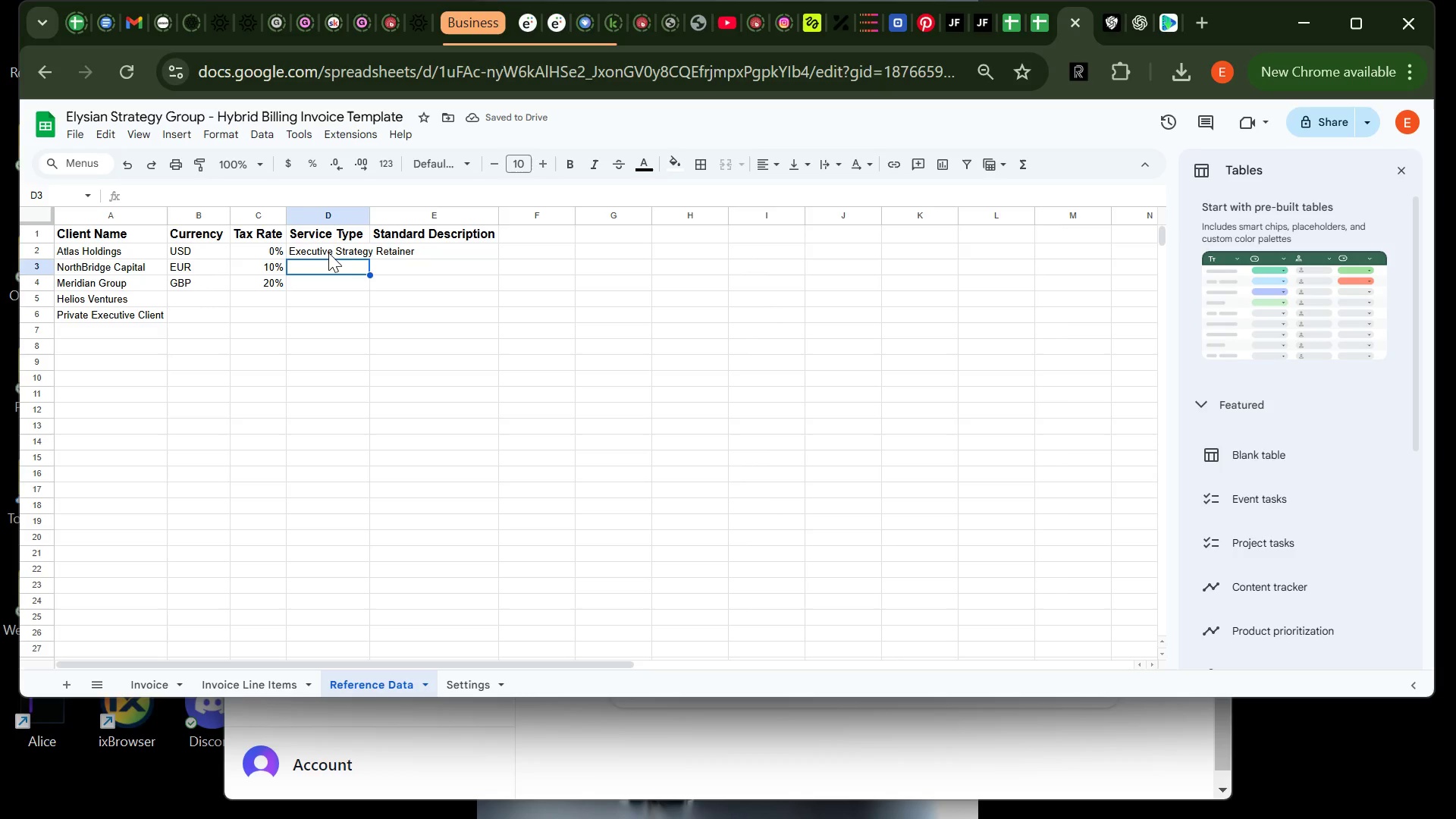 
type(Executive Advisor Consukting)
key(Backspace)
key(Backspace)
key(Backspace)
key(Backspace)
key(Backspace)
type(lting)
 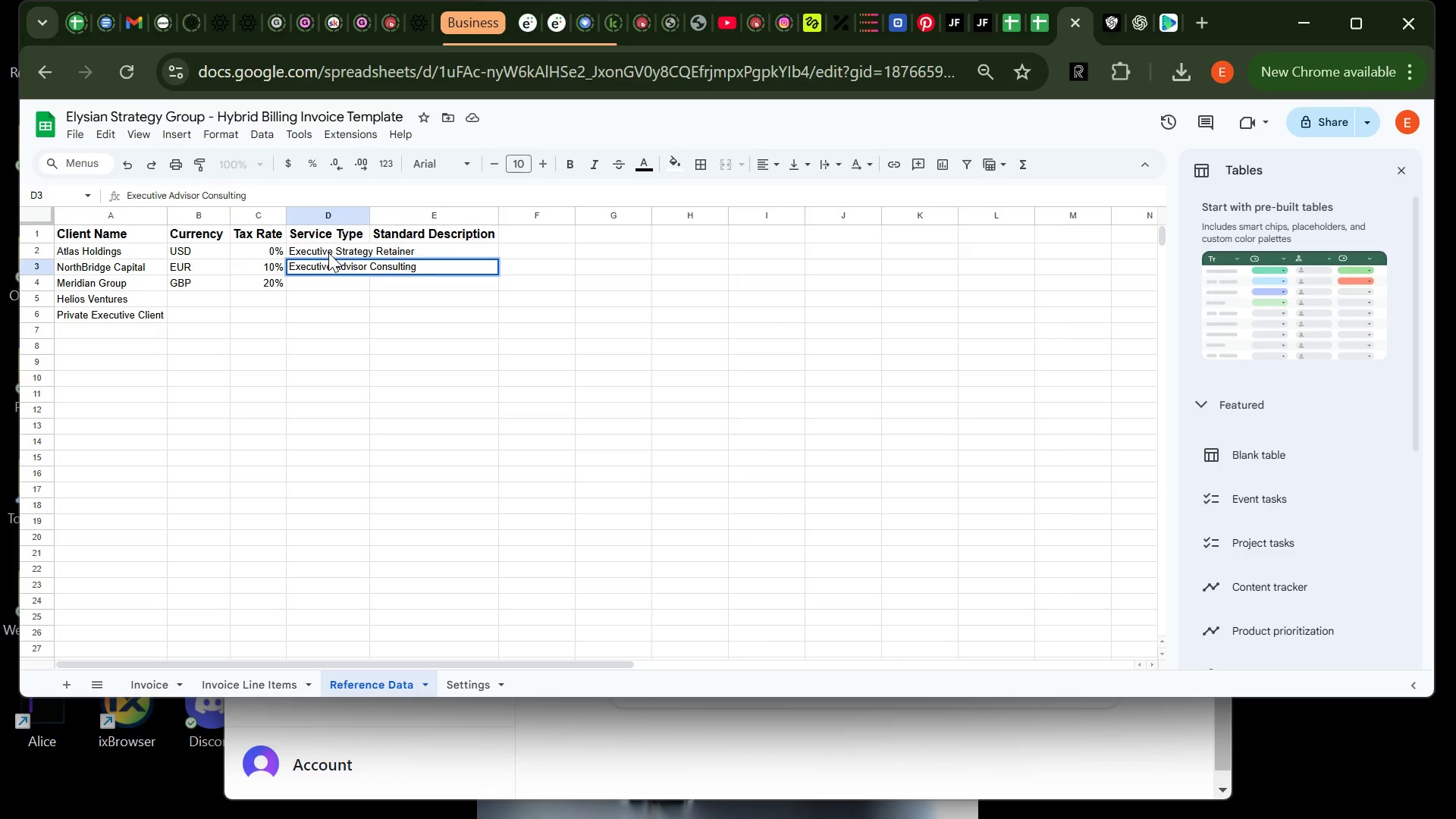 
key(Enter)
 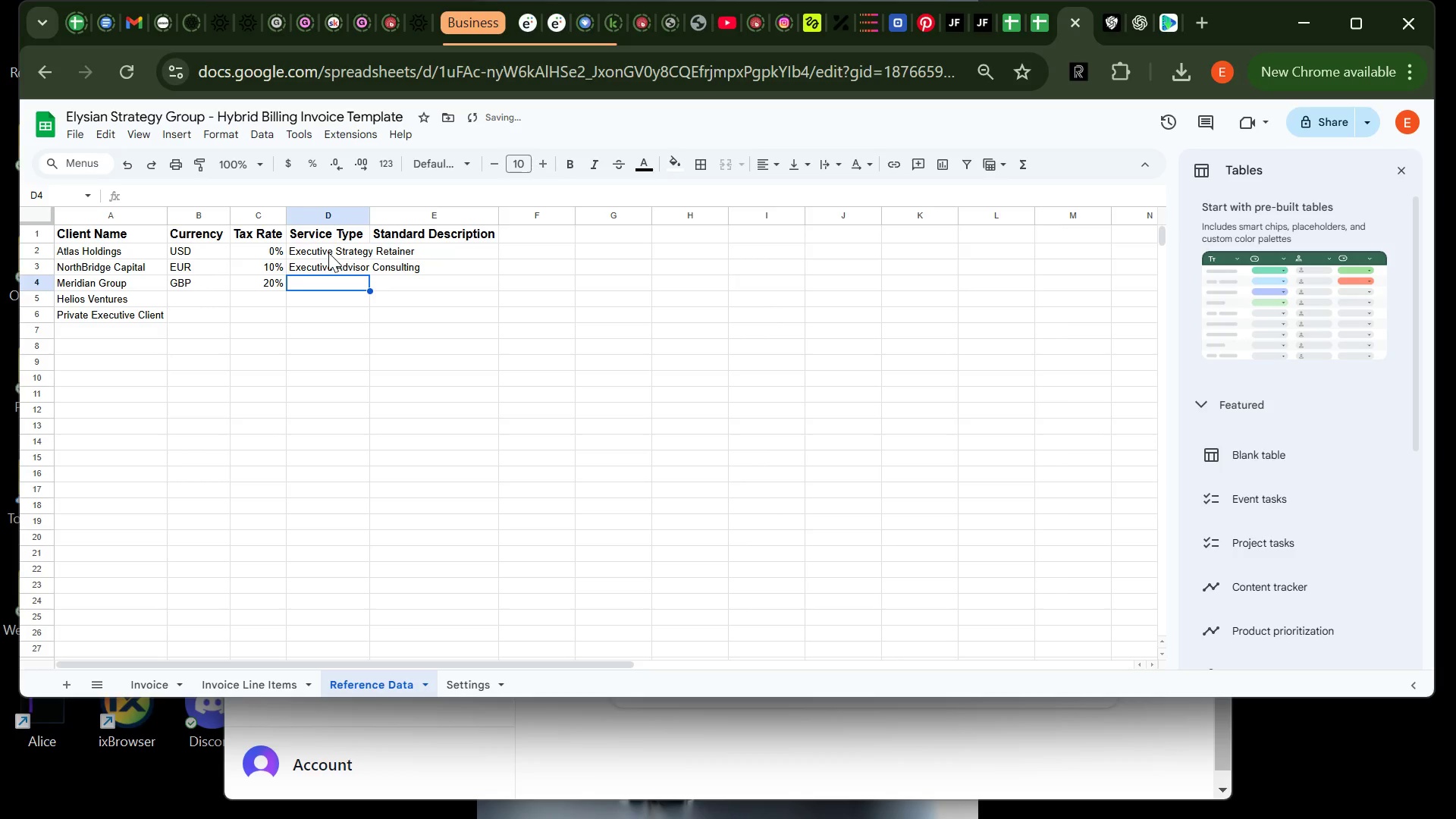 
type(Perfomance Success Fee)
 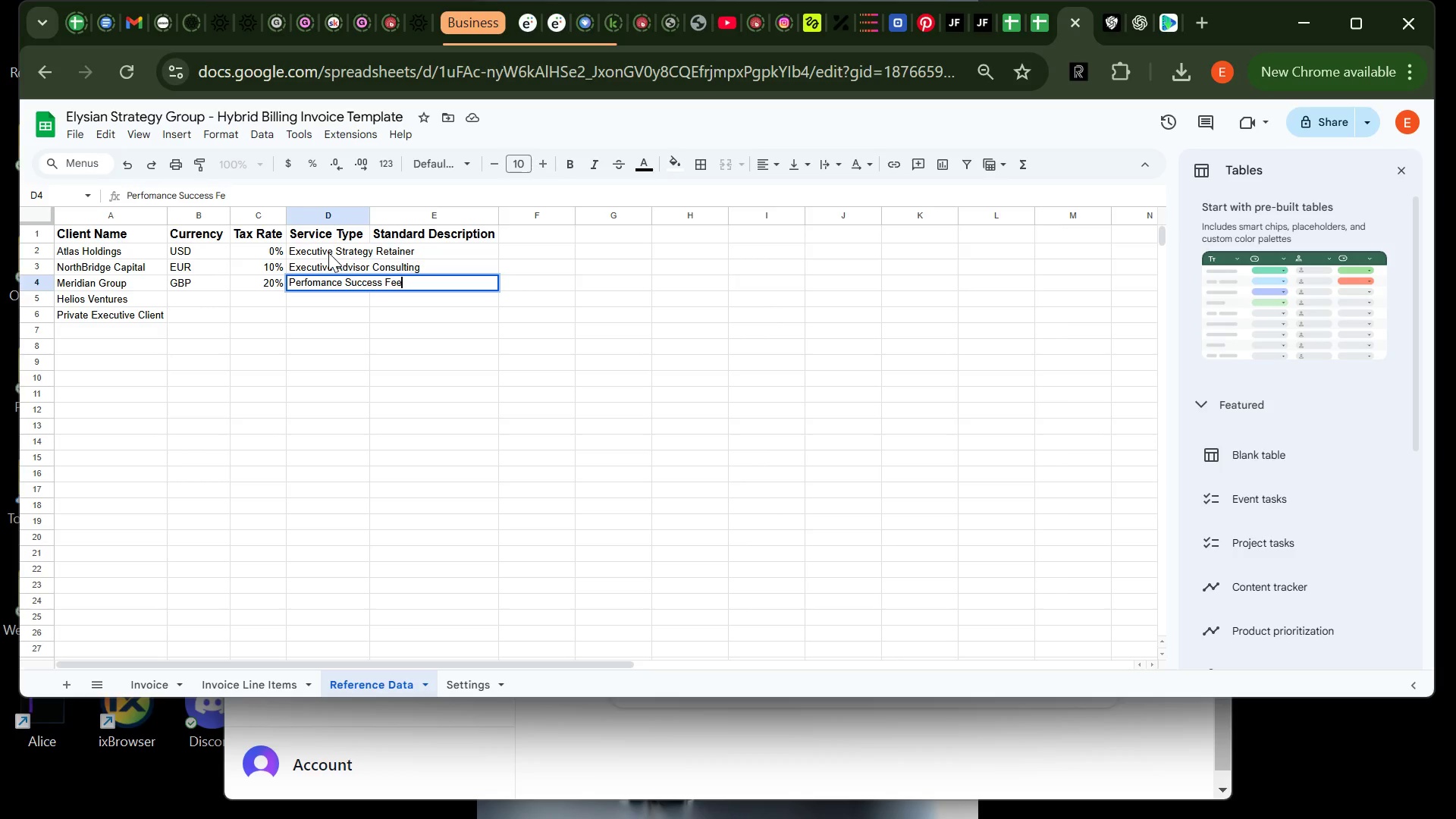 
key(Enter)
 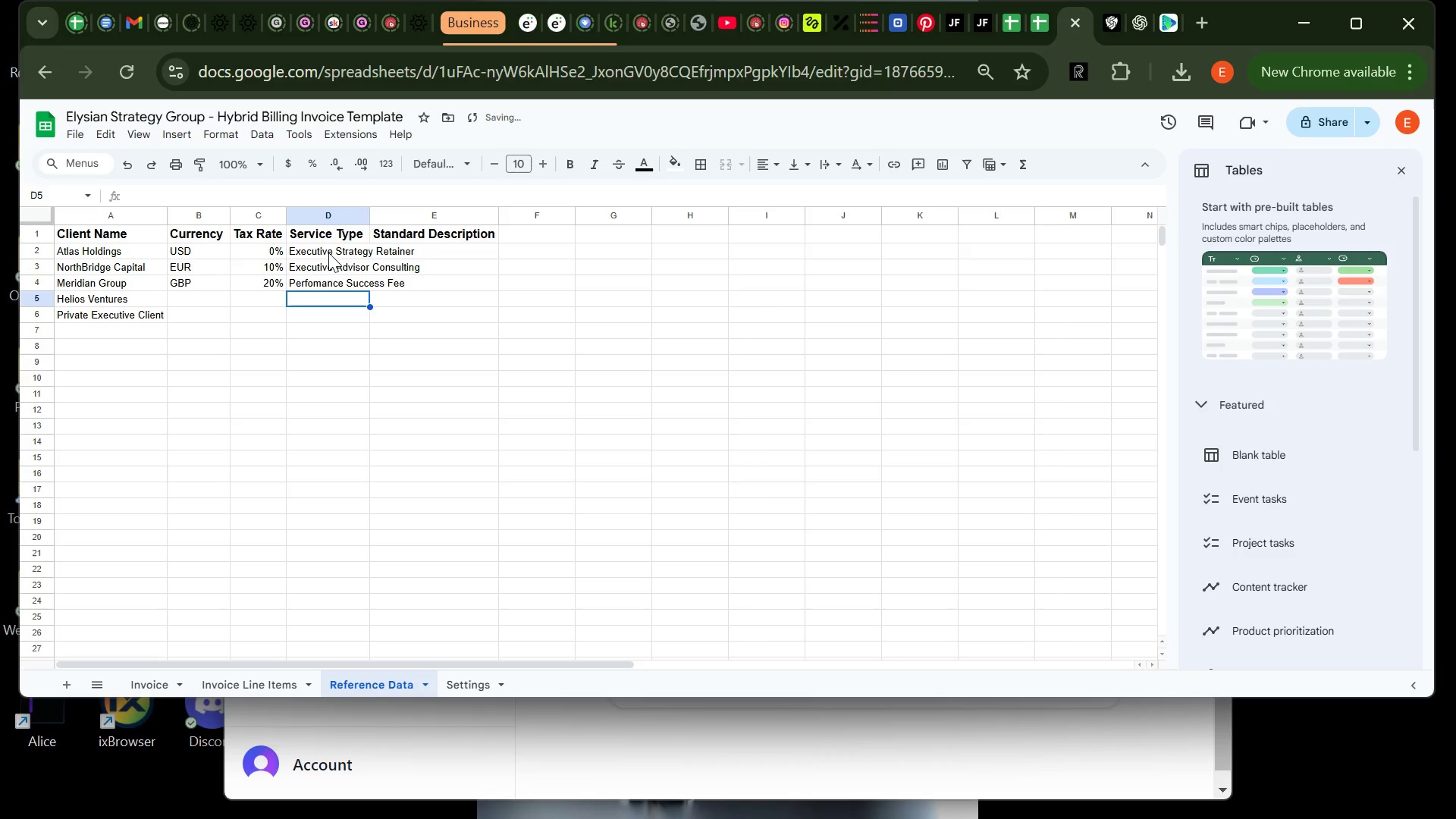 
type(Client Reimbursable Cost)
 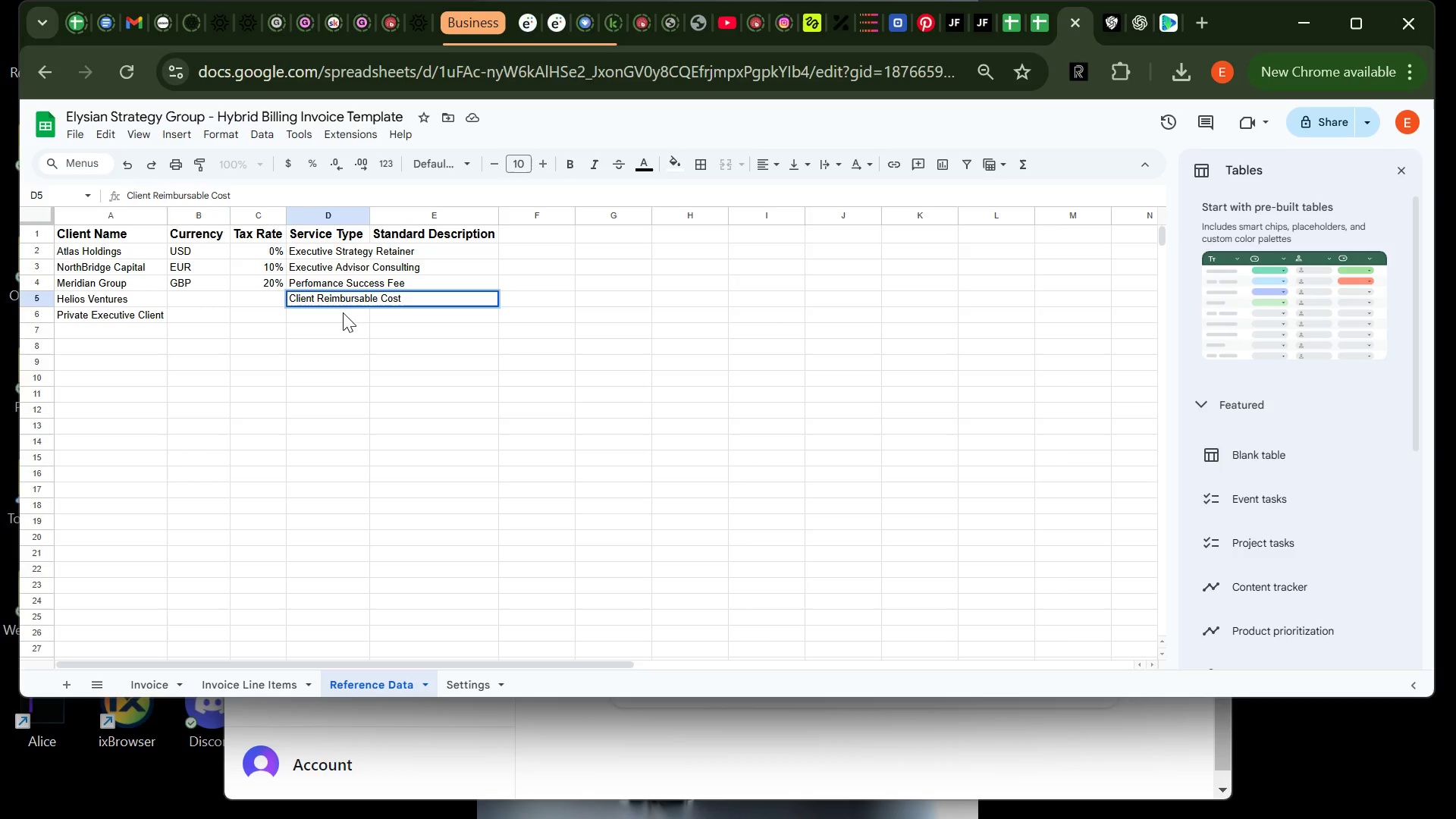 
left_click([345, 316])
 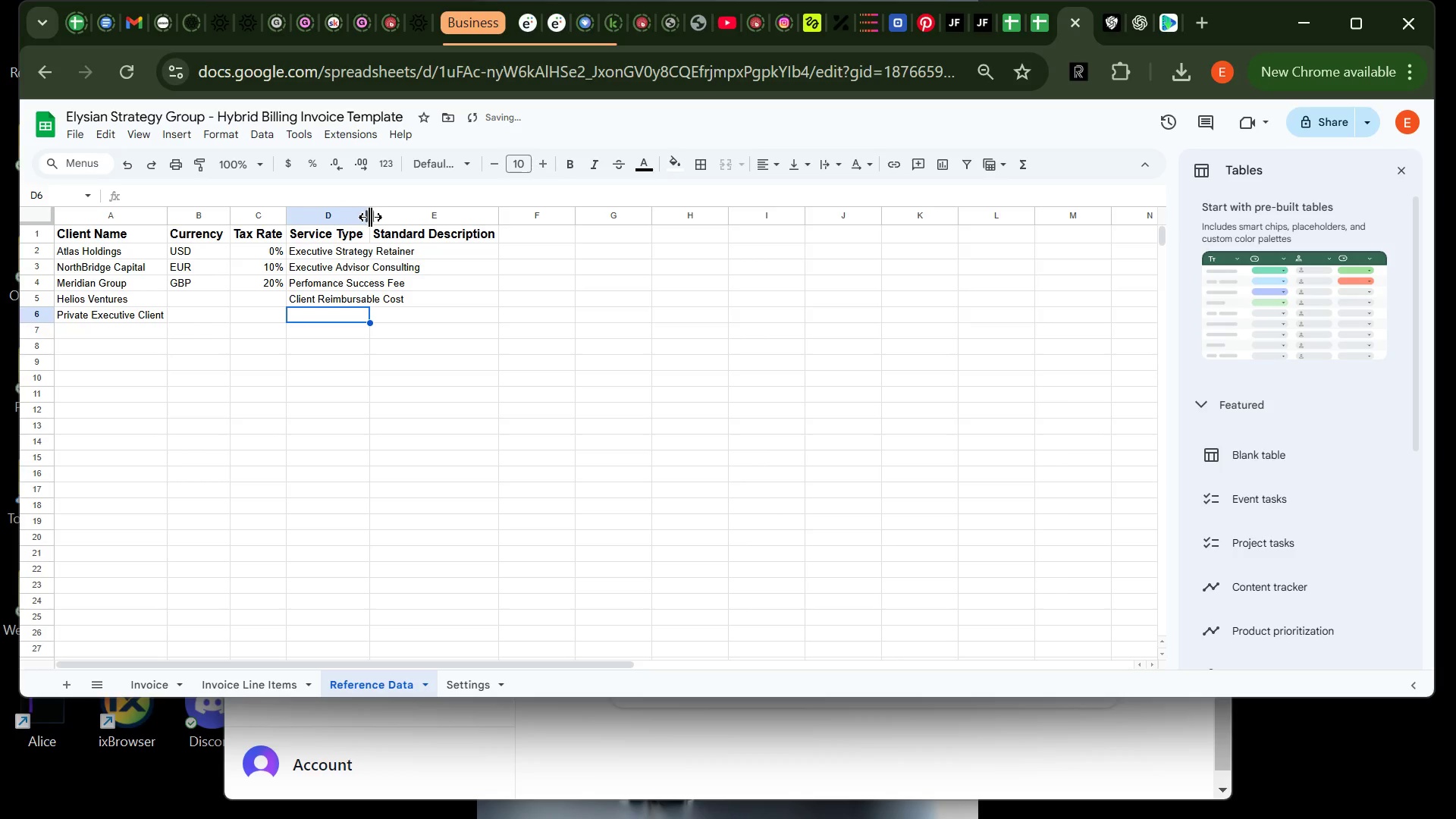 
double_click([372, 218])
 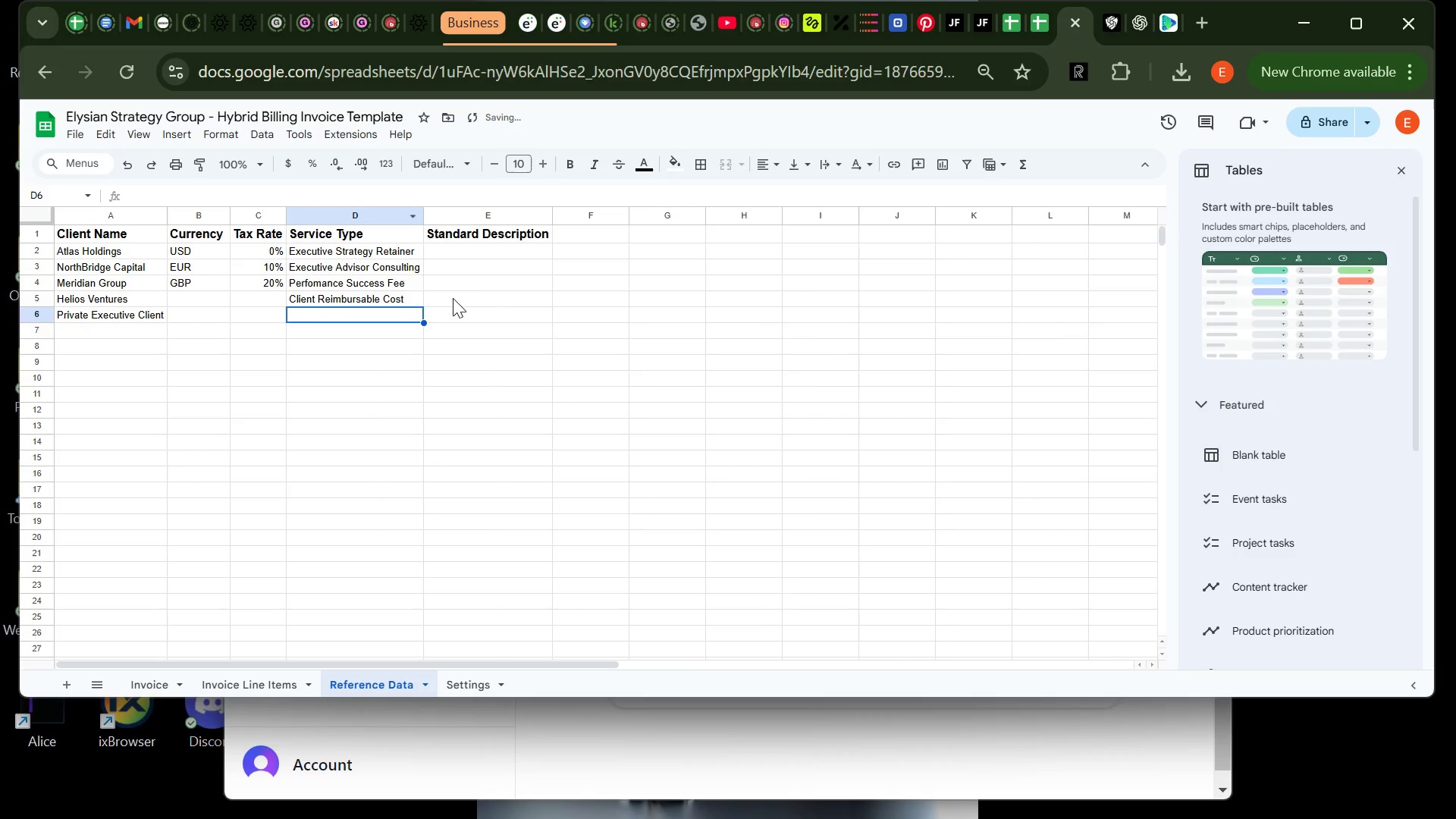 
left_click([456, 298])
 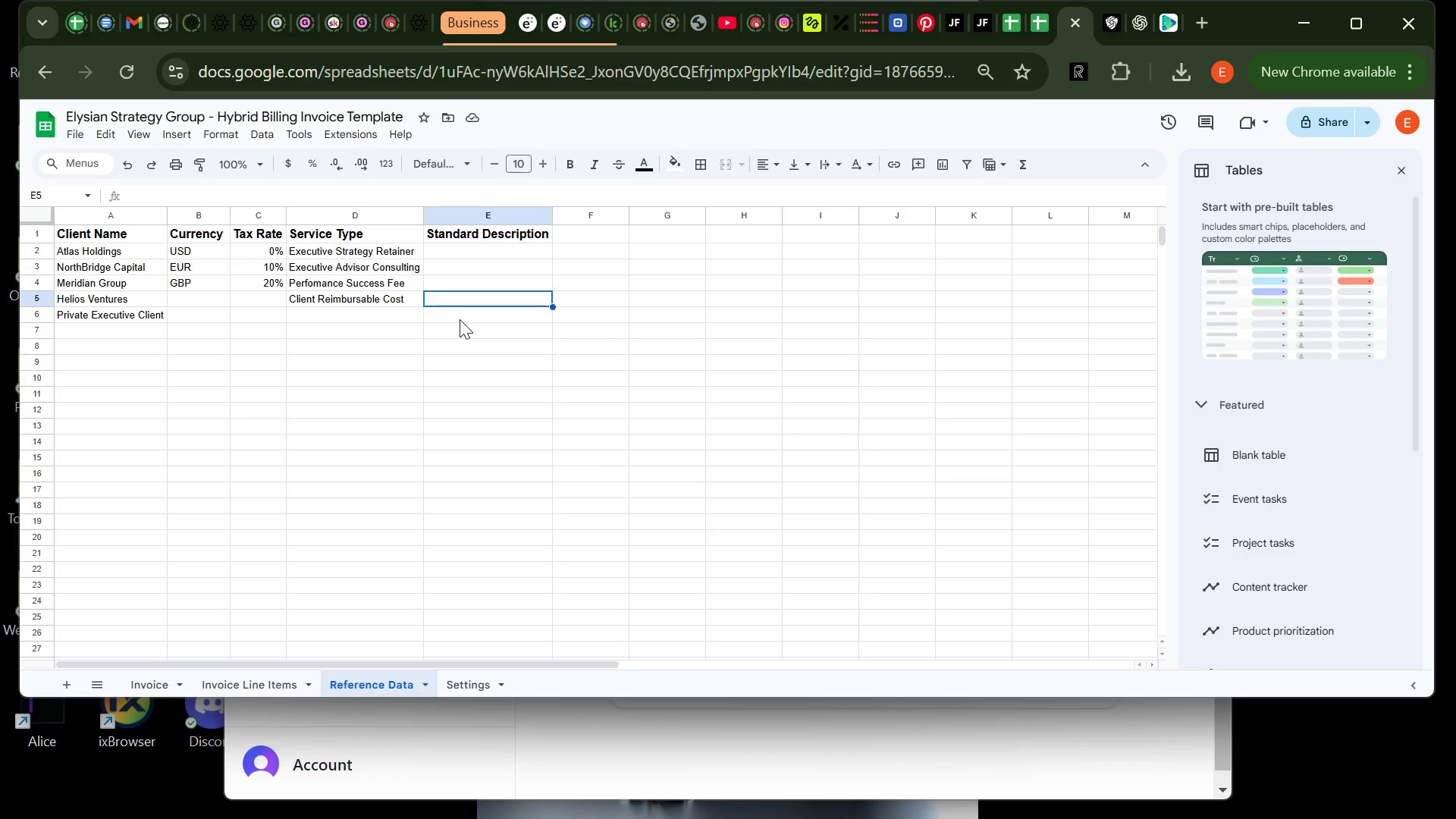 
wait(13.8)
 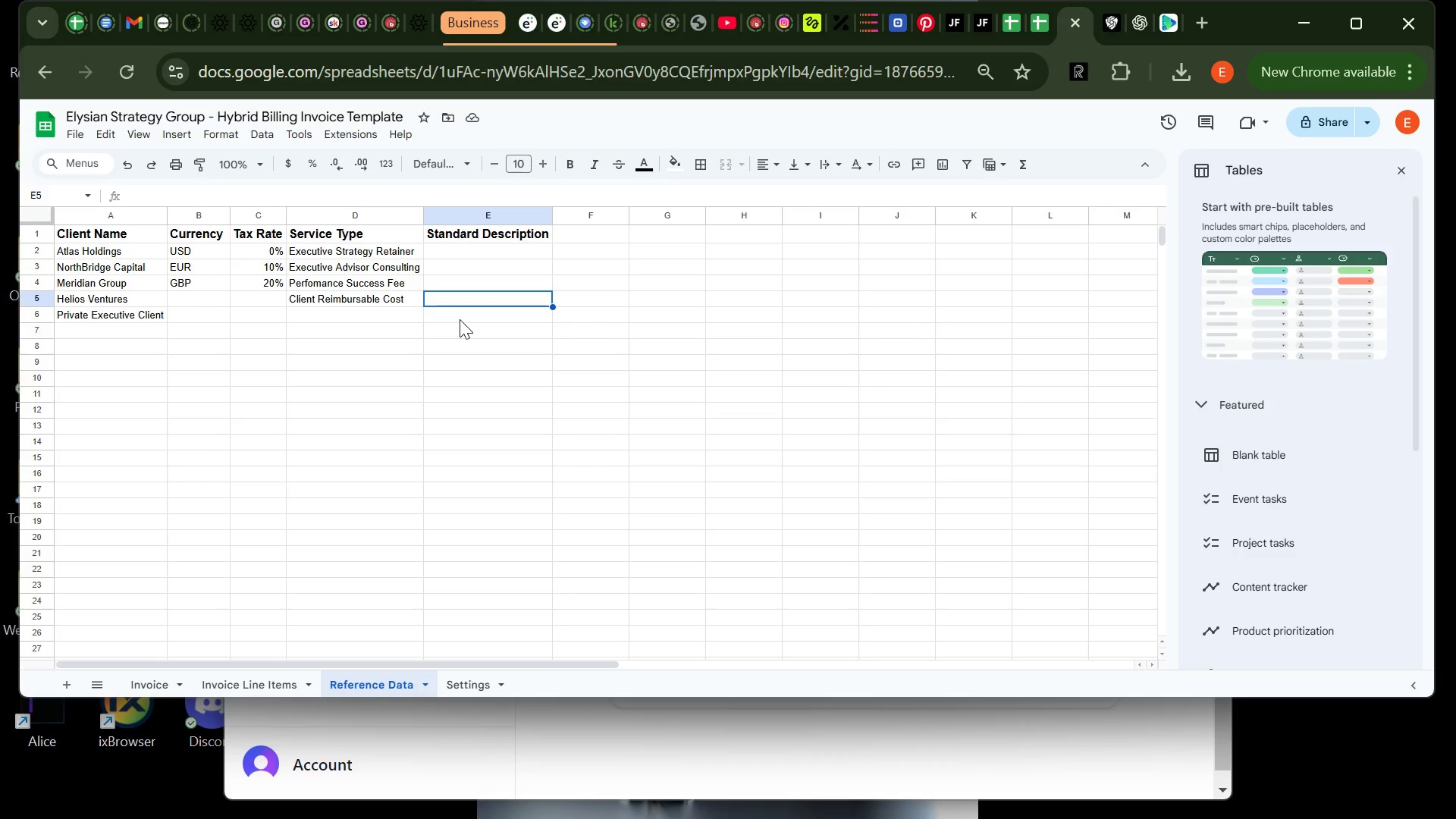 
left_click([378, 245])
 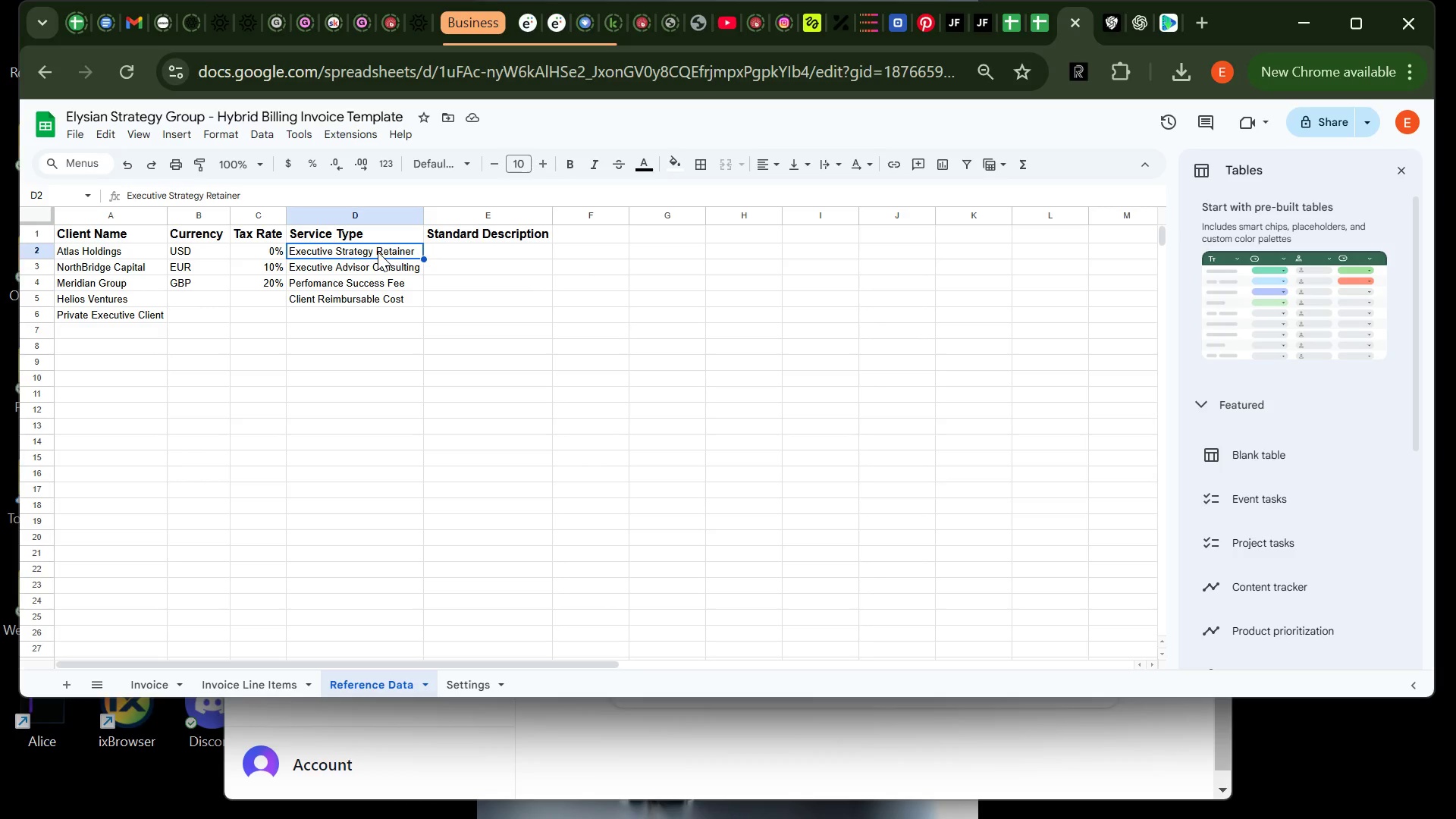 
left_click_drag(start_coordinate=[378, 250], to_coordinate=[376, 295])
 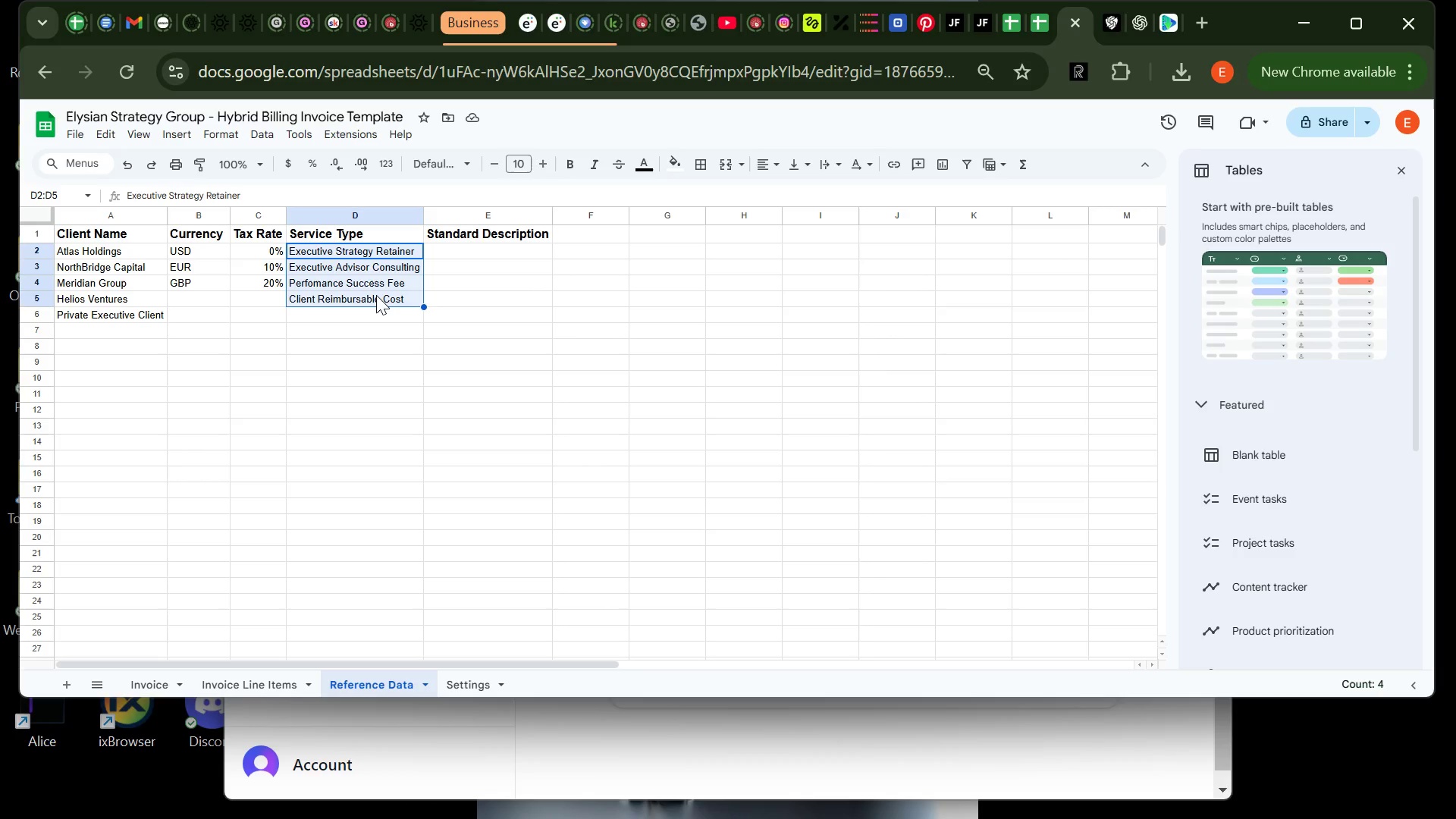 
key(Control+X)
 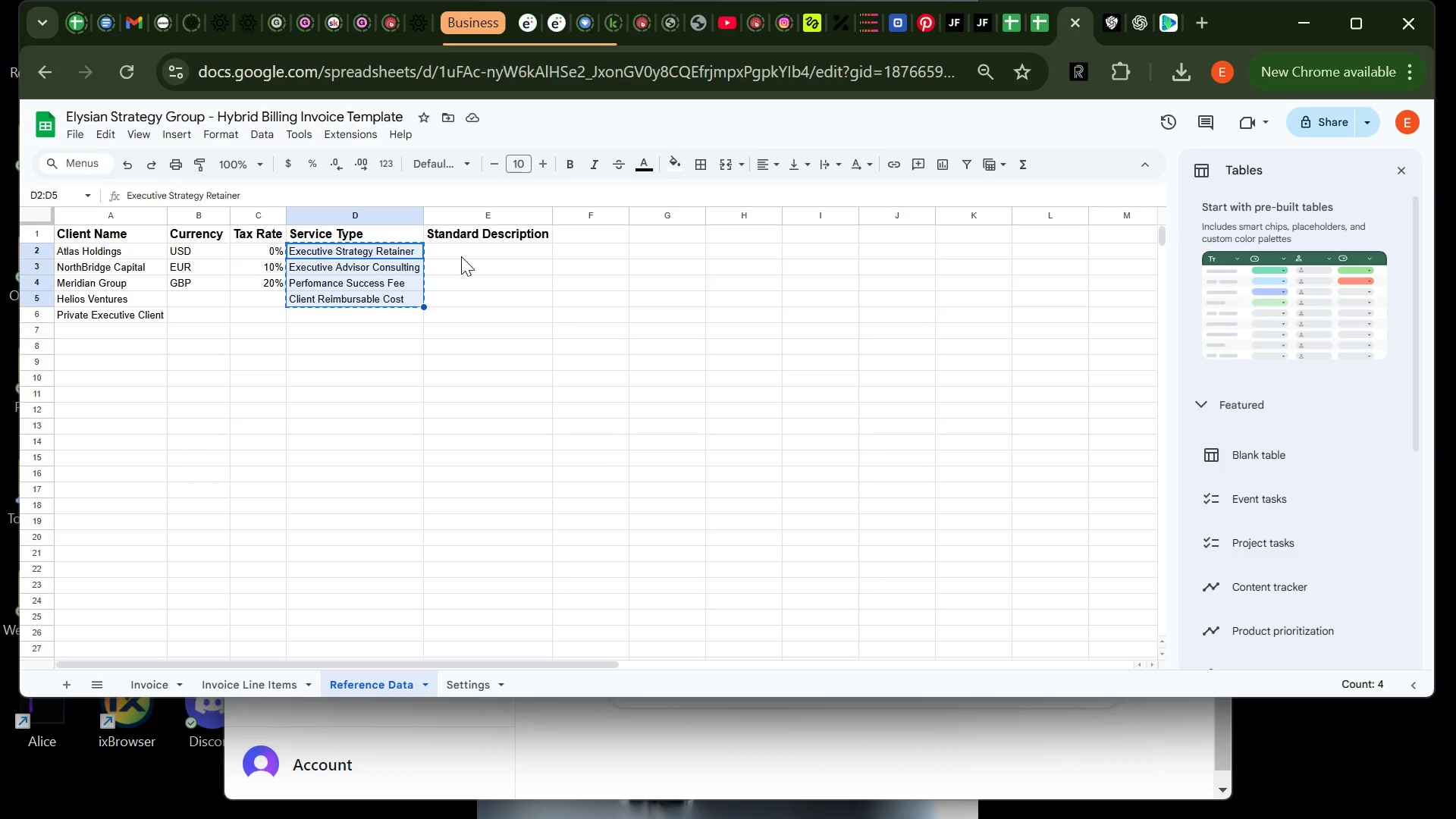 
left_click([461, 256])
 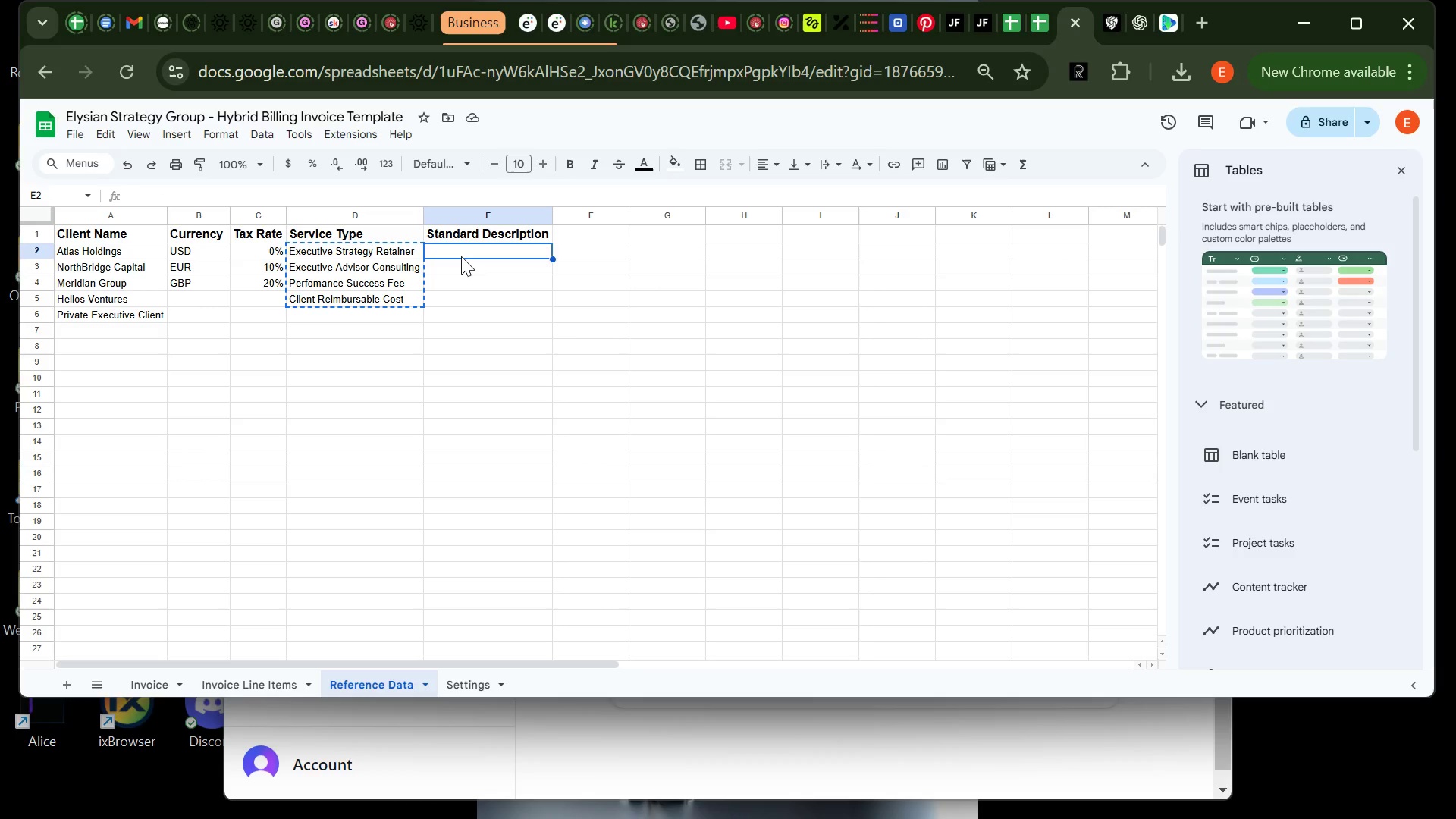 
key(Control+V)
 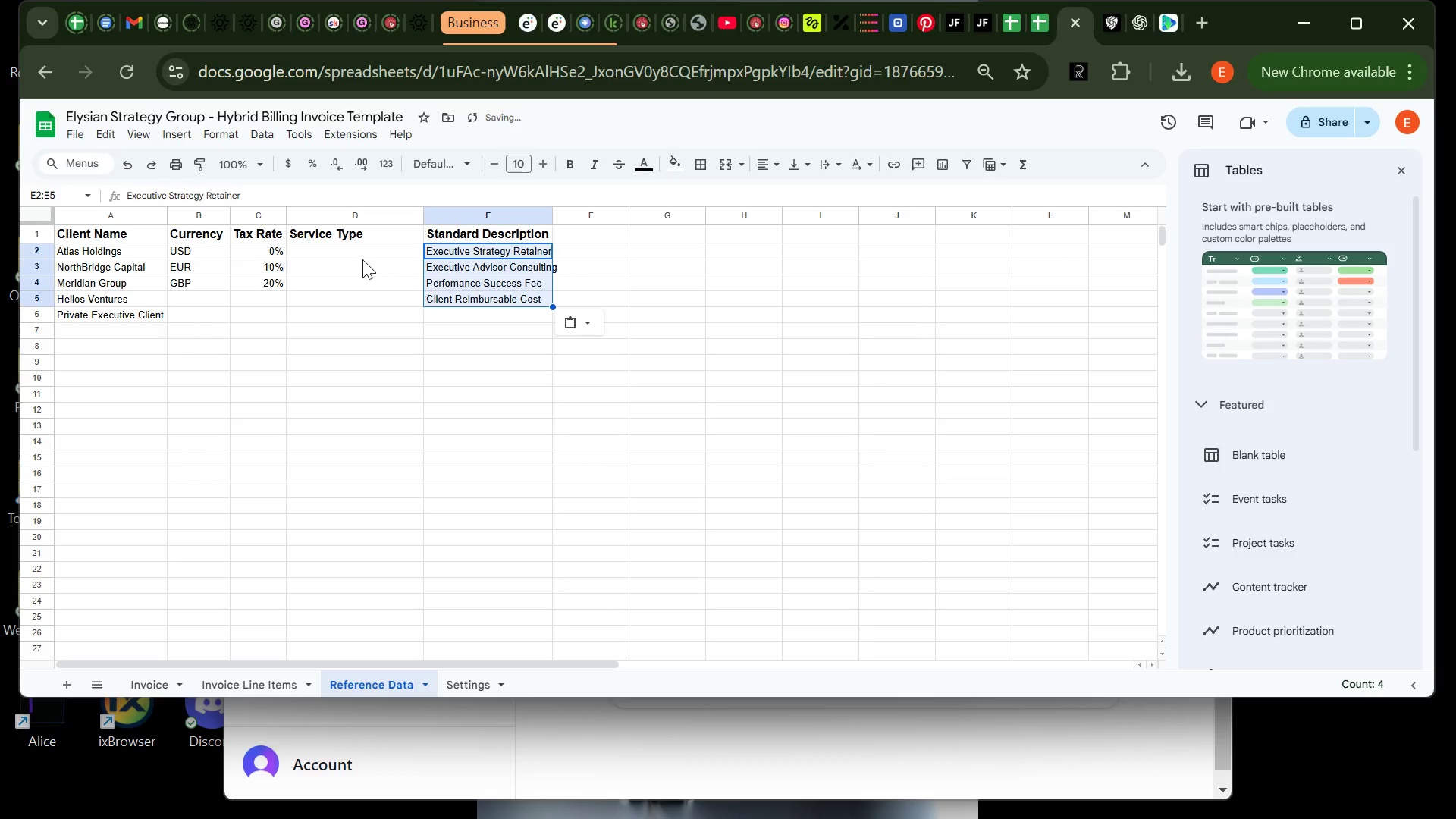 
left_click([366, 253])
 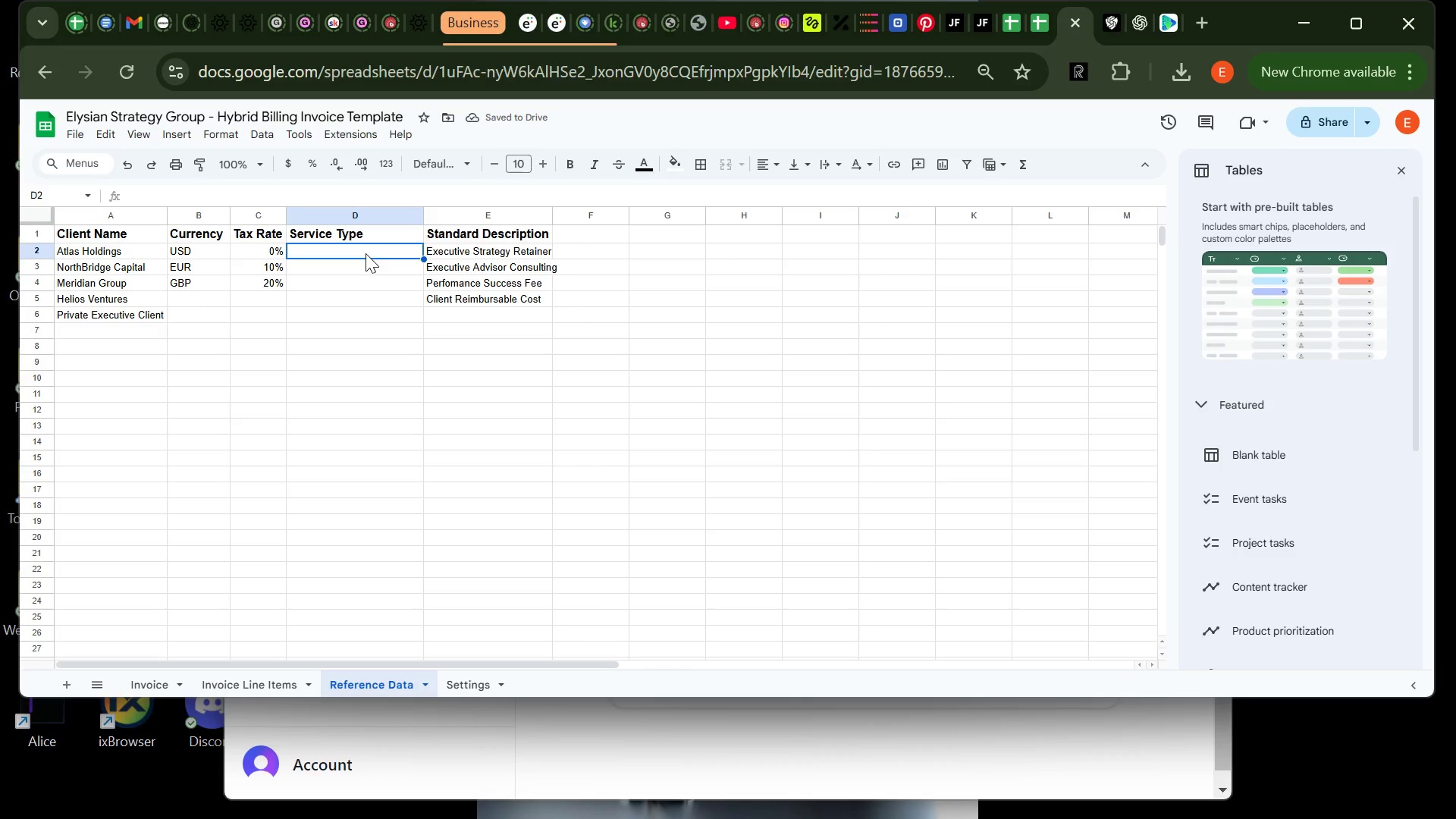 
type(Monthly Retainer )
 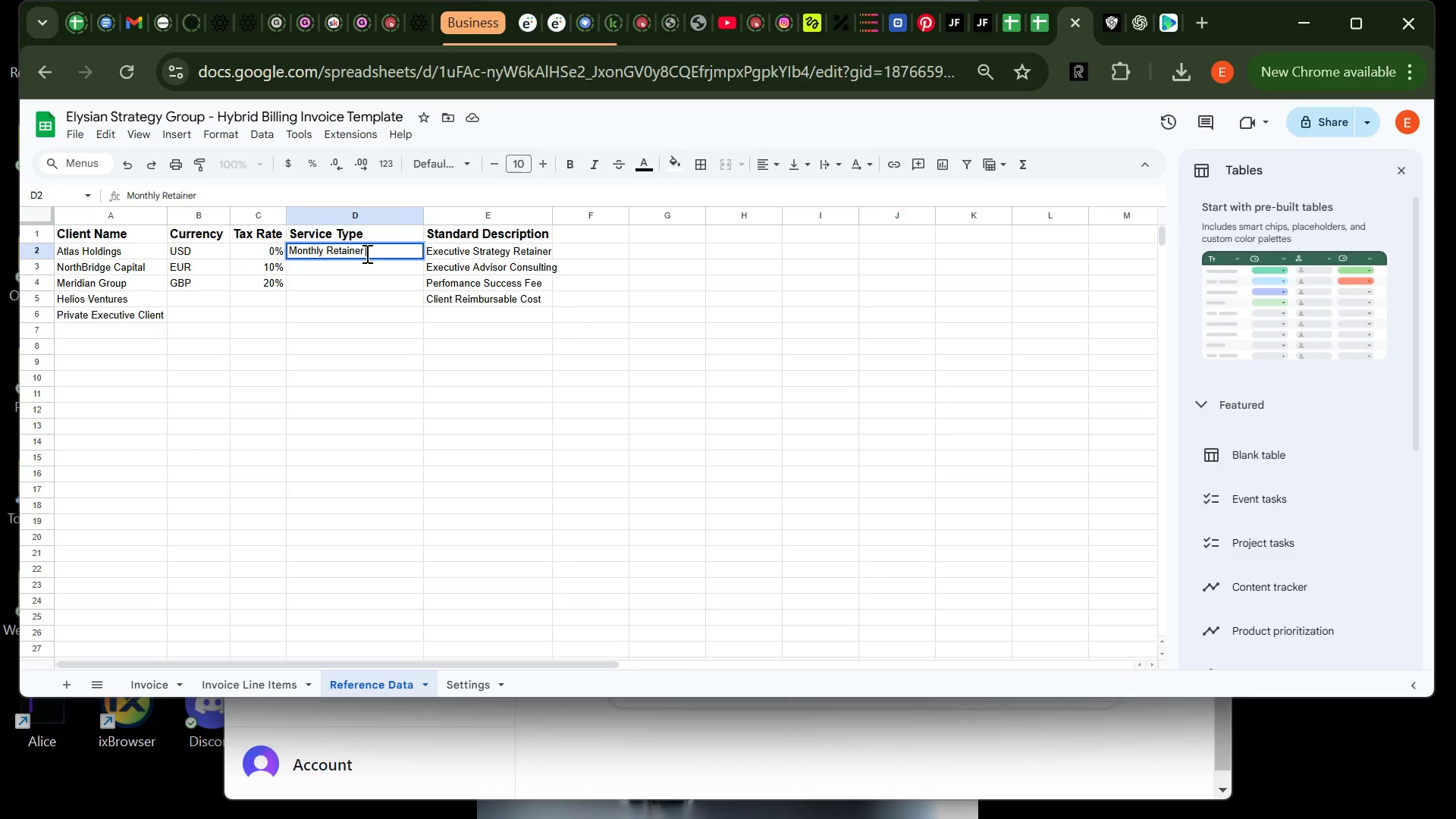 
key(Enter)
 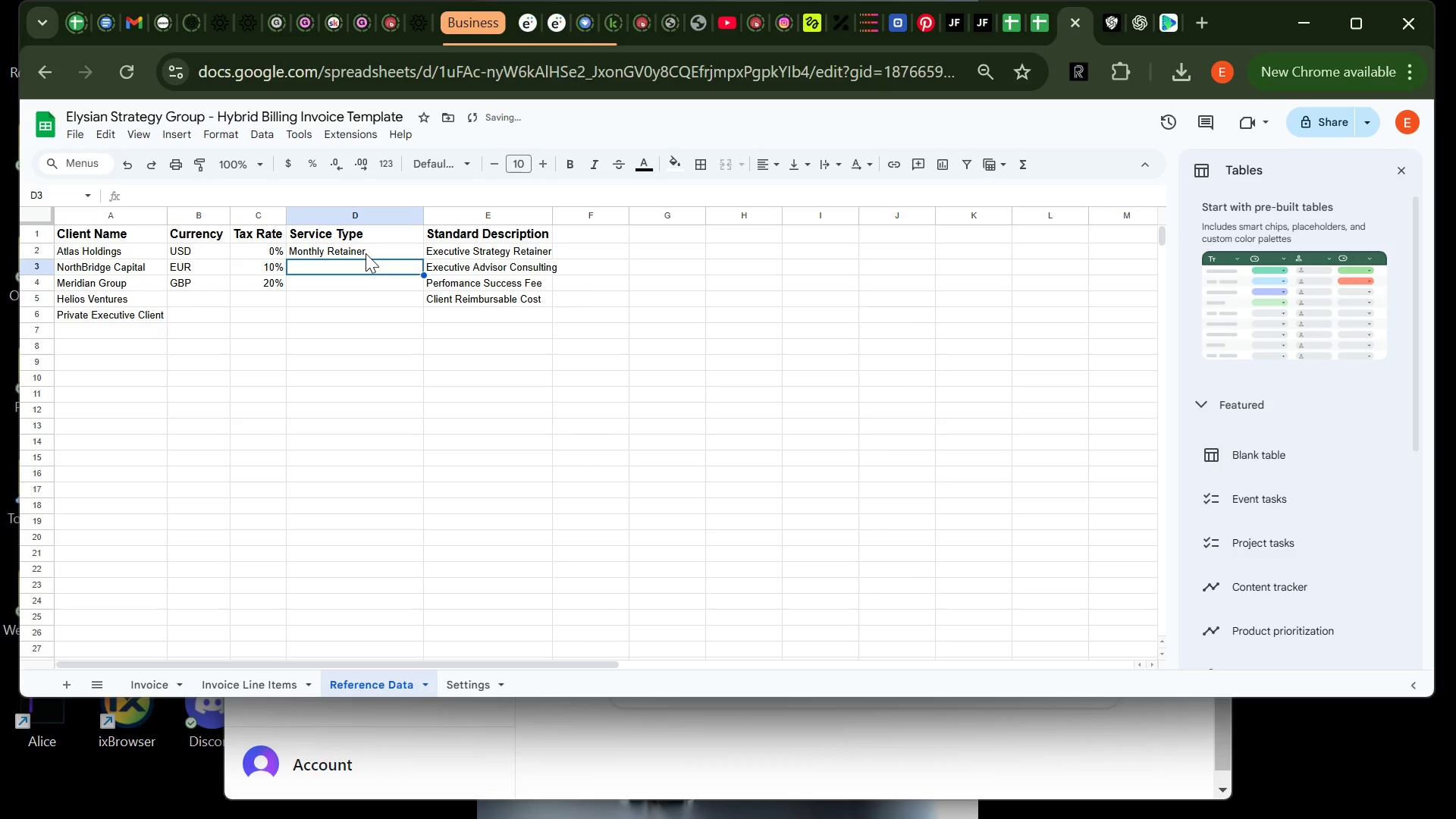 
type(Hourly Advisor)
 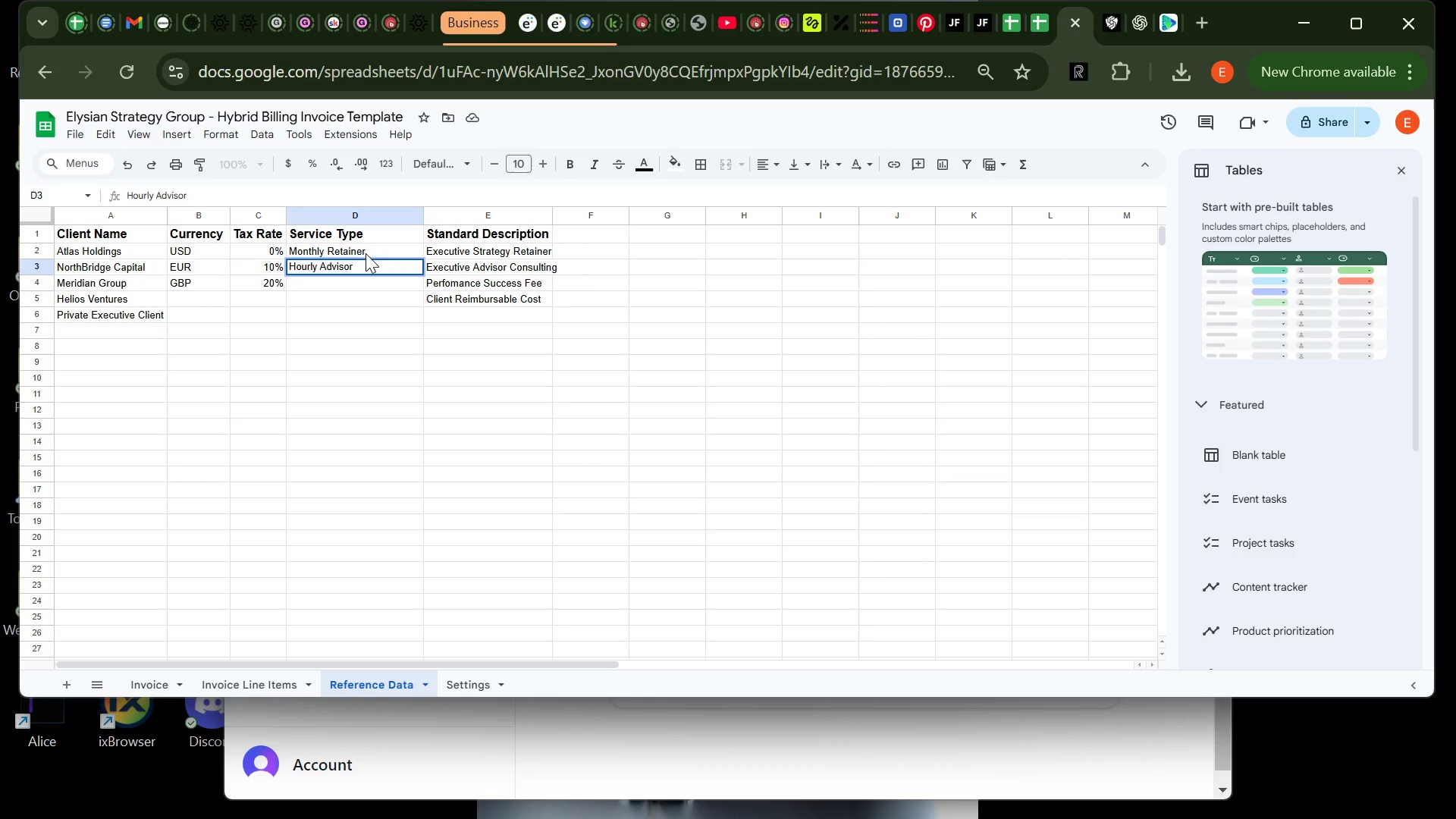 
key(Enter)
 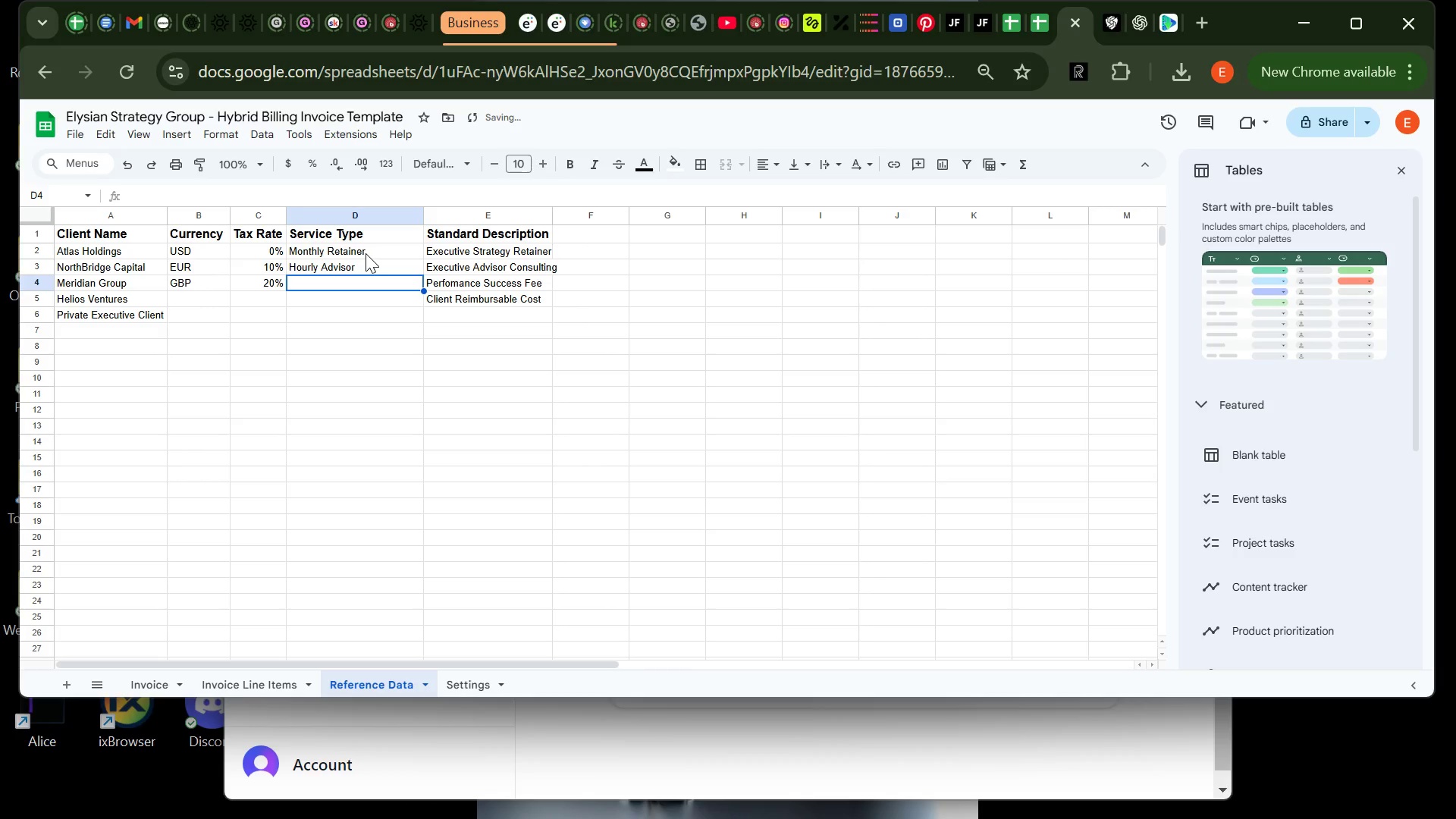 
type(Milestomn)
key(Backspace)
key(Backspace)
type(ne Bonus)
 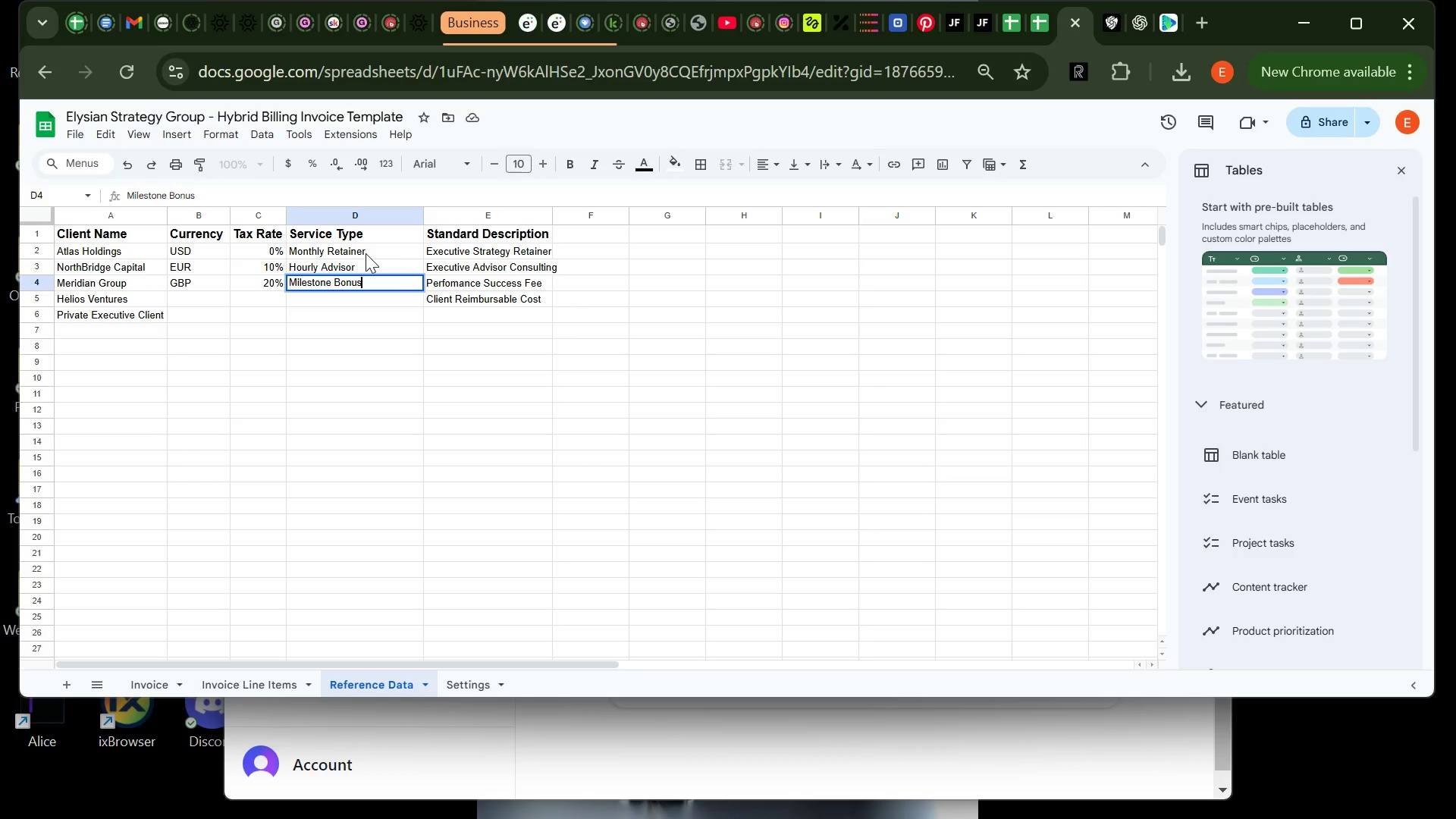 
key(Enter)
 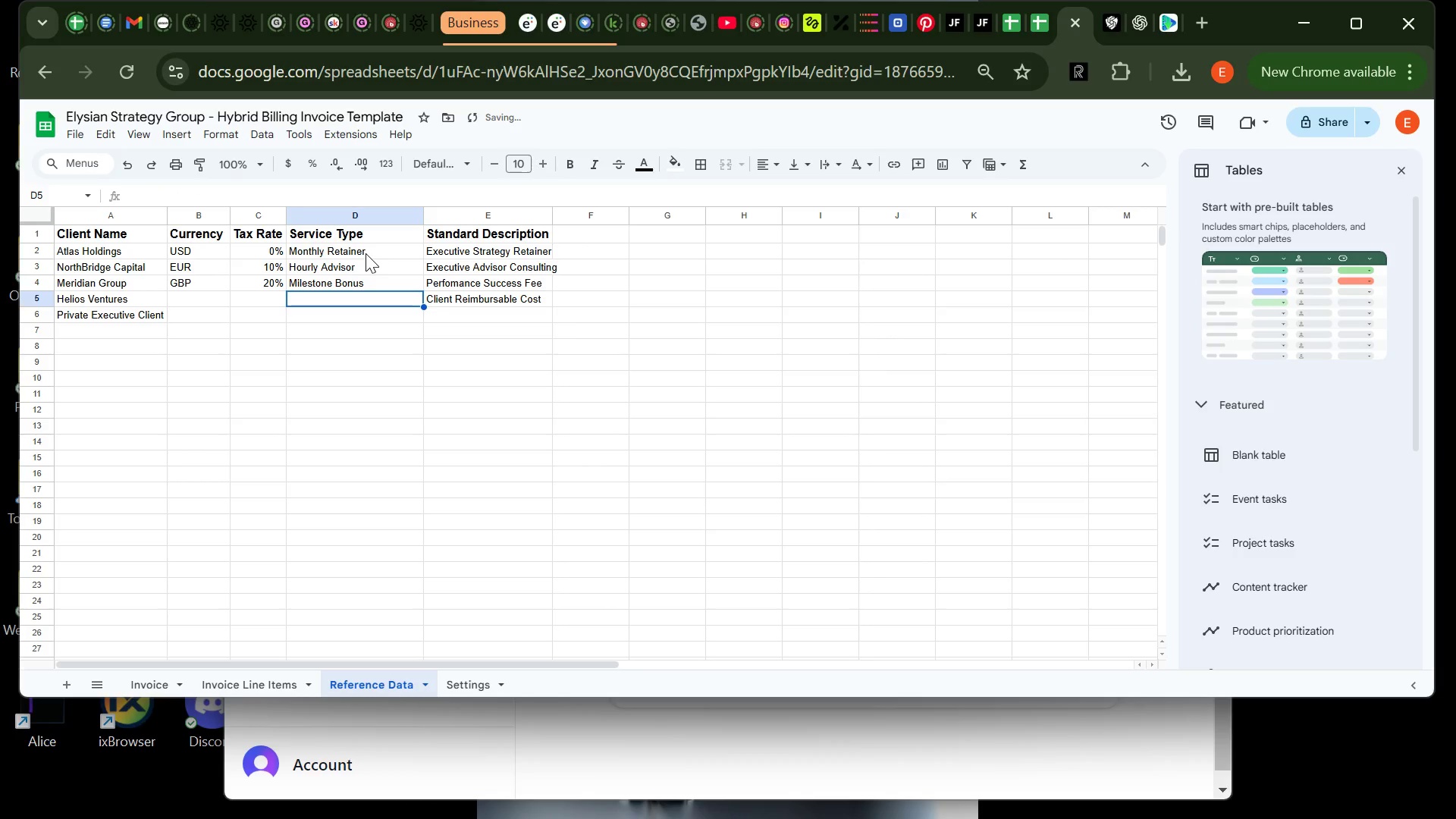 
type(Reimbursable Expense)
 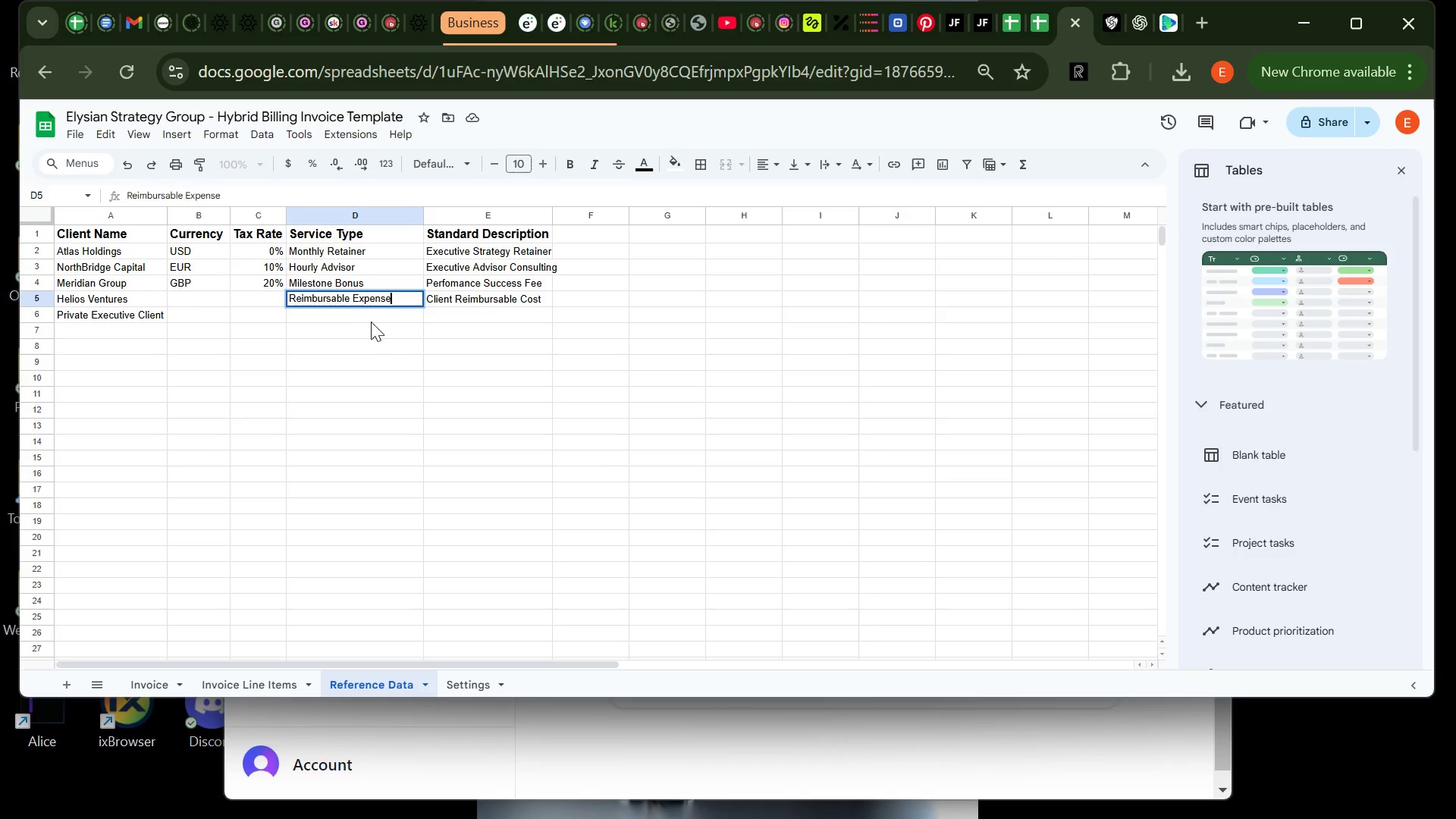 
left_click([374, 325])
 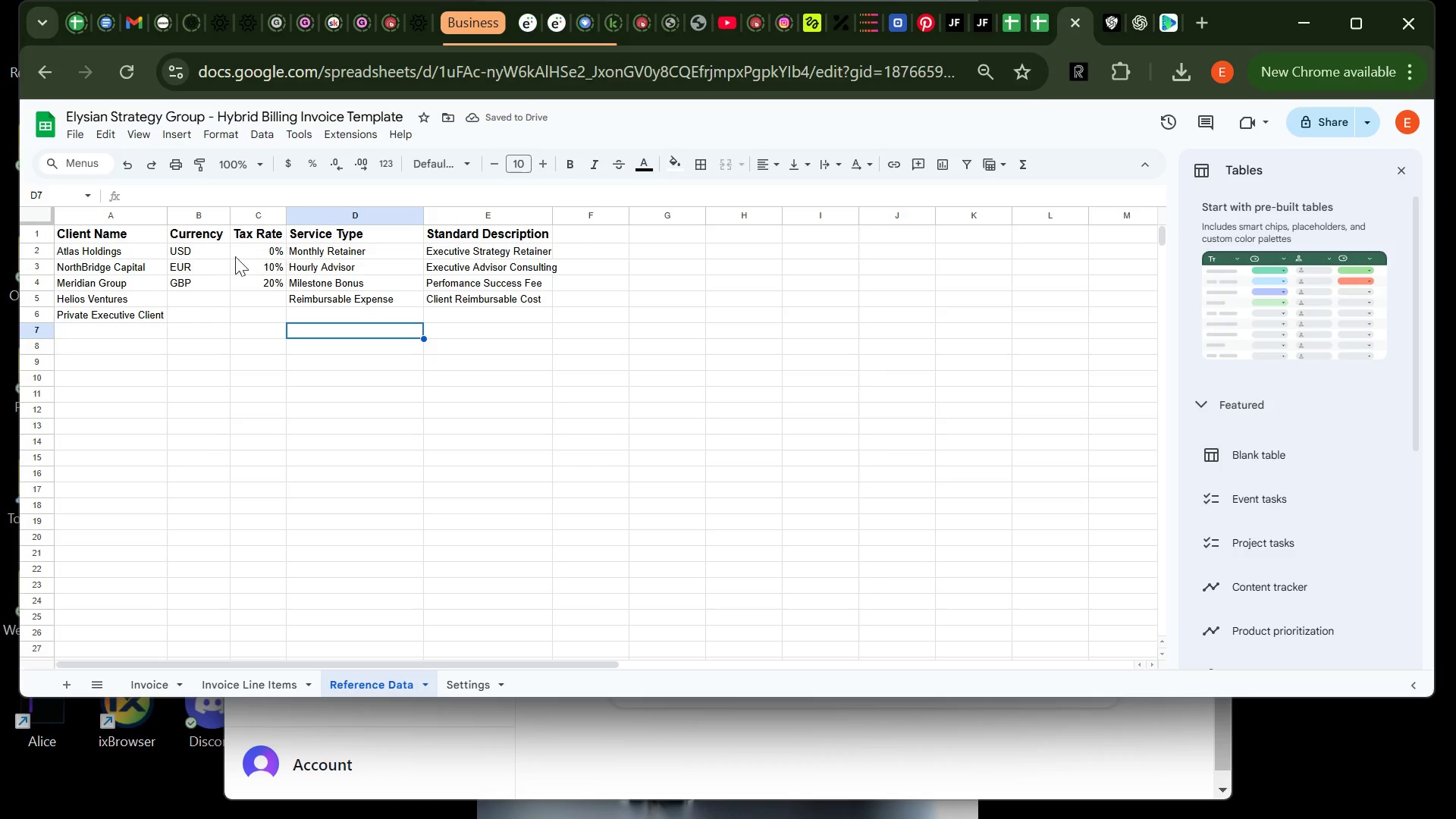 
wait(5.75)
 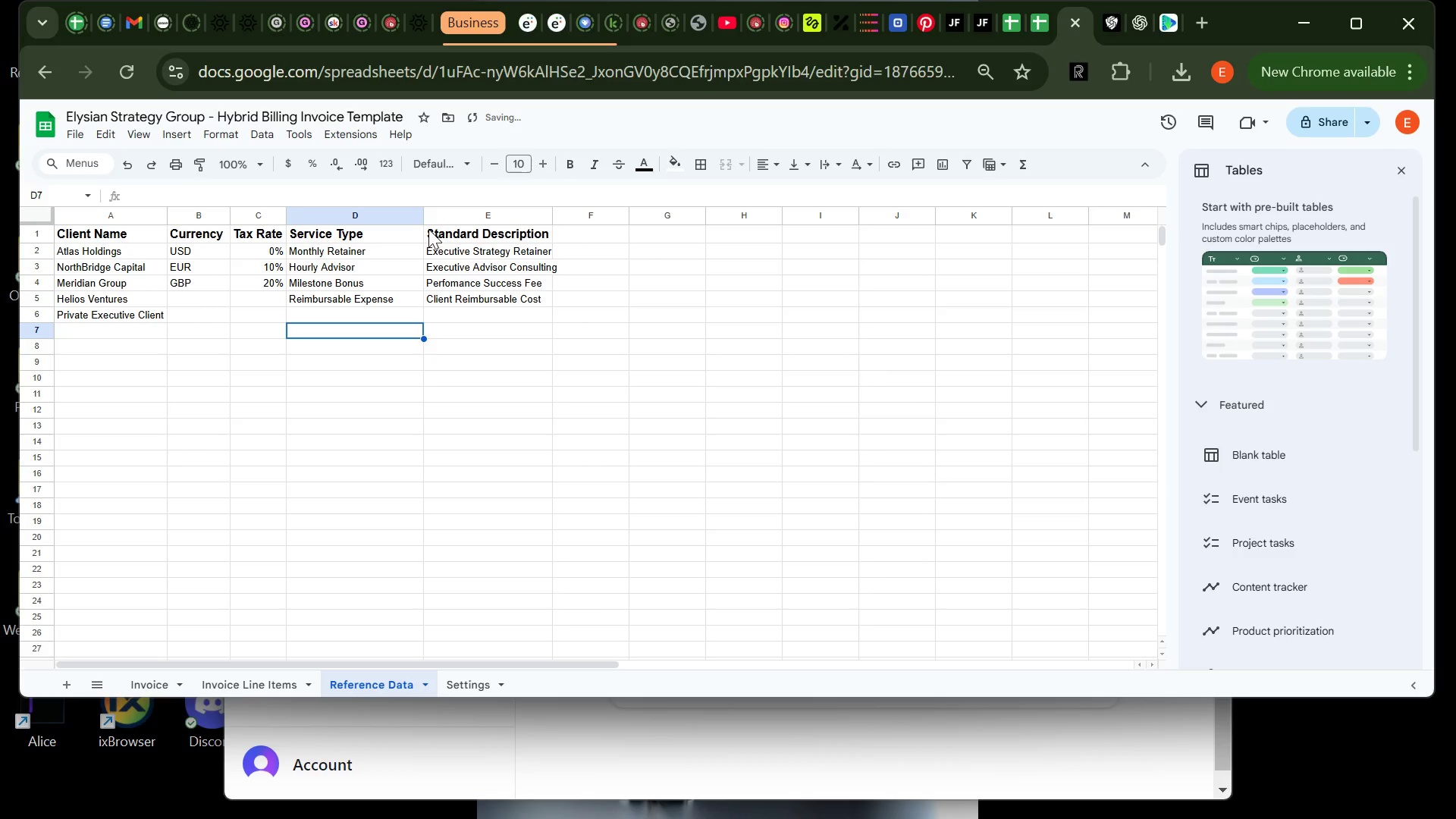 
left_click([30, 213])
 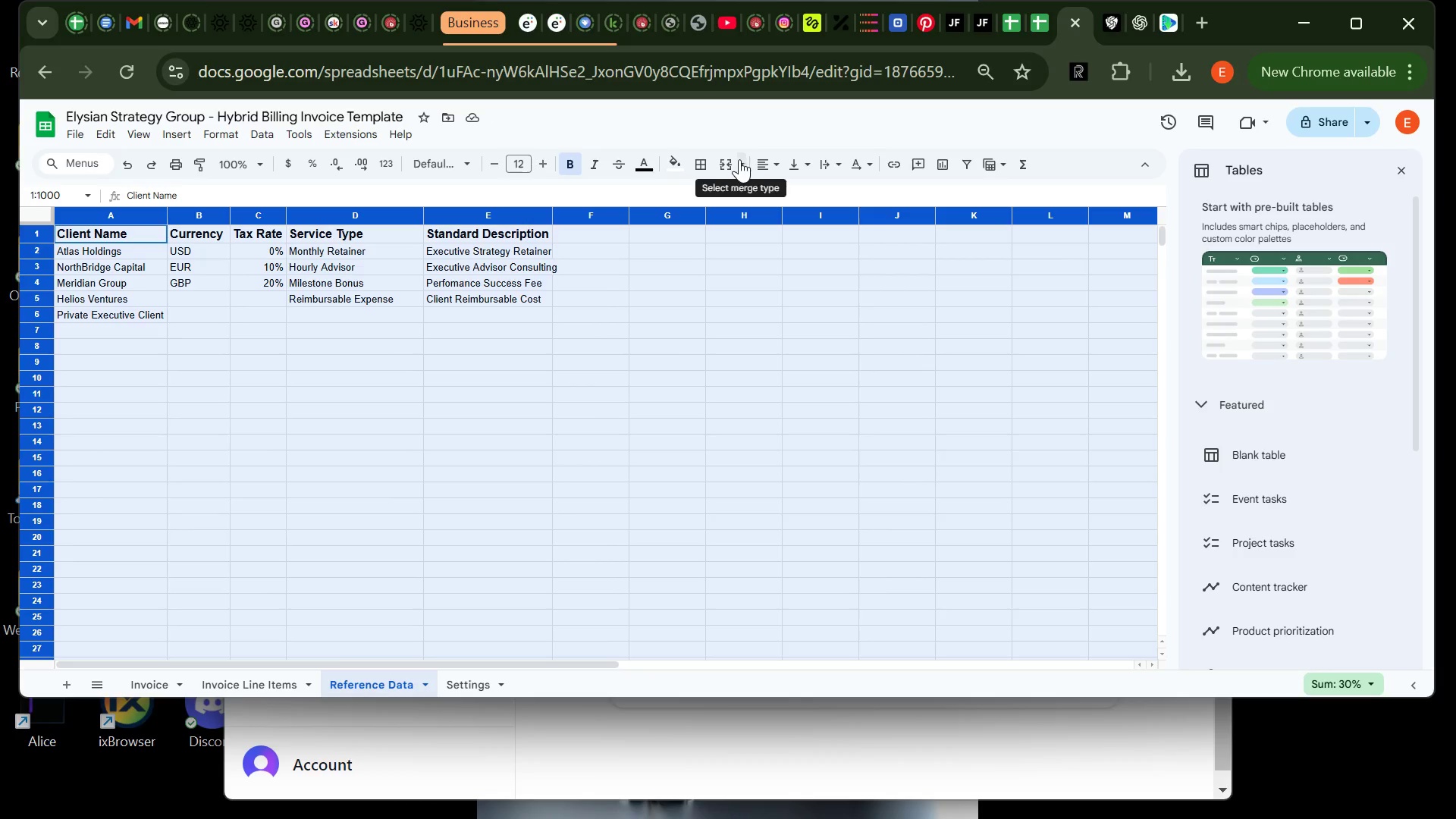 
left_click([771, 160])
 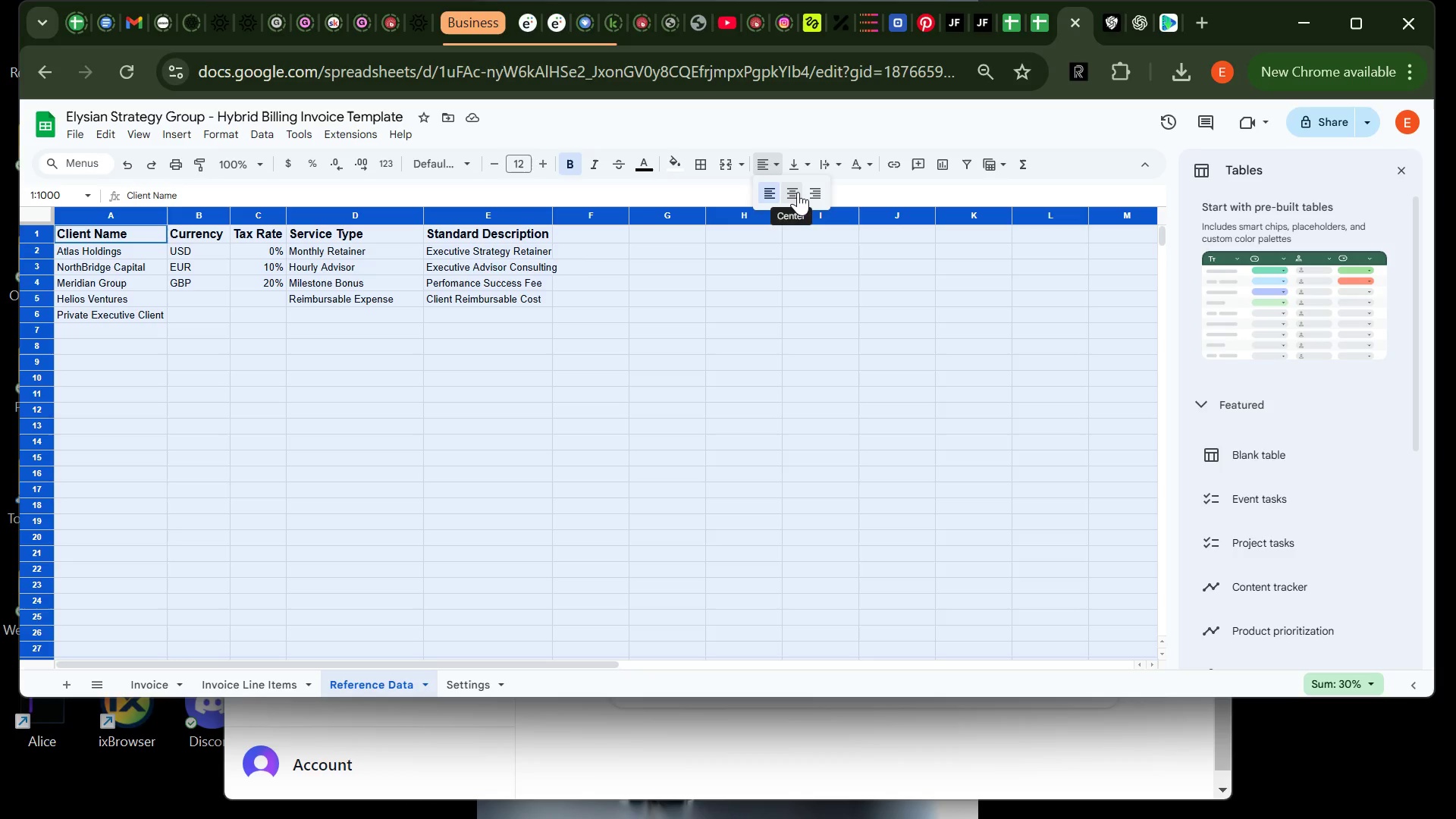 
left_click([798, 192])
 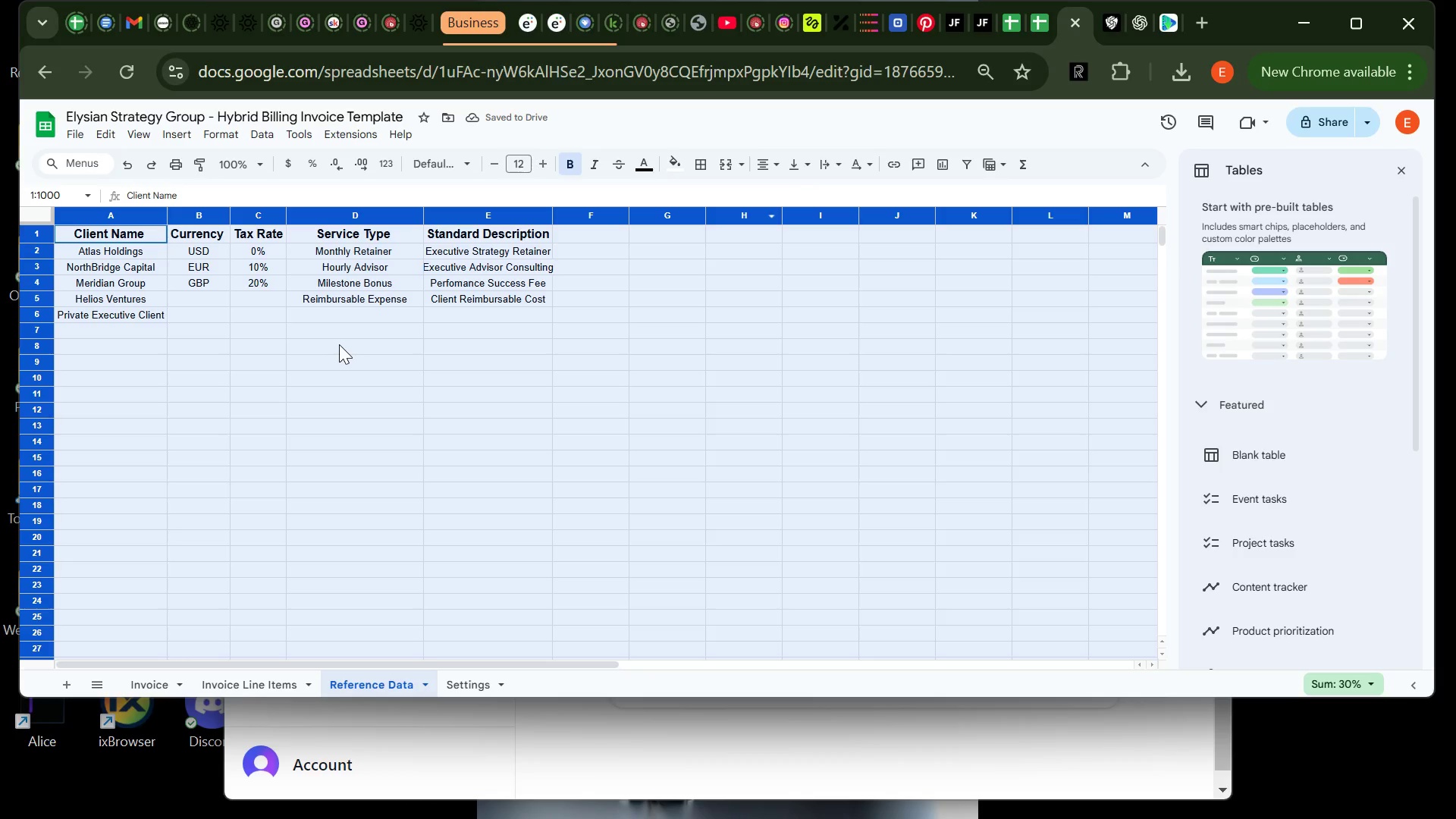 
left_click([332, 344])
 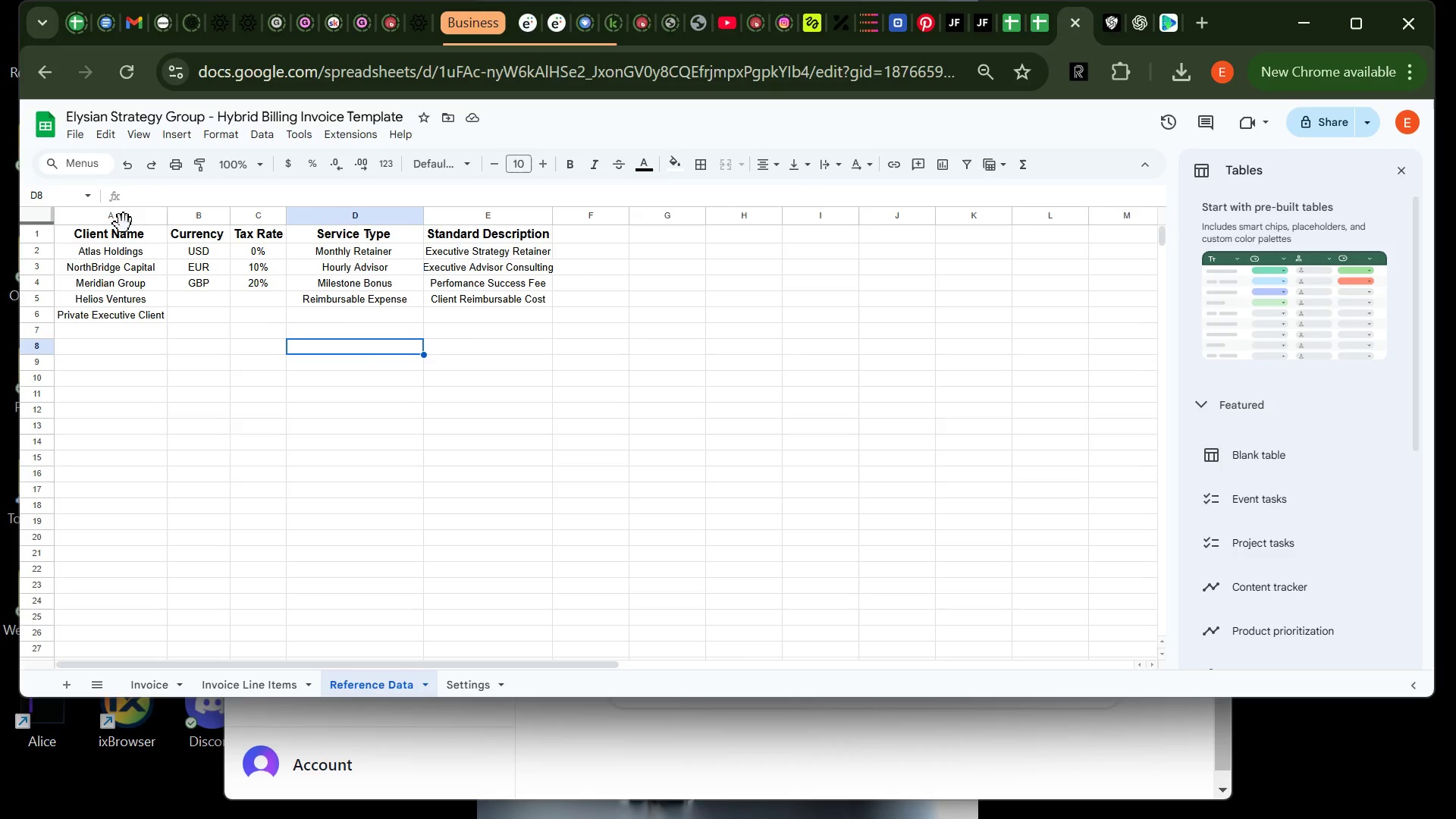 
left_click([124, 234])
 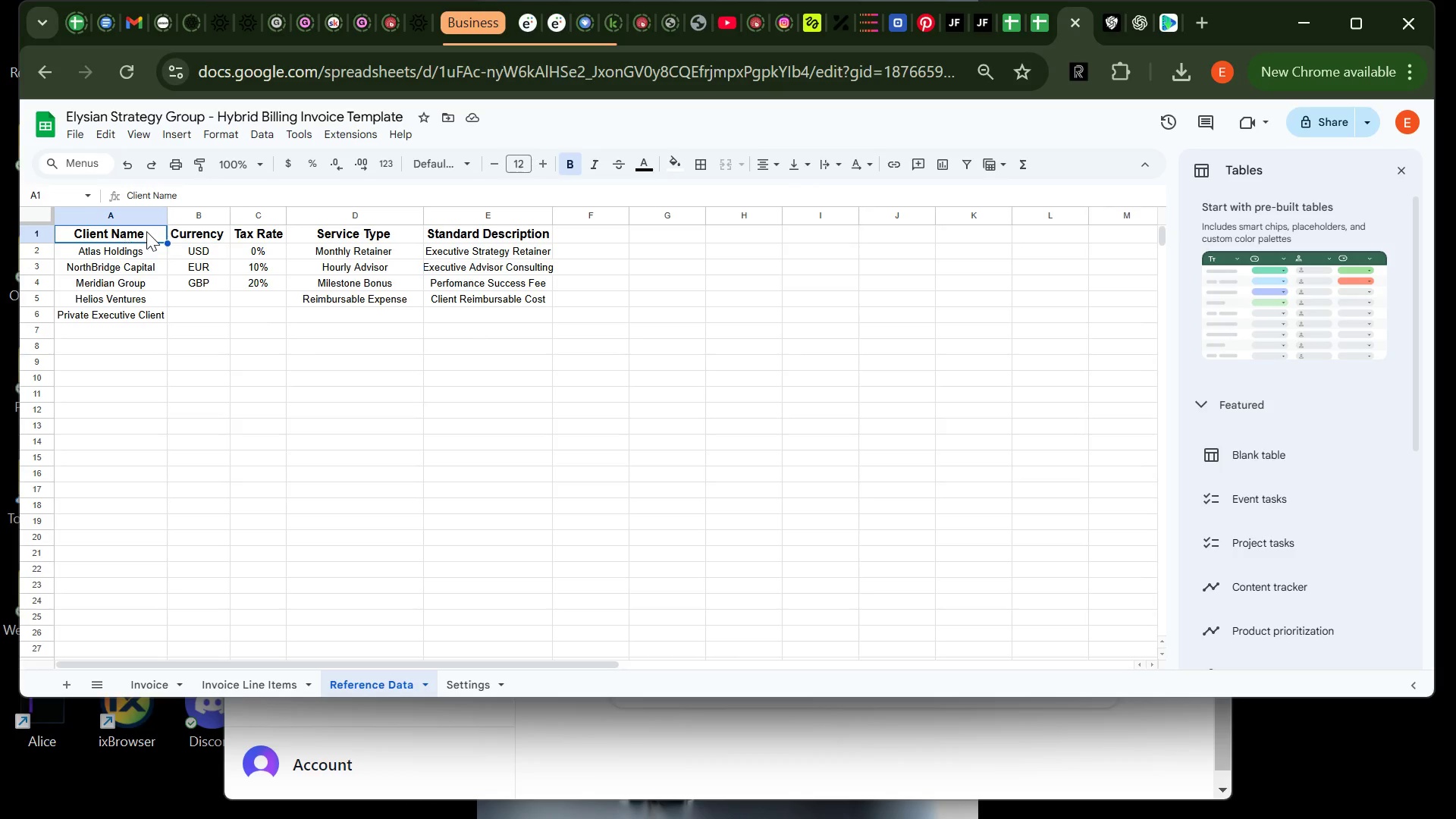 
left_click_drag(start_coordinate=[124, 234], to_coordinate=[445, 238])
 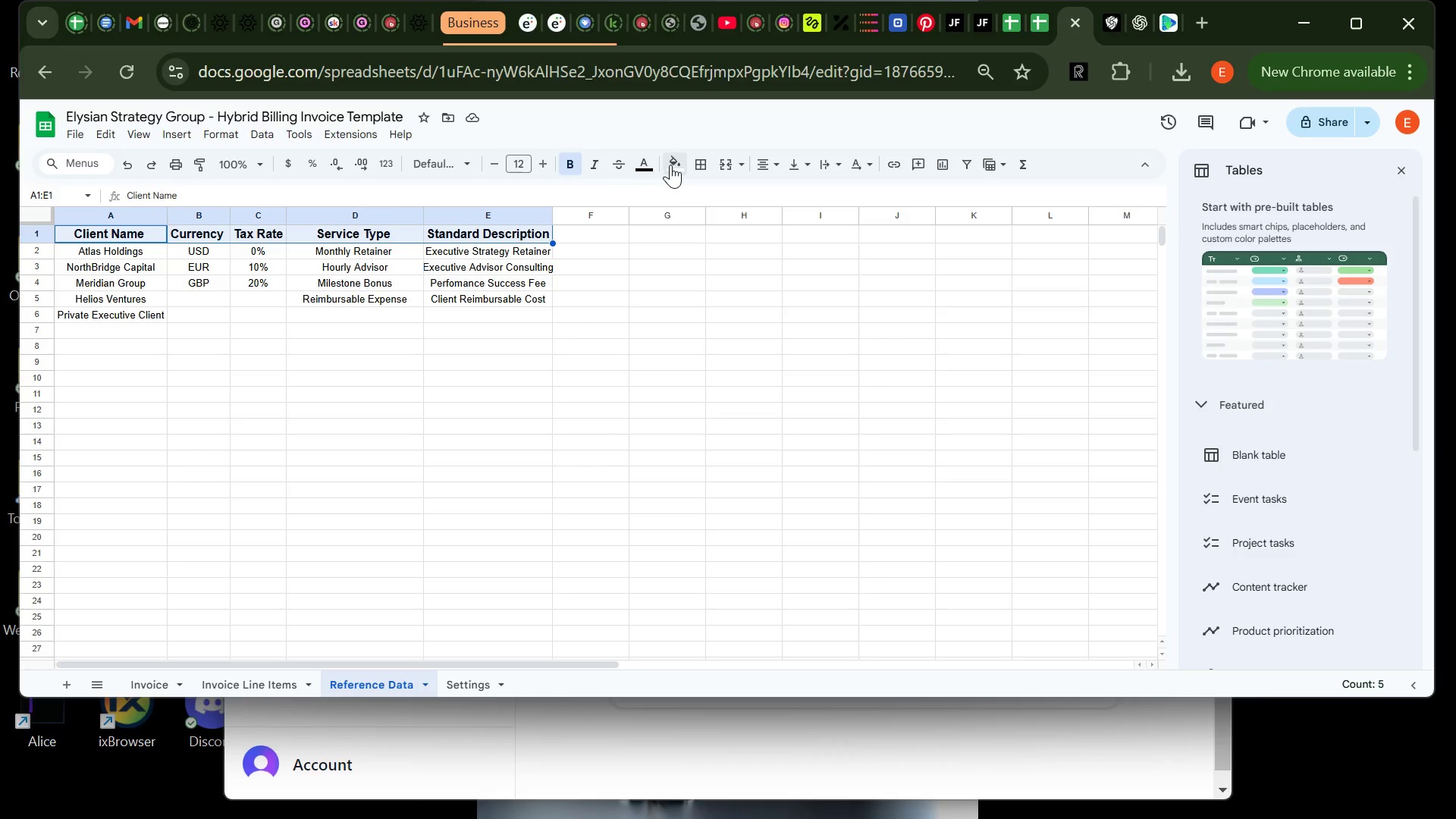 
left_click([677, 165])
 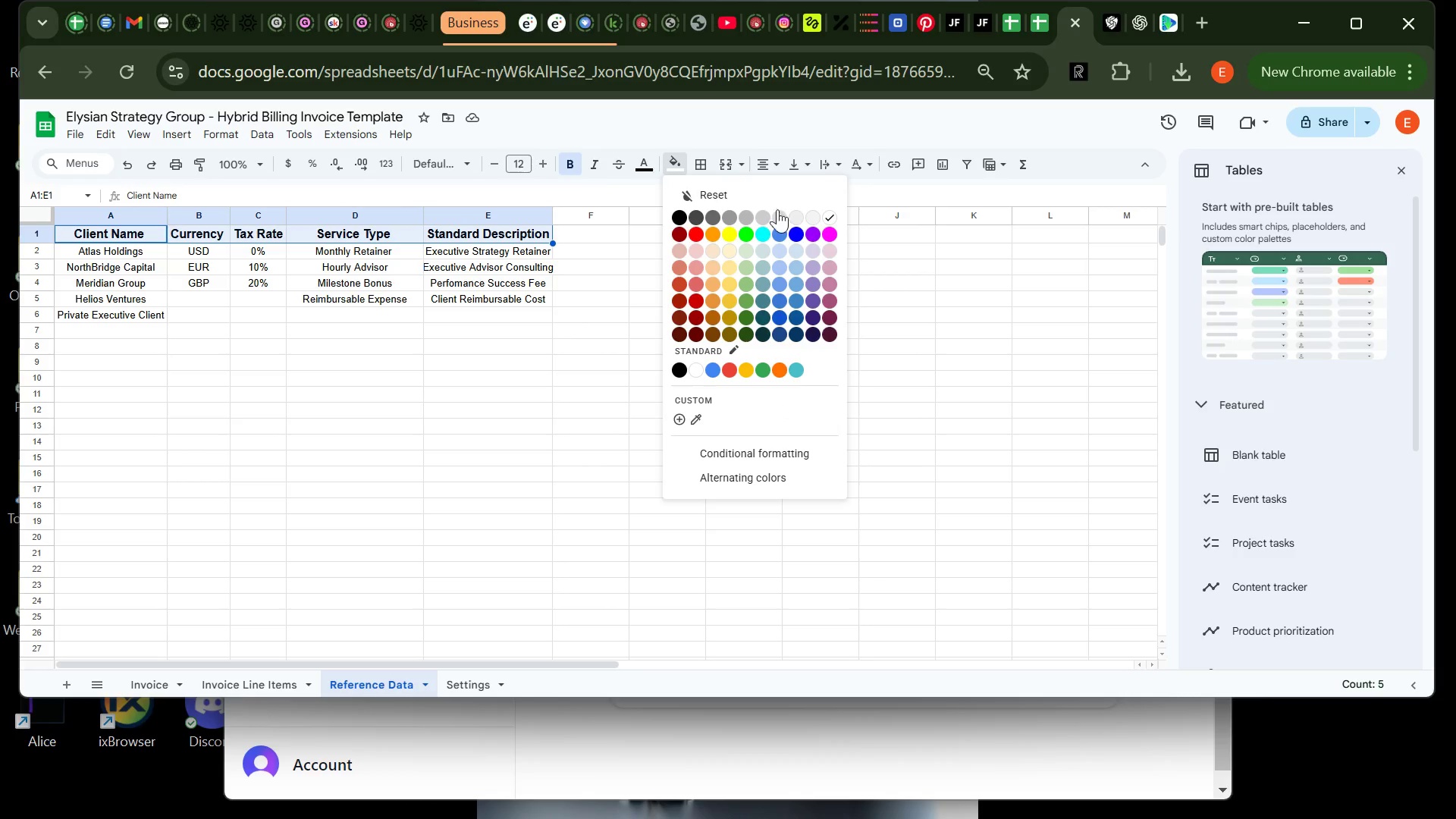 
left_click([780, 215])
 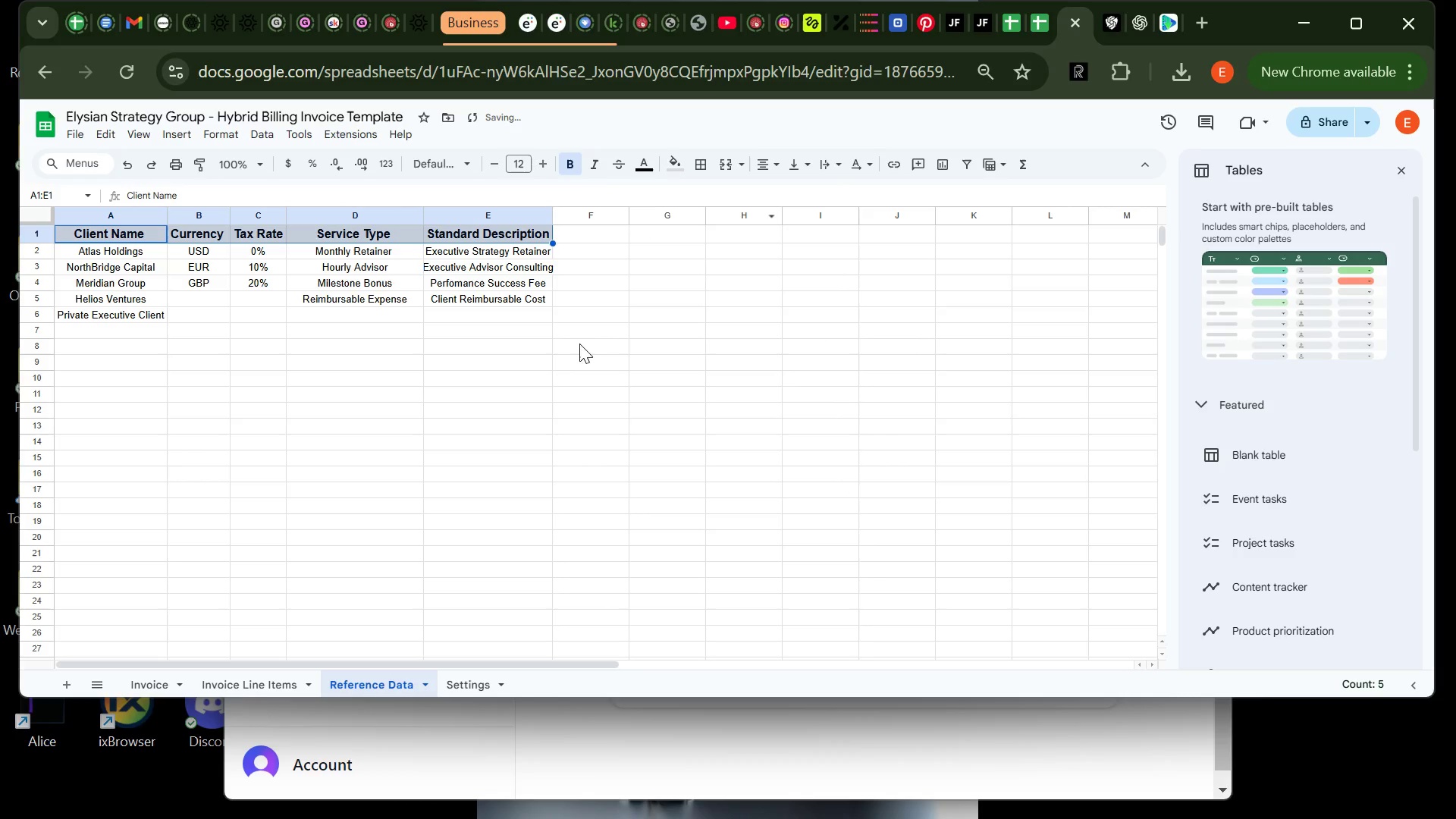 
left_click([557, 356])
 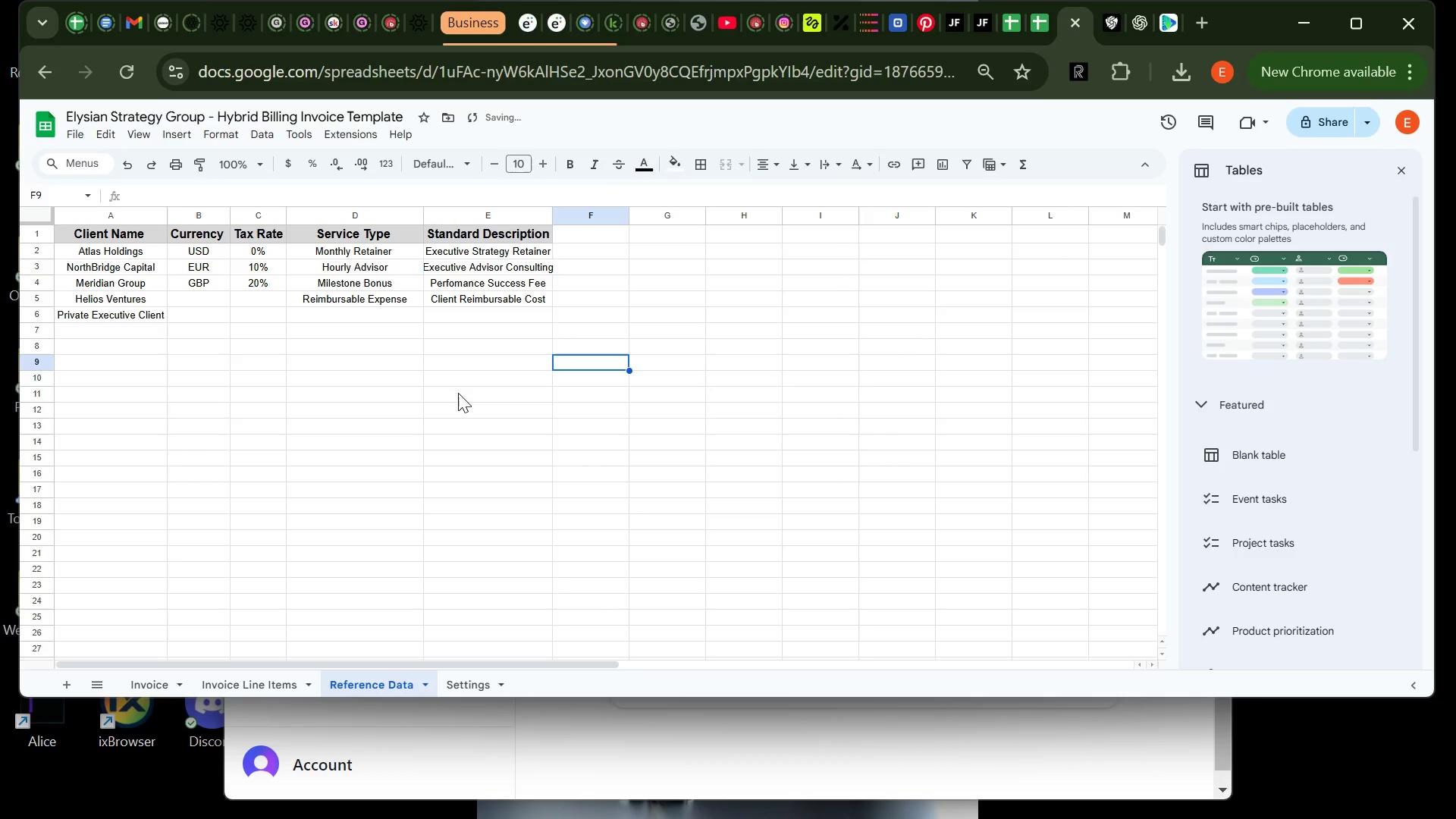 
left_click([458, 393])
 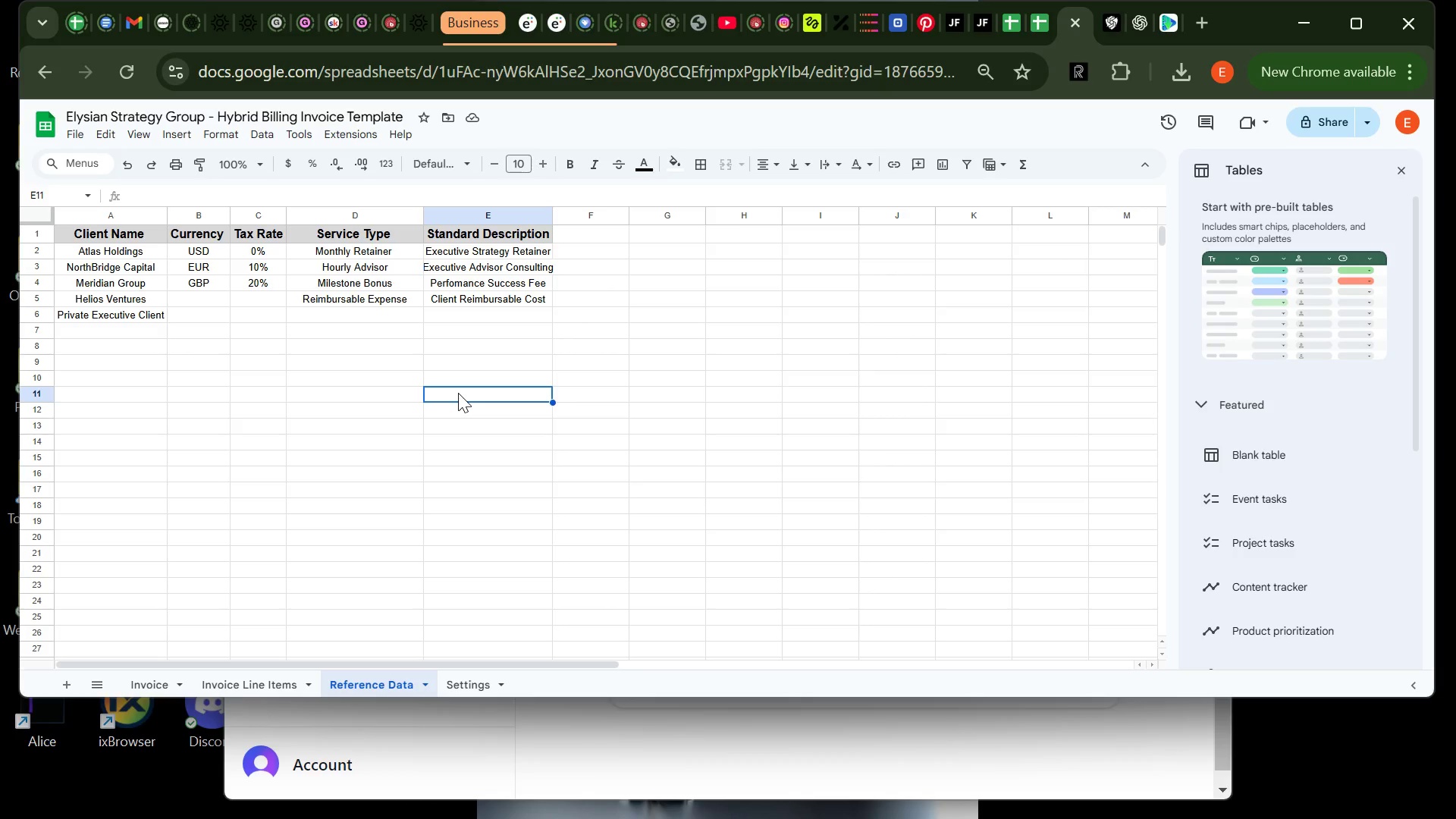 
wait(20.45)
 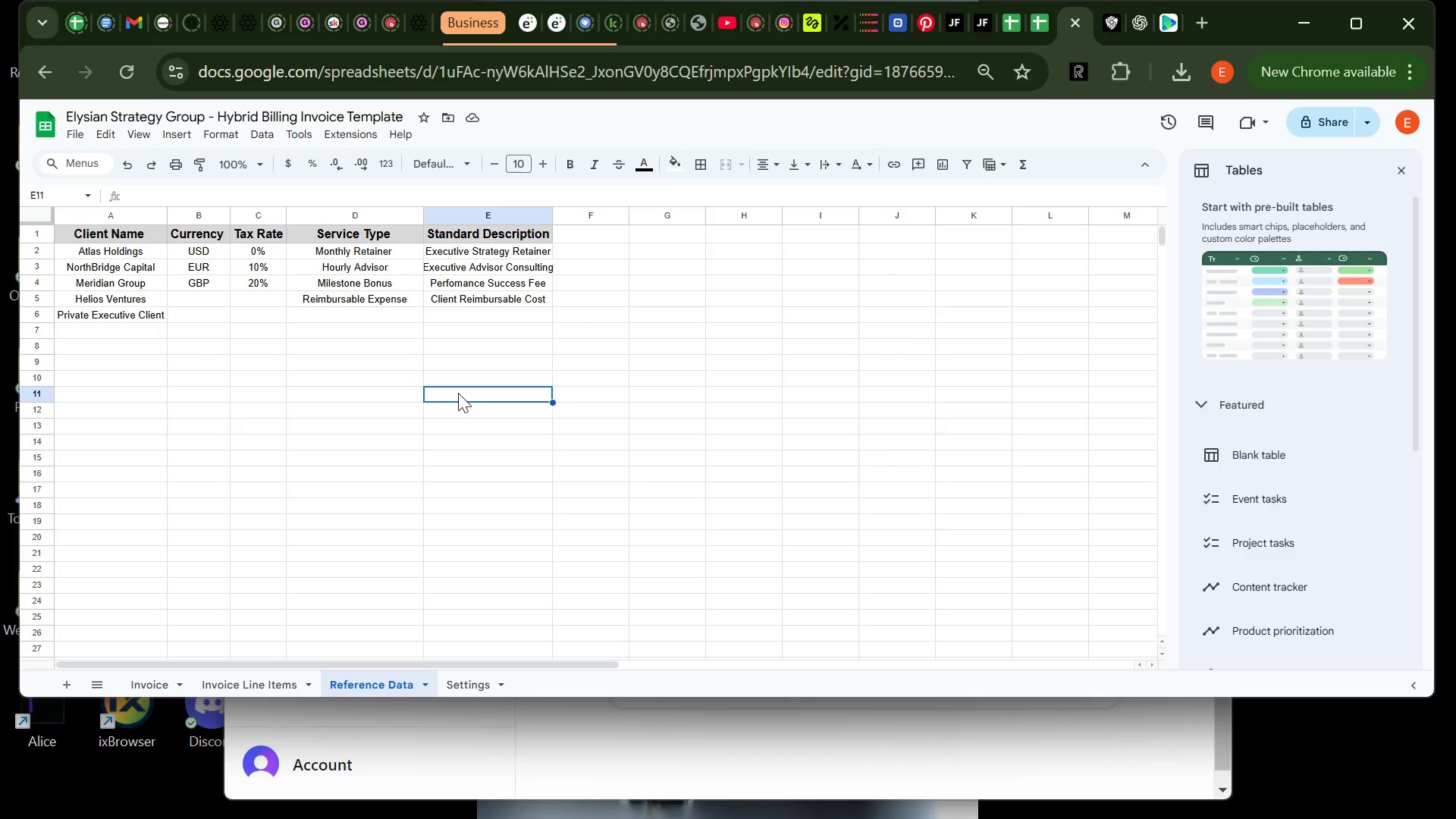 
left_click([474, 684])
 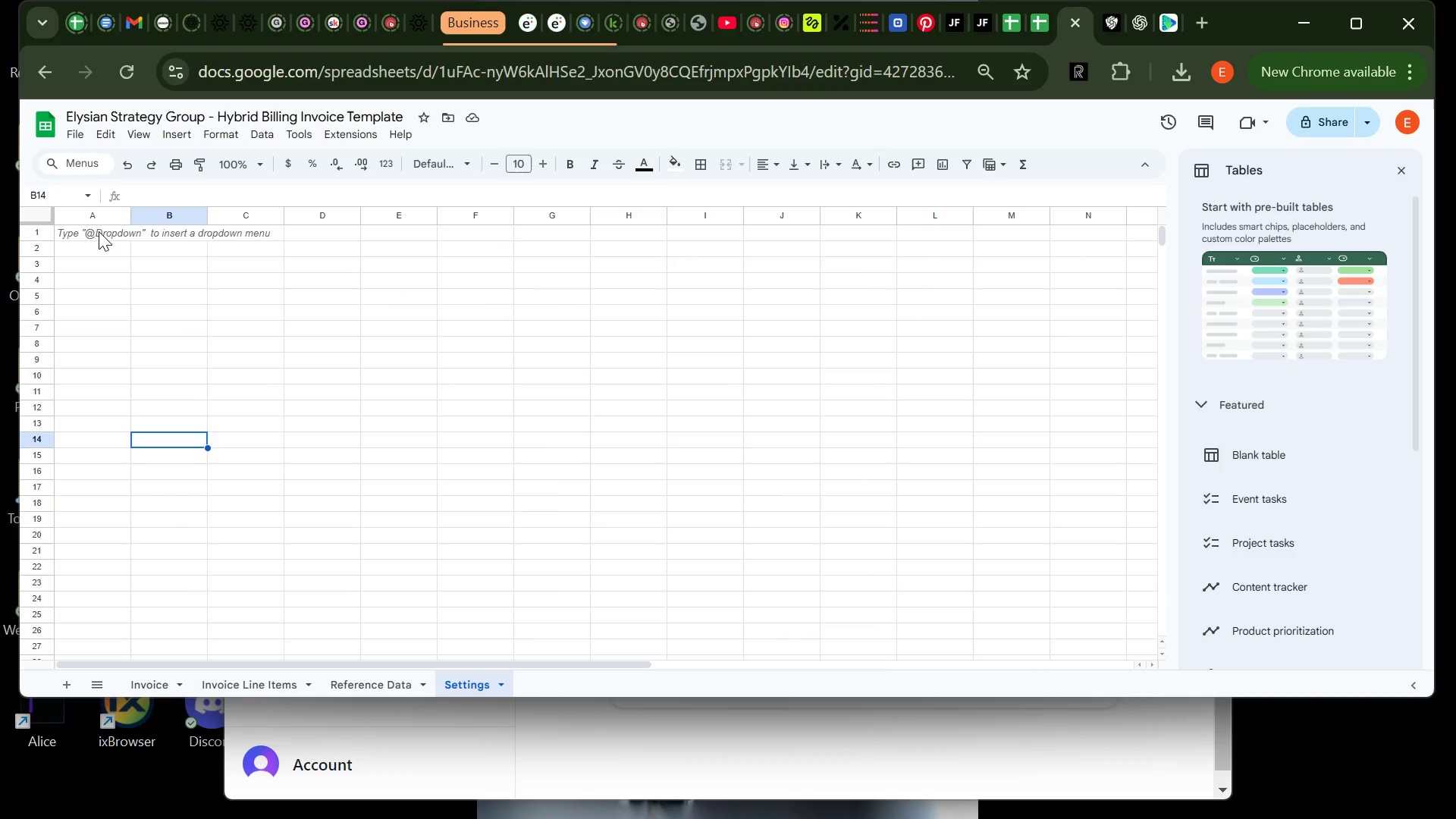 
left_click([96, 232])
 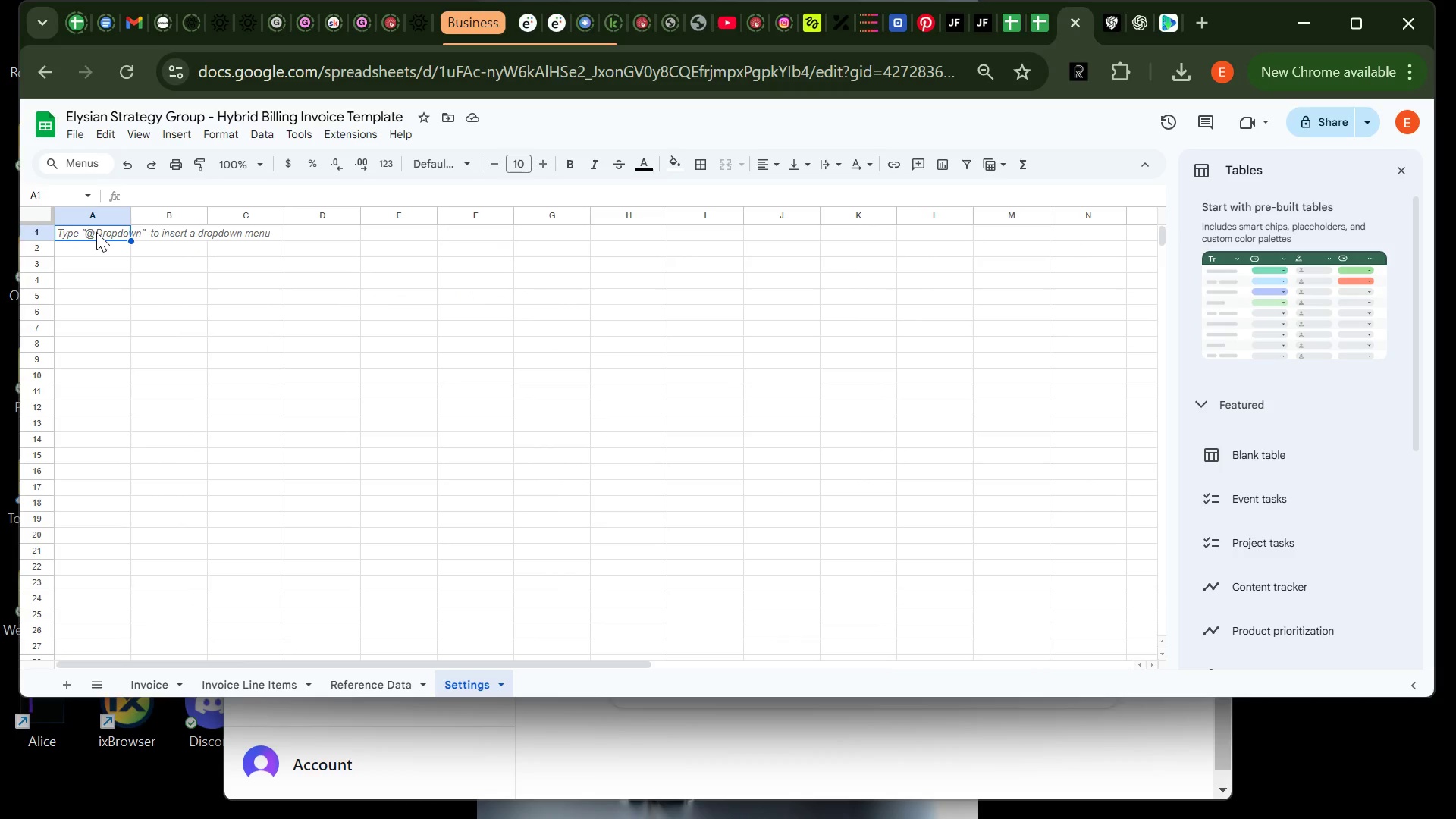 
type(InVO)
key(Backspace)
key(Backspace)
type(voice settings)
key(Backspace)
key(Backspace)
key(Backspace)
key(Backspace)
key(Backspace)
key(Backspace)
key(Backspace)
key(Backspace)
type(Settings)
 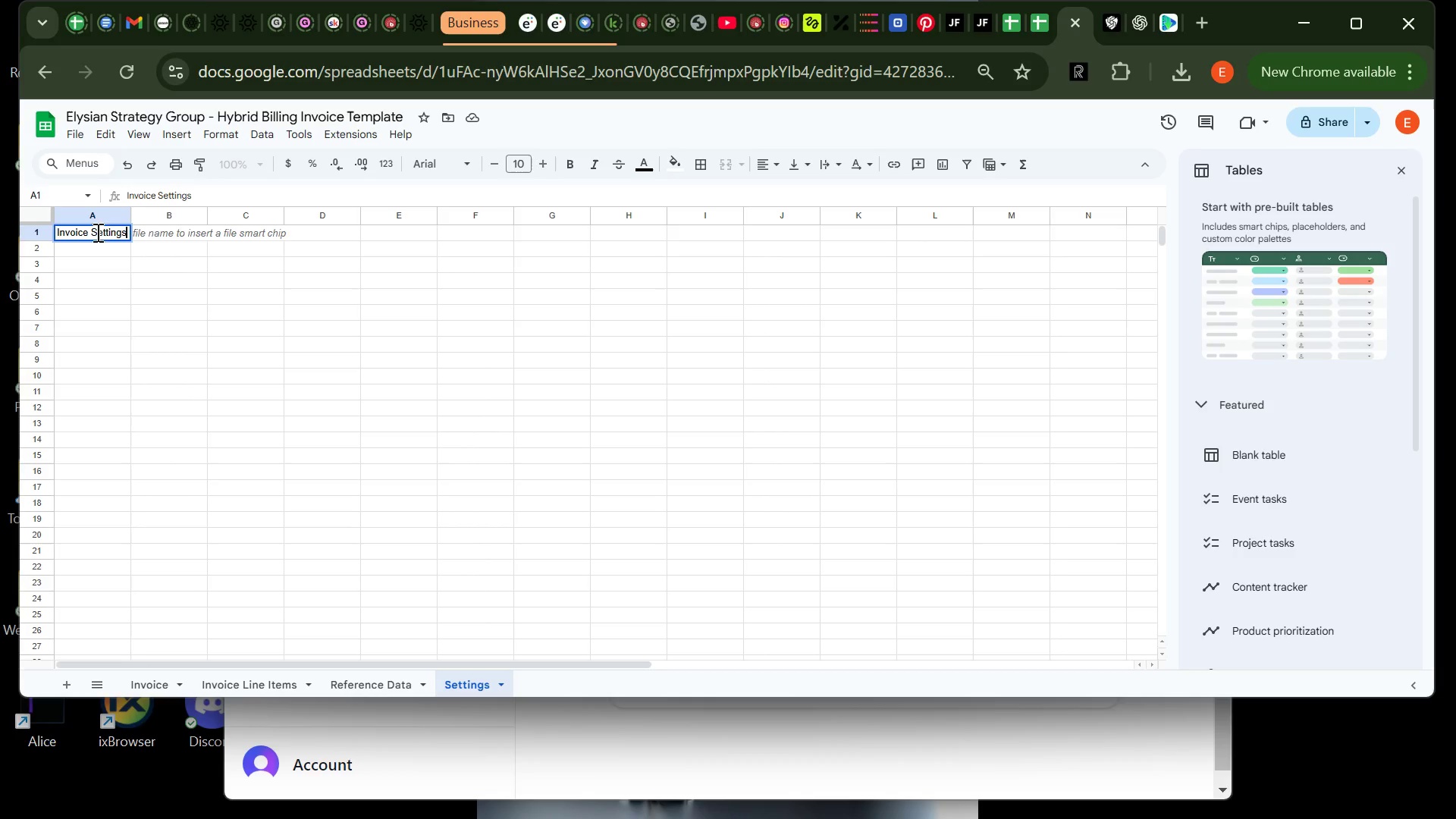 
key(Enter)
 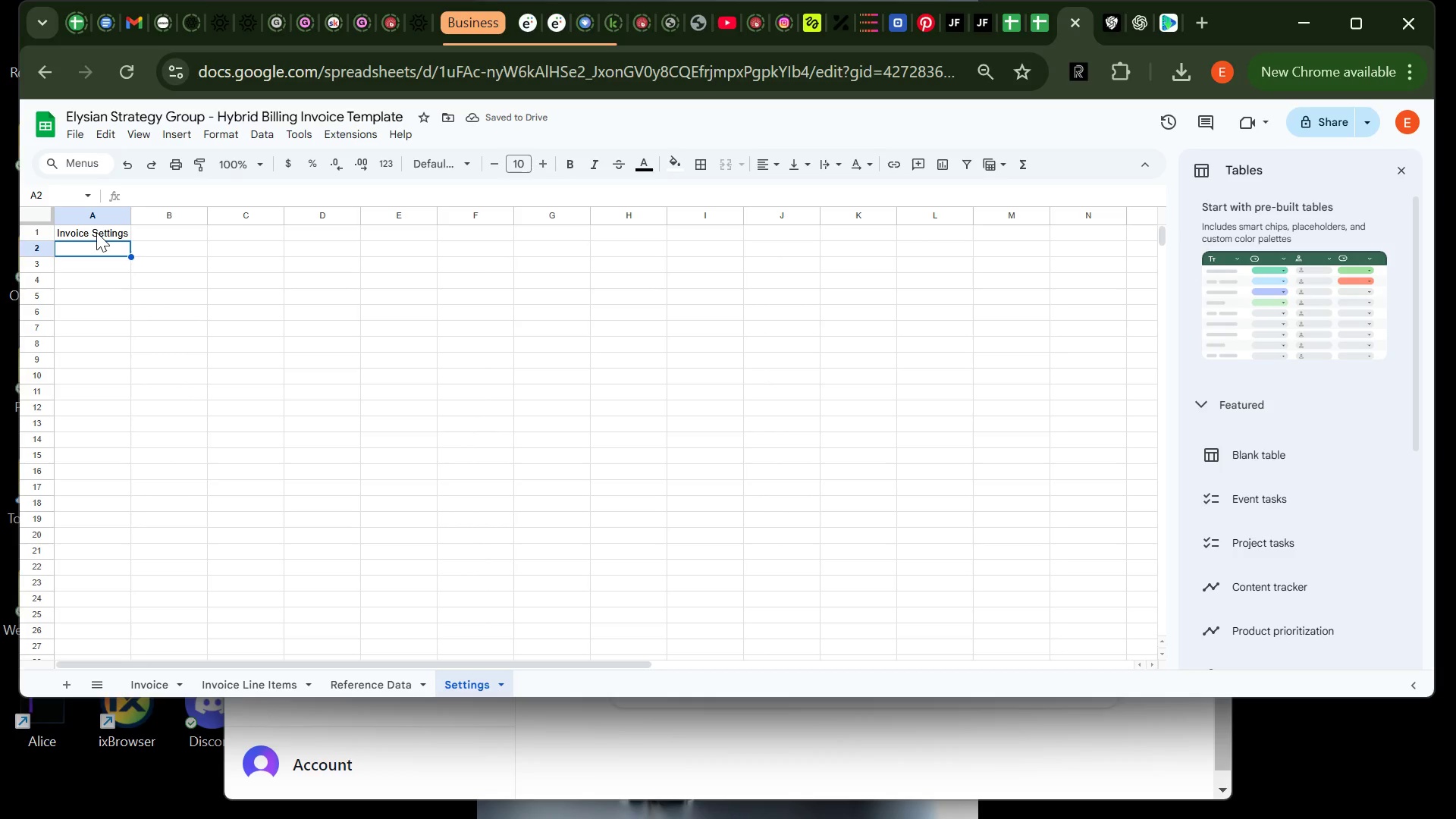 
wait(5.03)
 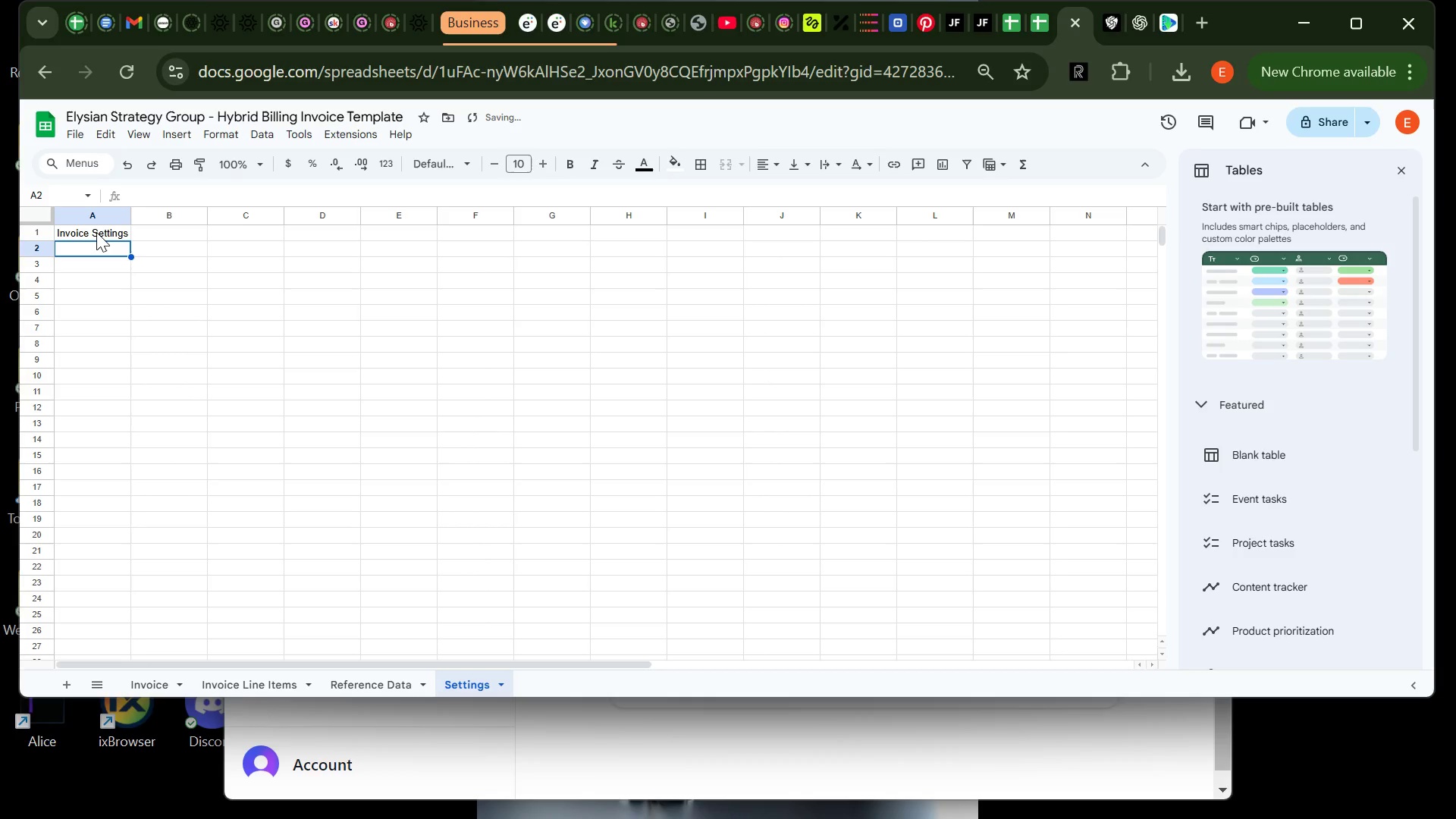 
key(Enter)
 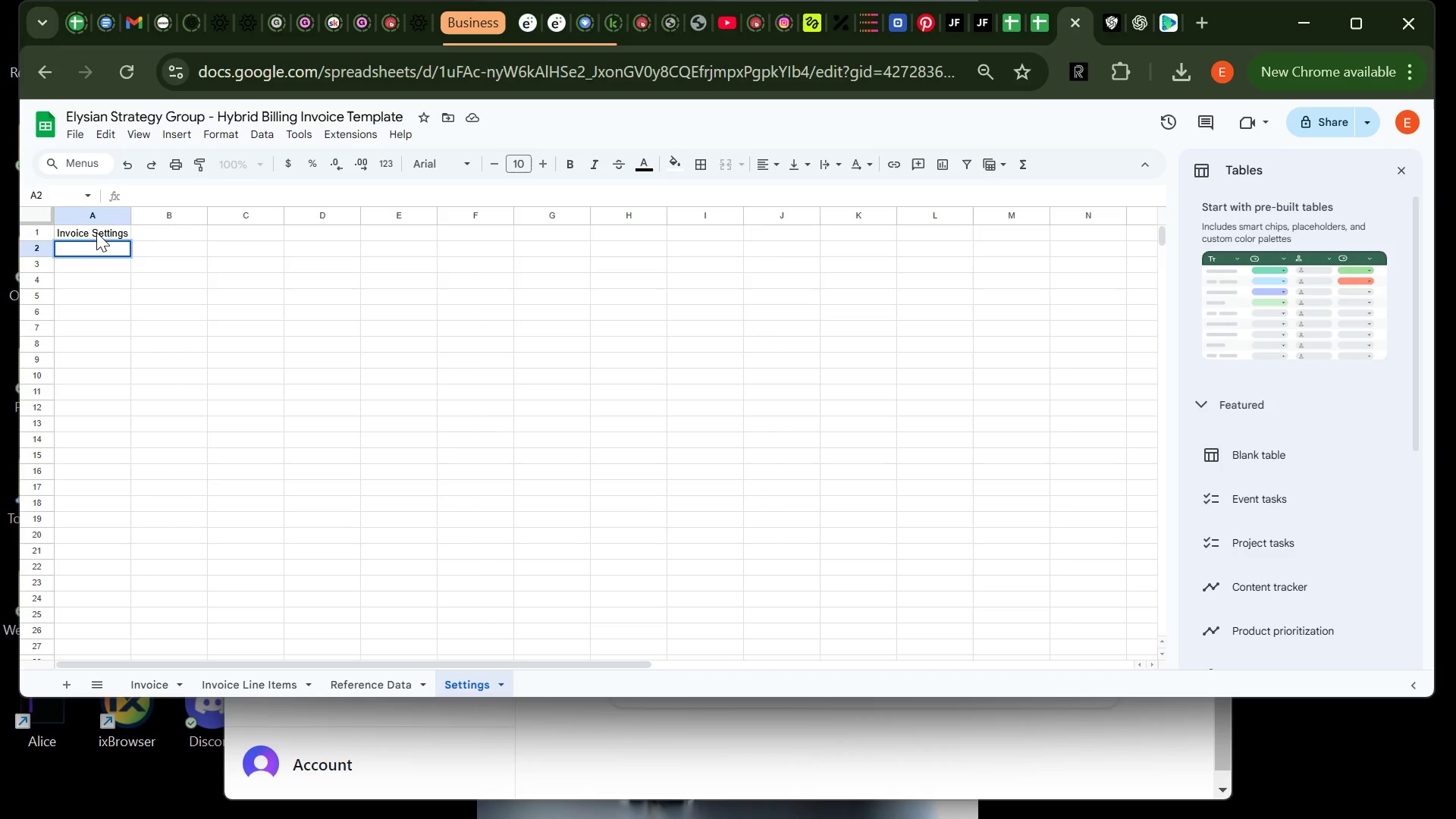 
key(Enter)
 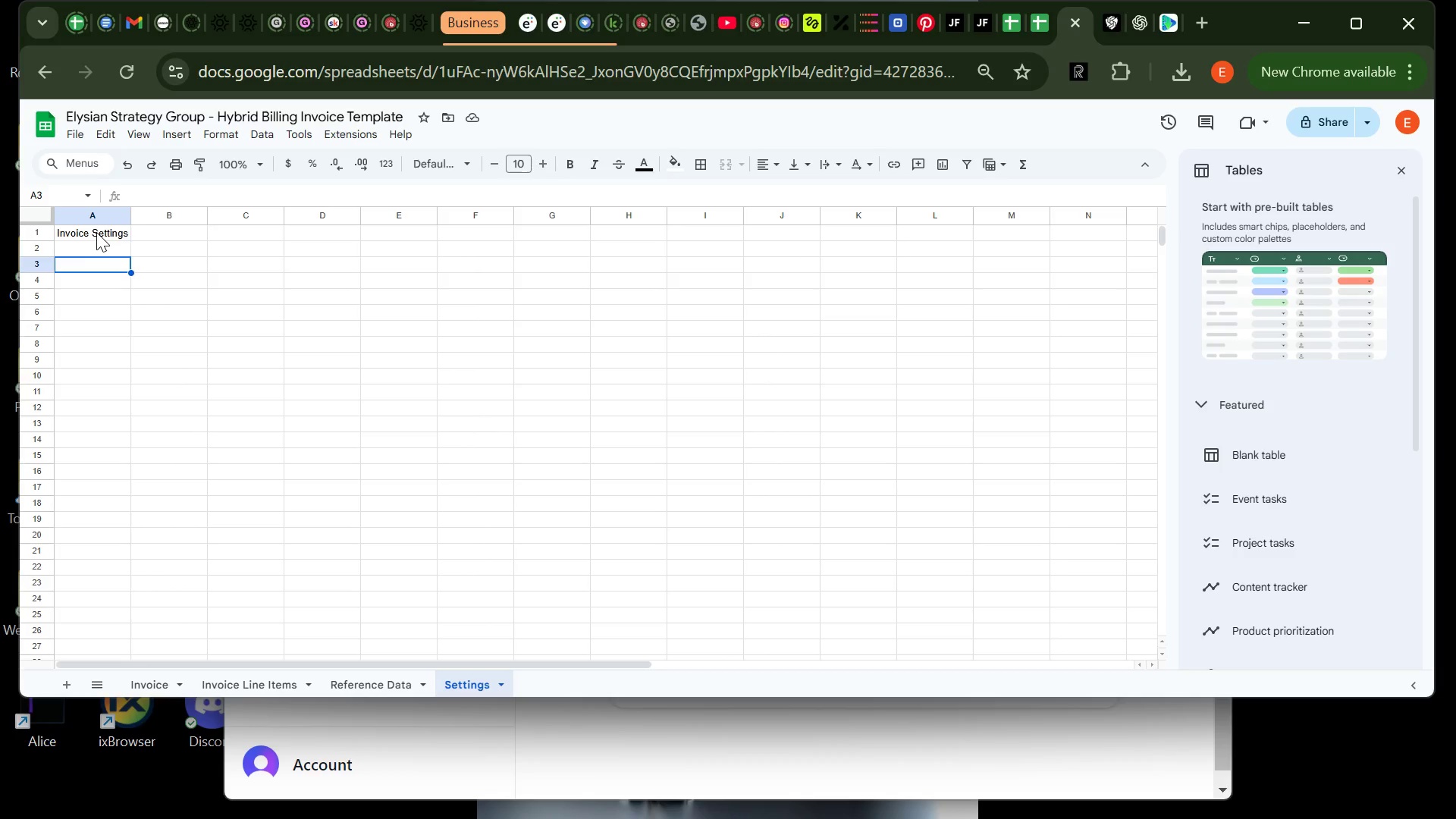 
type(Client)
 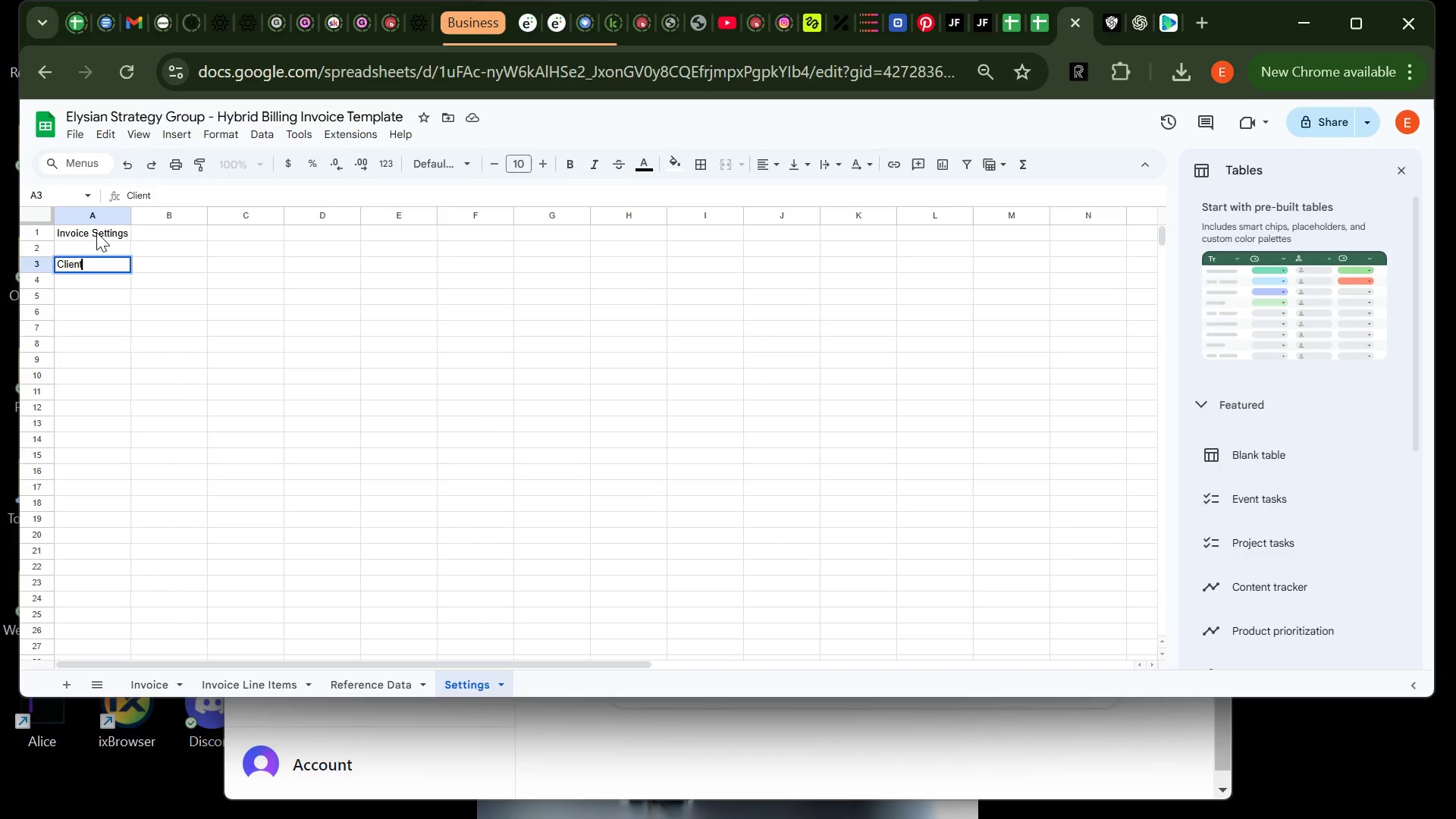 
key(Enter)
 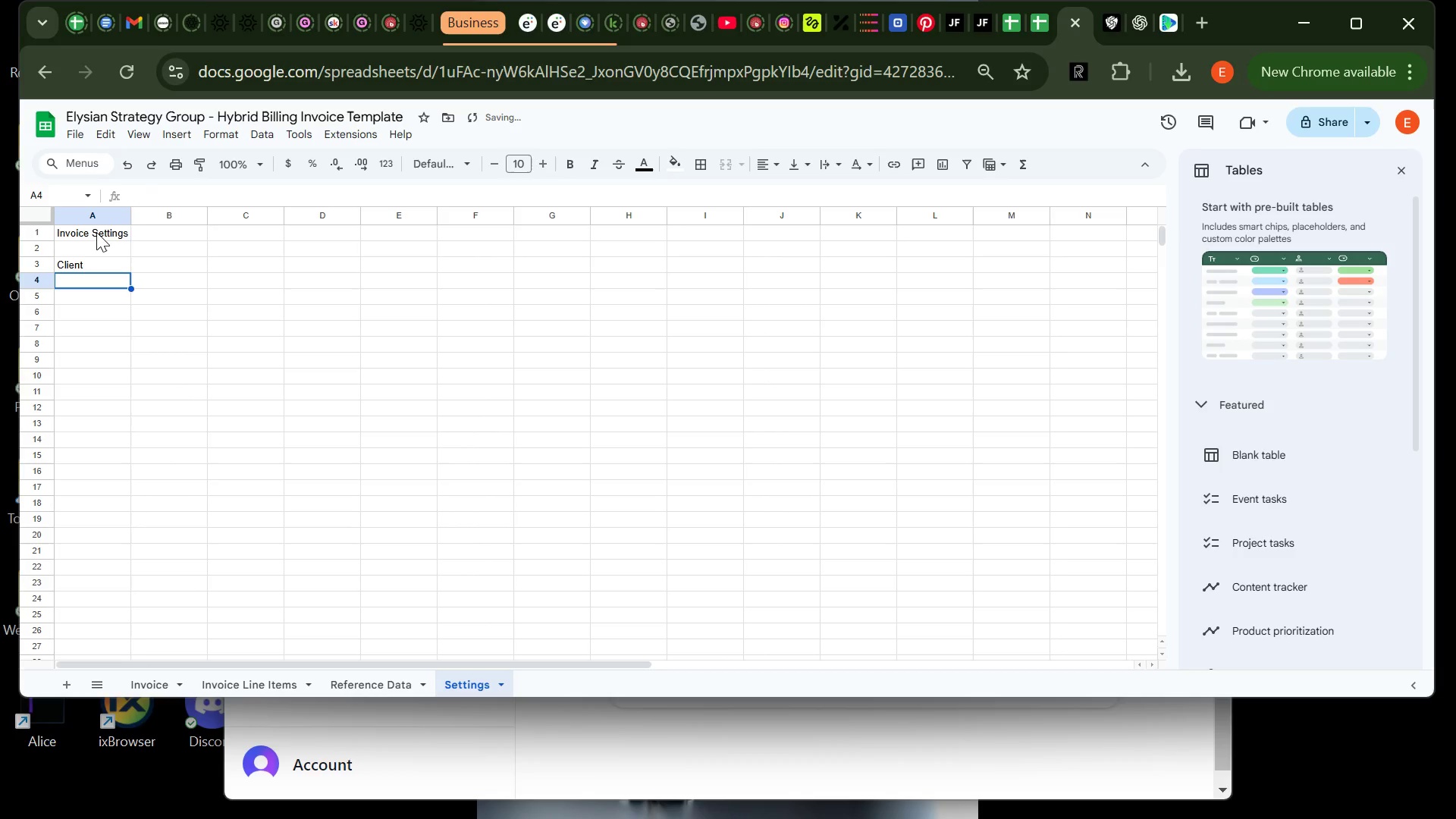 
type(Currency)
 